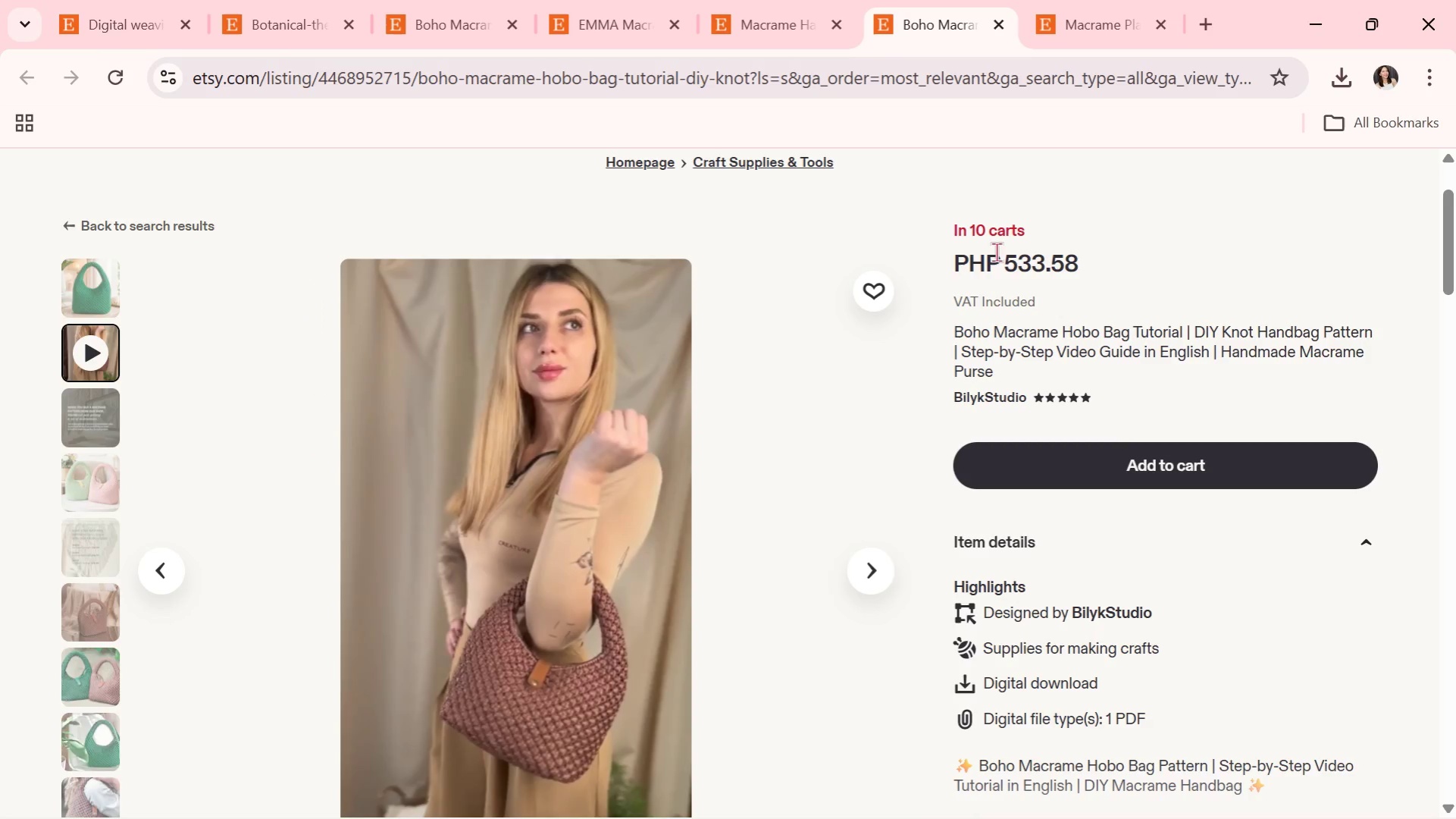 
scroll: coordinate [844, 297], scroll_direction: down, amount: 3.0
 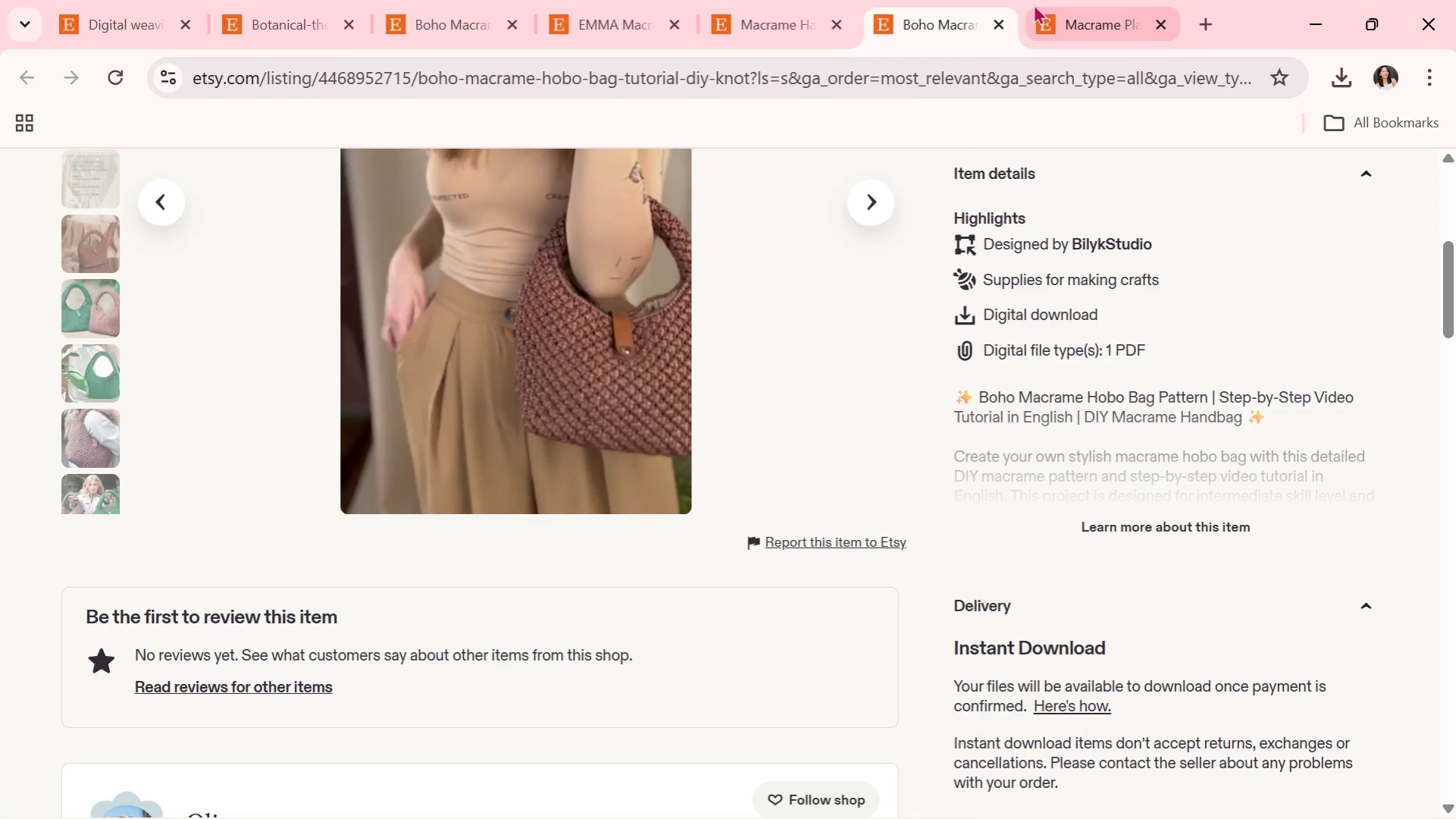 
left_click([997, 20])
 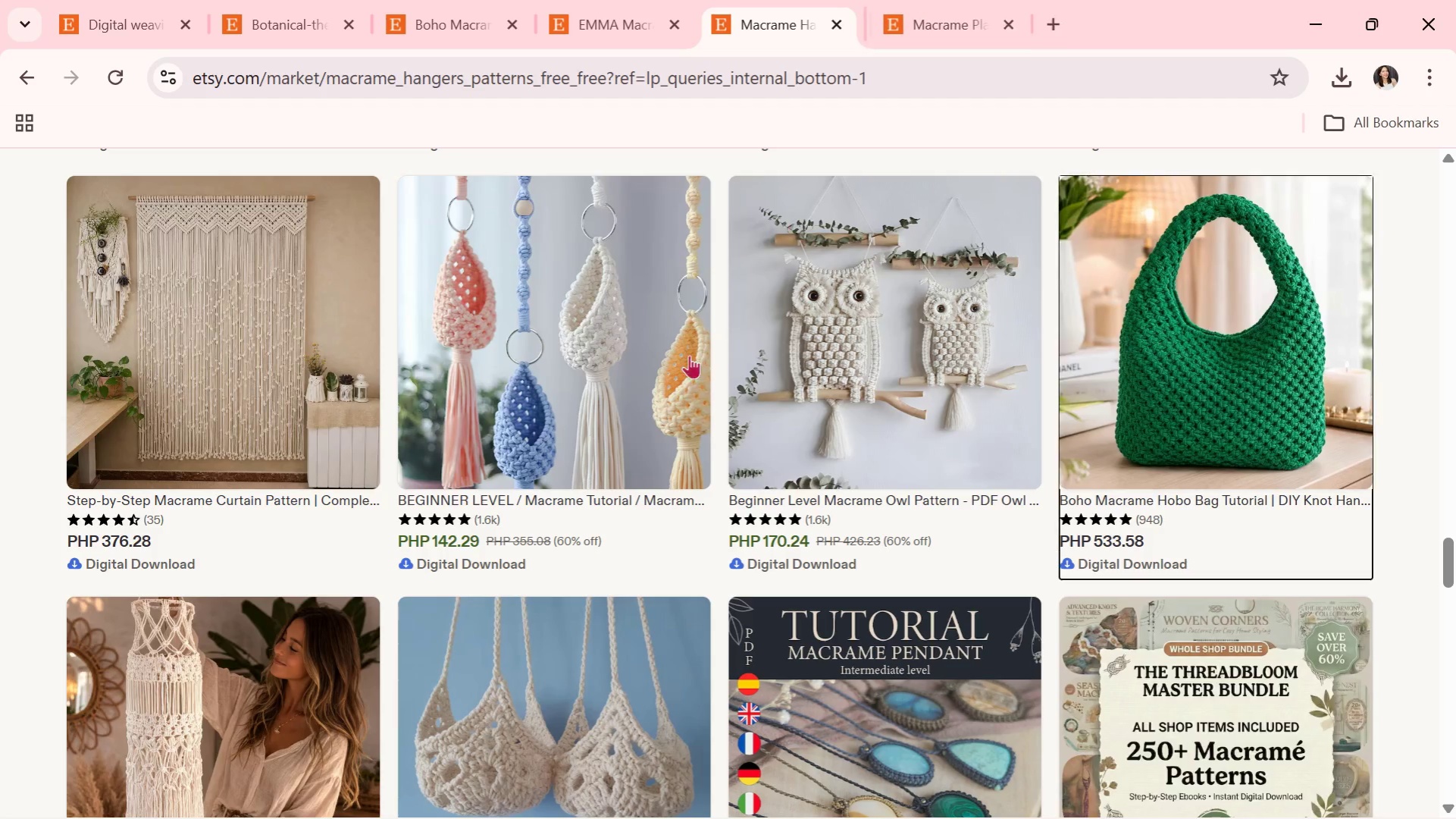 
scroll: coordinate [610, 447], scroll_direction: down, amount: 6.0
 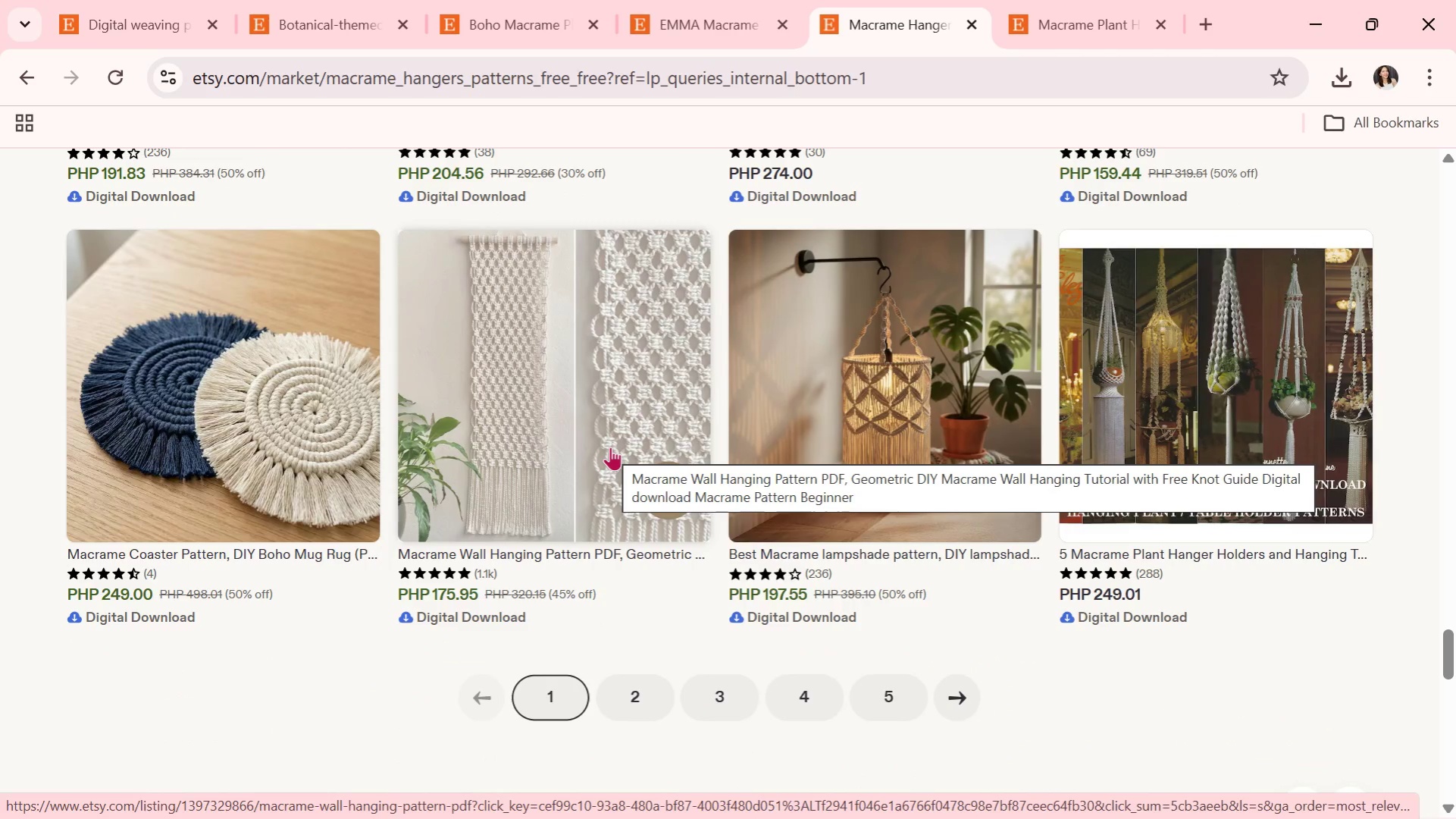 
scroll: coordinate [610, 447], scroll_direction: up, amount: 3.0
 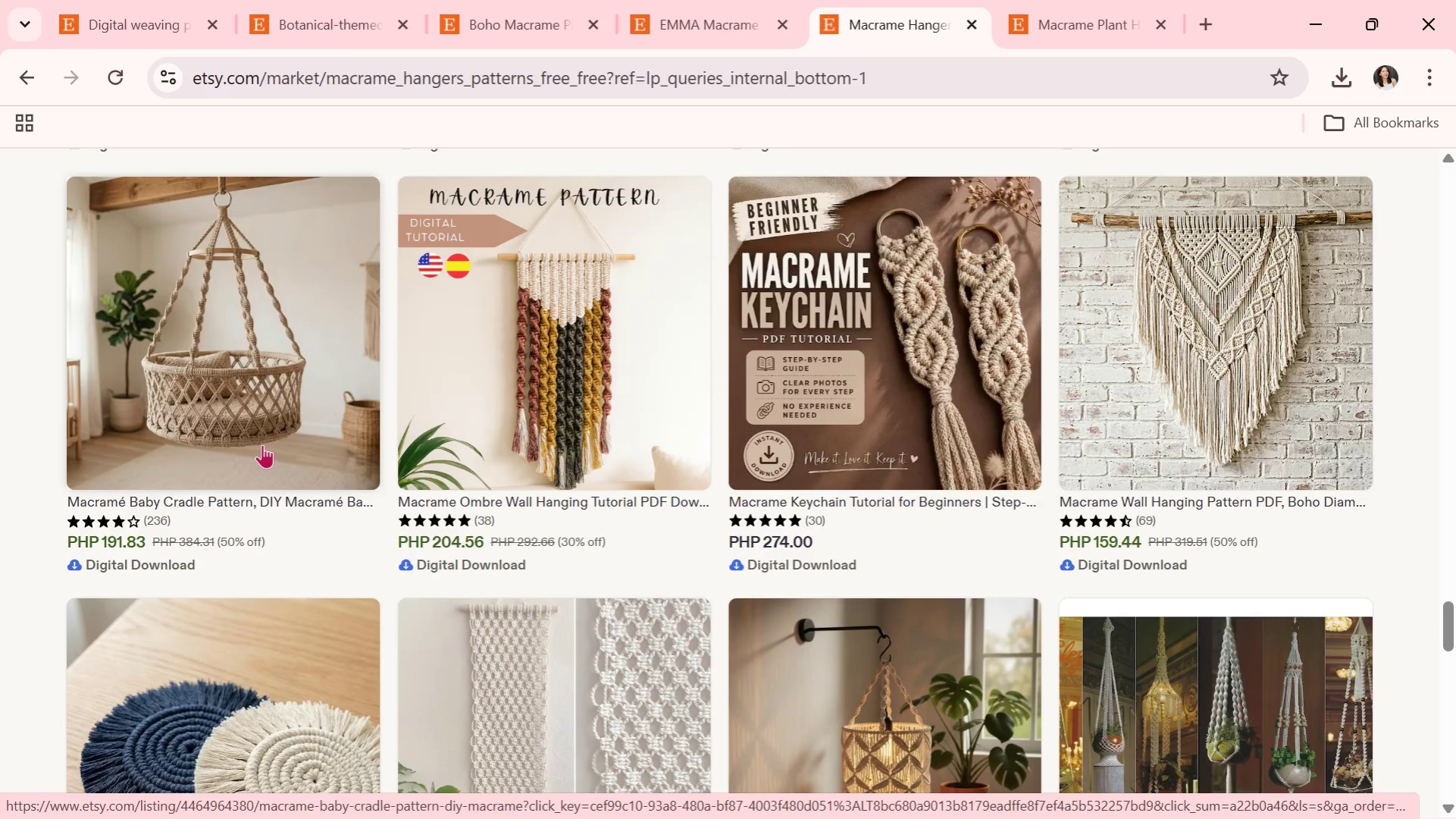 
left_click([262, 444])
 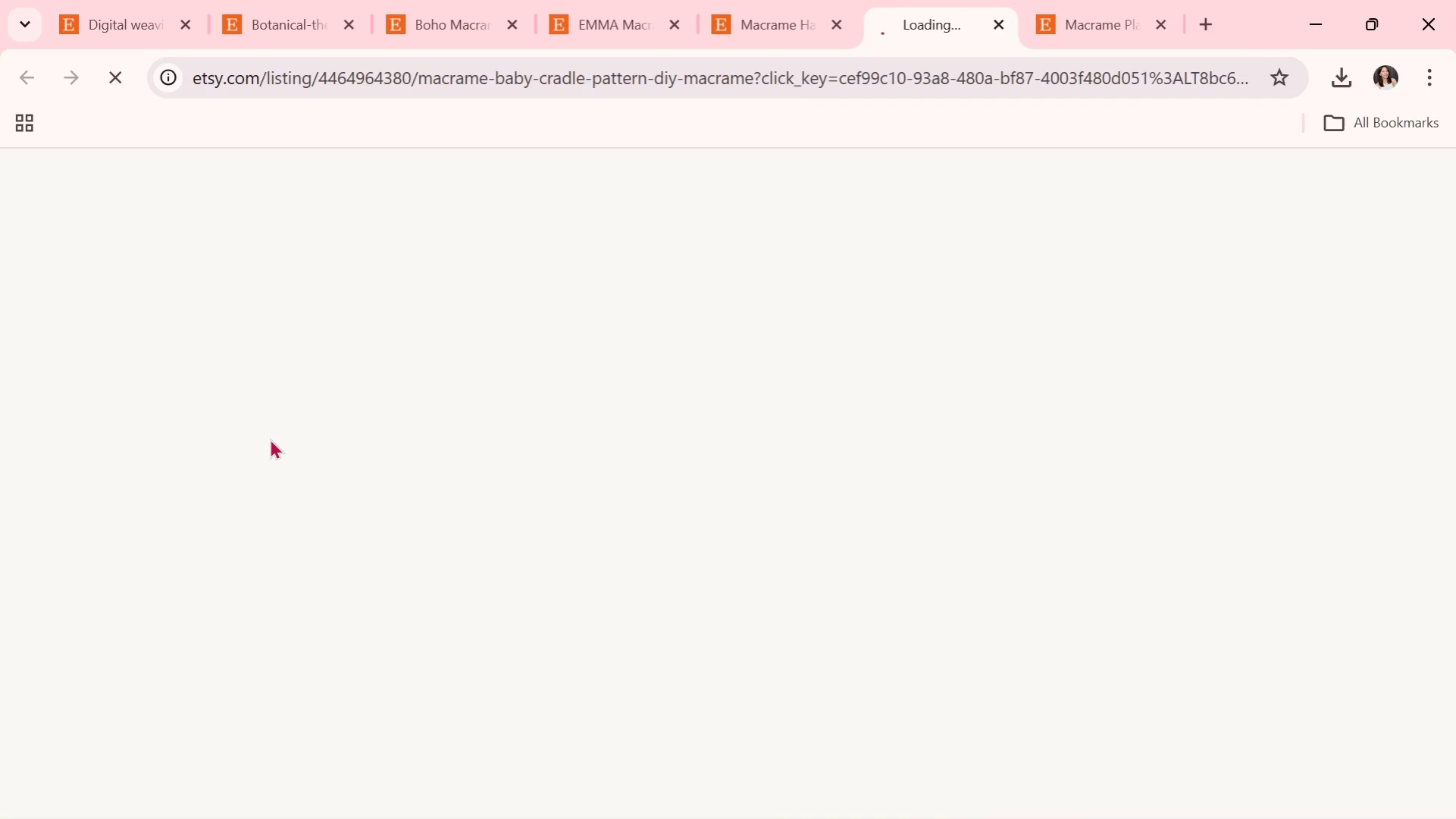 
scroll: coordinate [277, 434], scroll_direction: down, amount: 1.0
 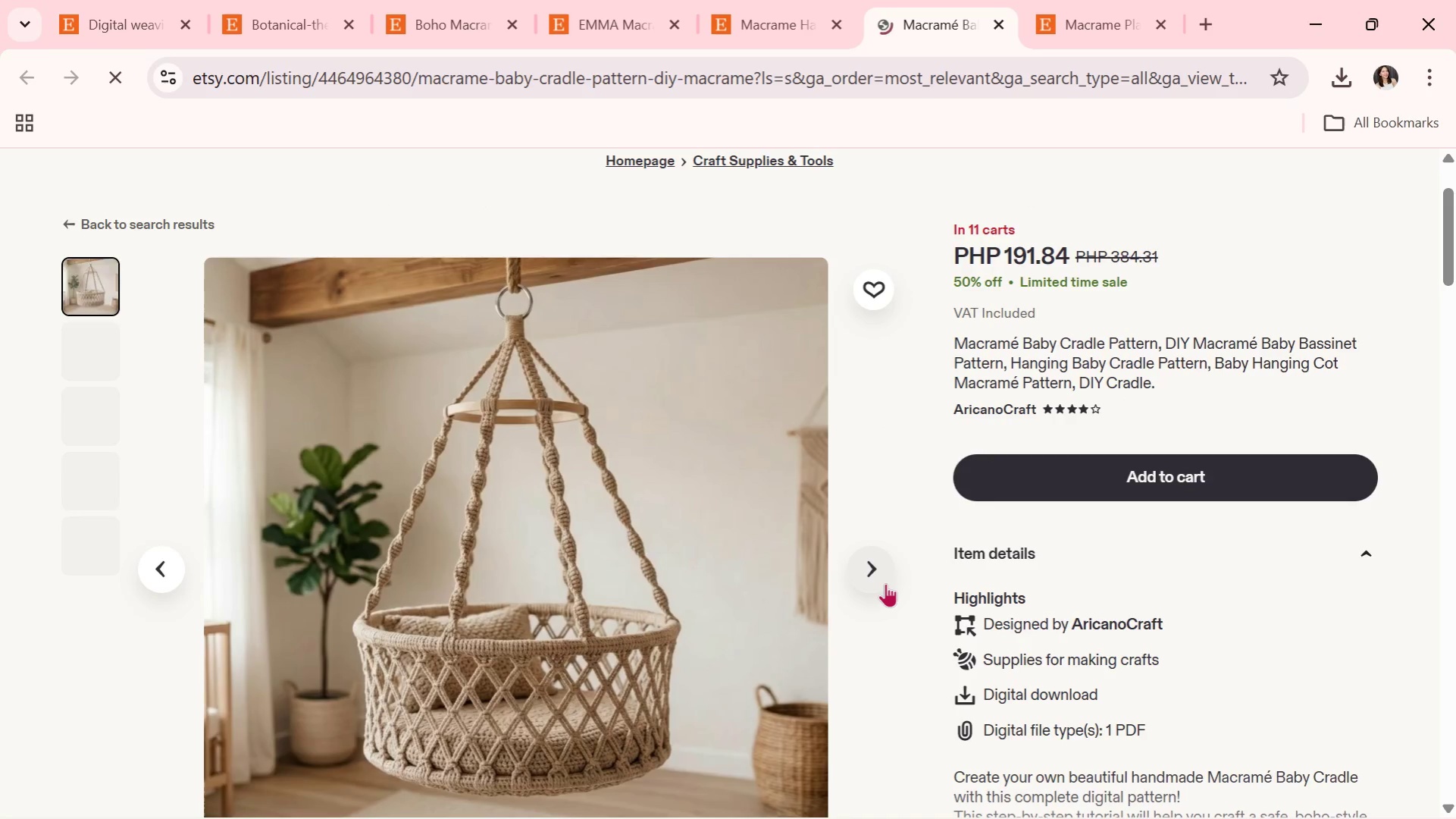 
left_click([878, 582])
 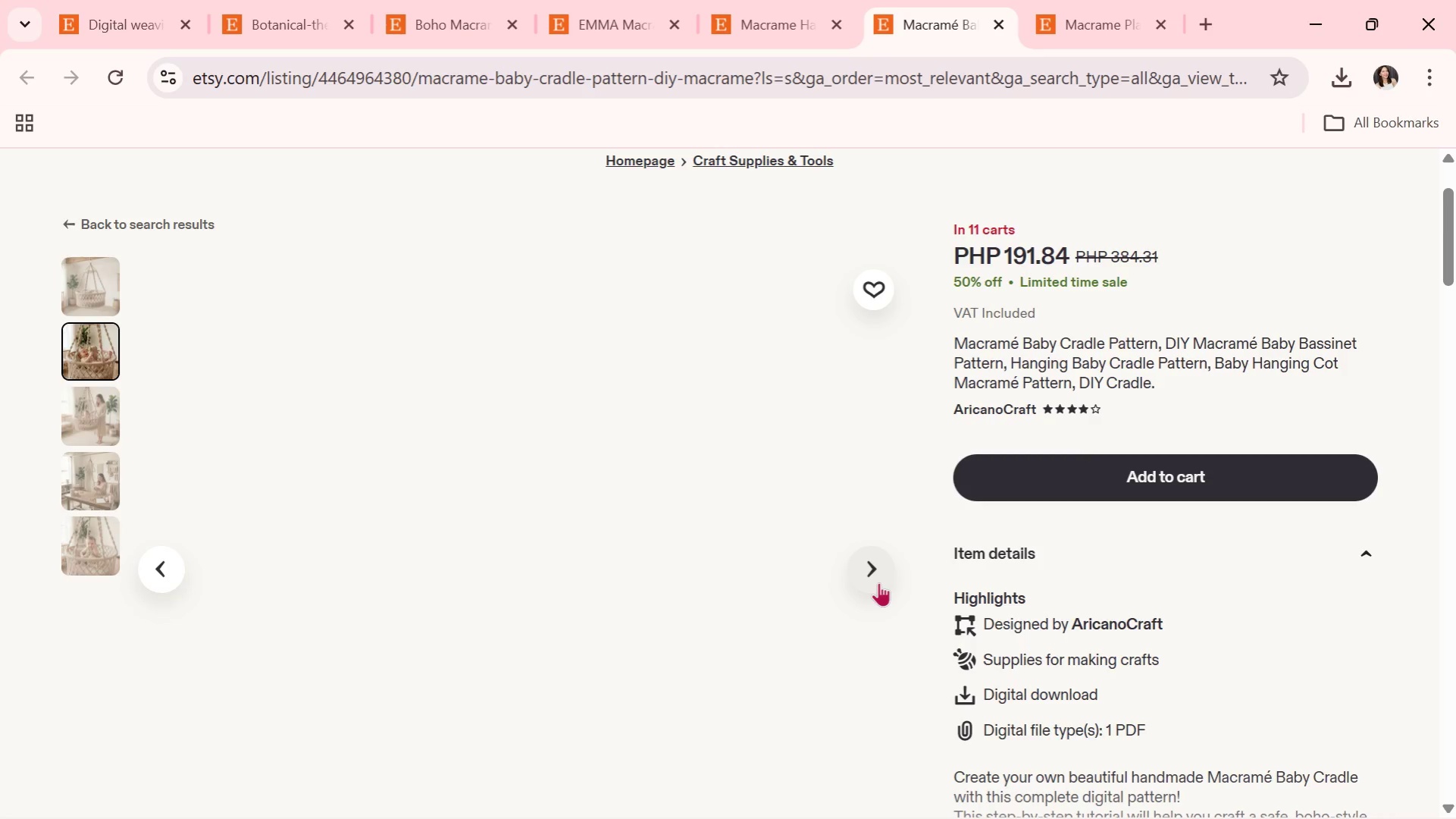 
left_click([878, 582])
 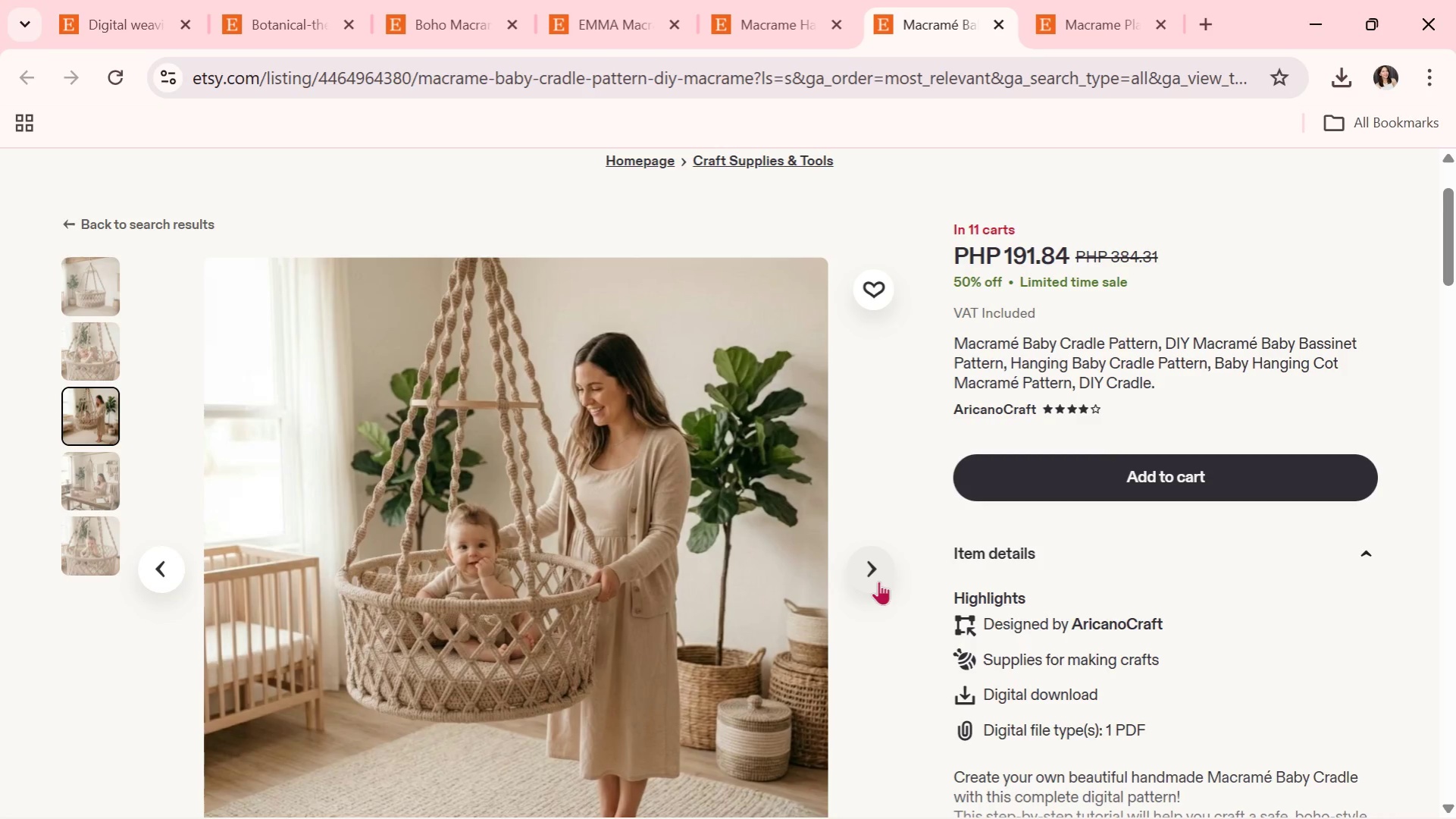 
scroll: coordinate [159, 389], scroll_direction: down, amount: 10.0
 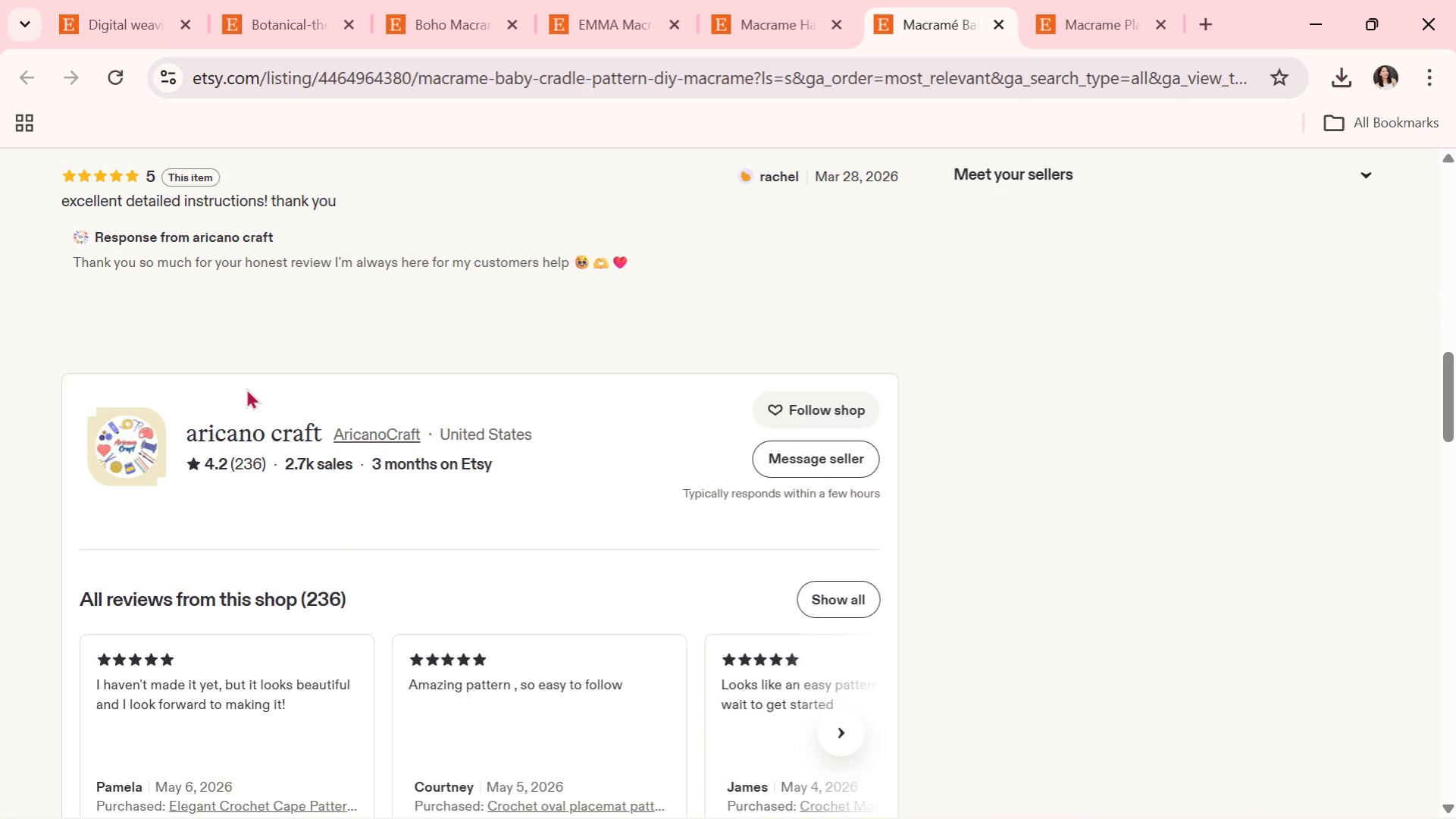 
scroll: coordinate [246, 388], scroll_direction: up, amount: 1.0
 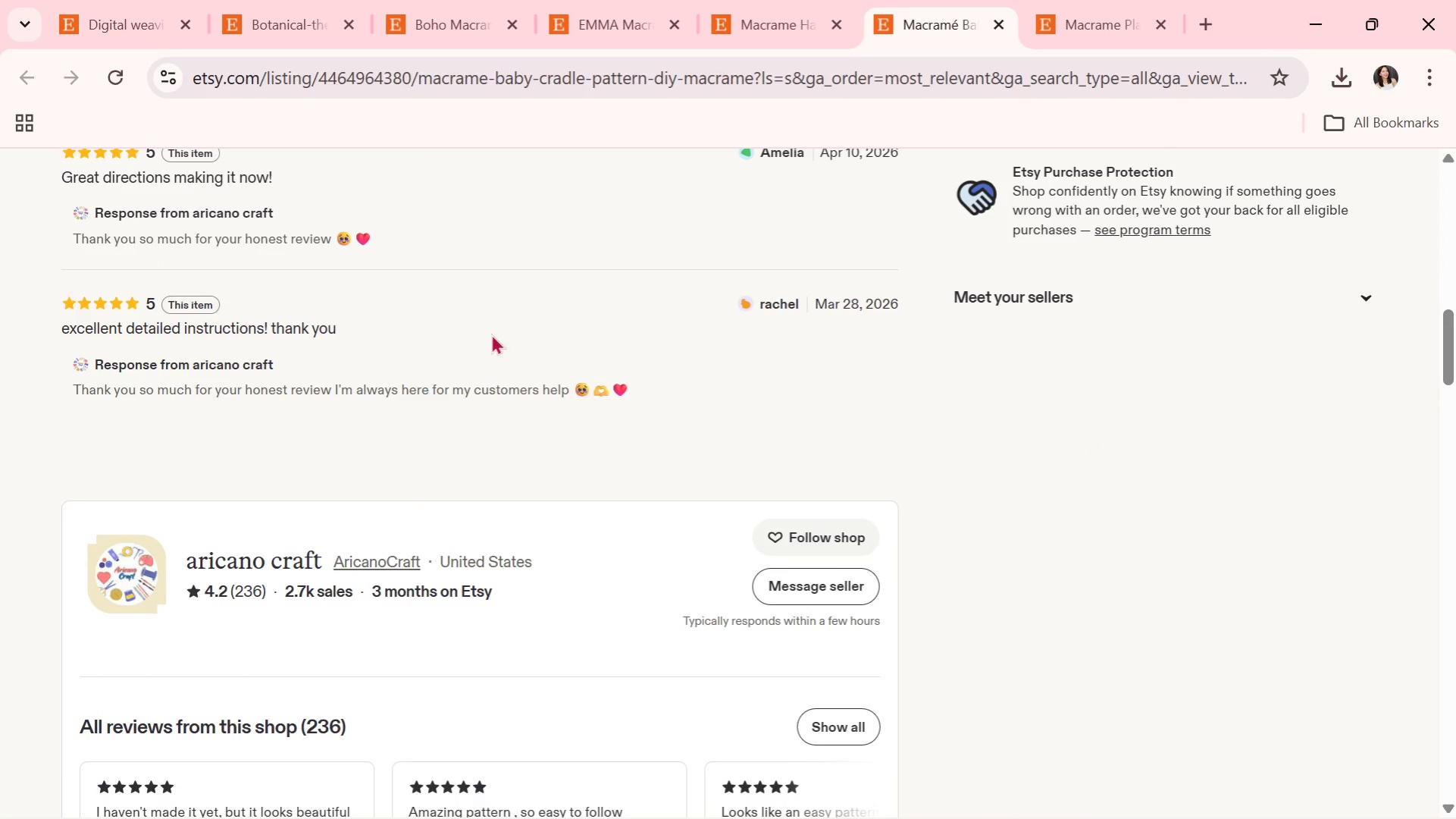 
scroll: coordinate [580, 391], scroll_direction: down, amount: 2.0
 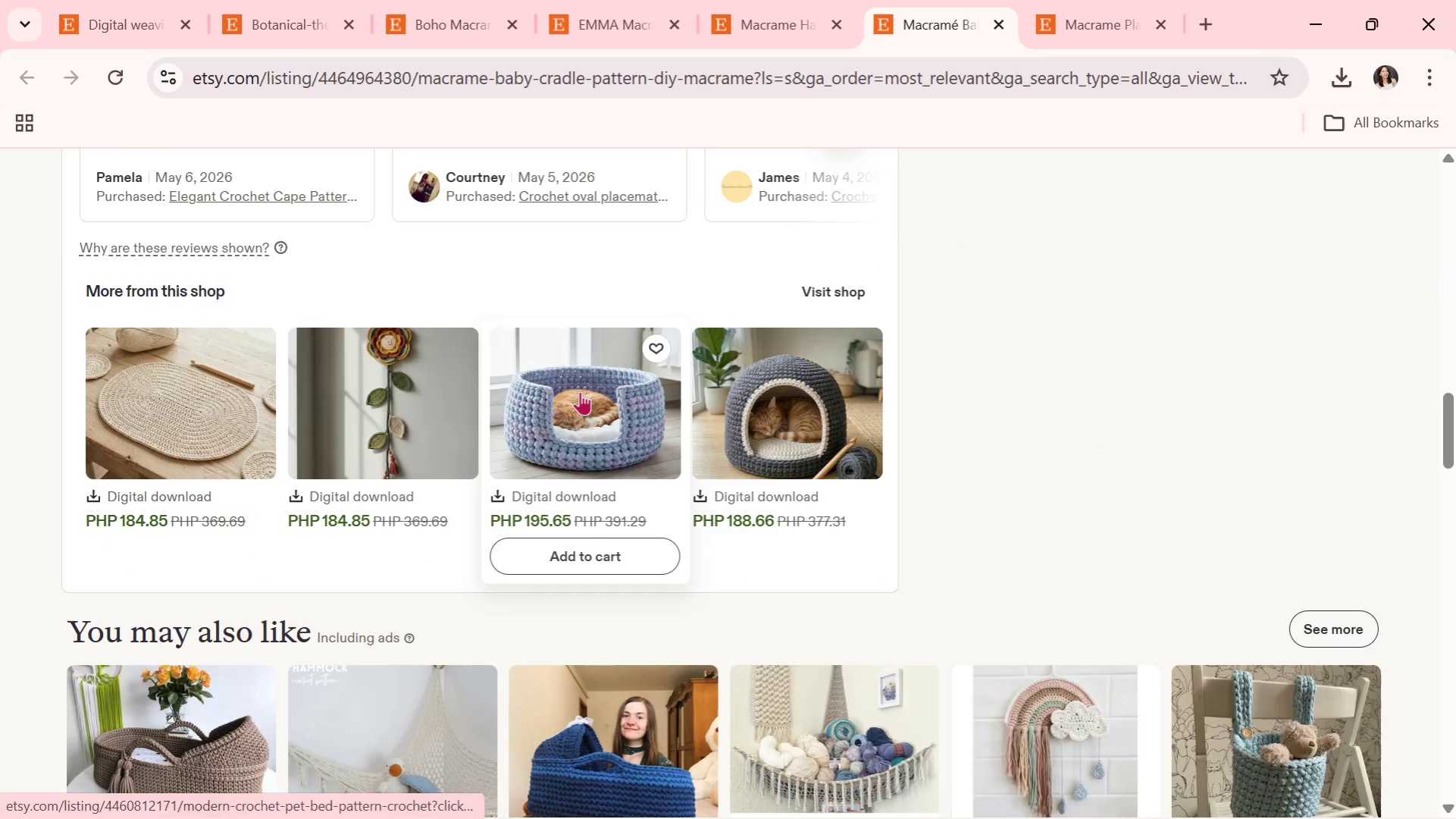 
scroll: coordinate [569, 424], scroll_direction: up, amount: 16.0
 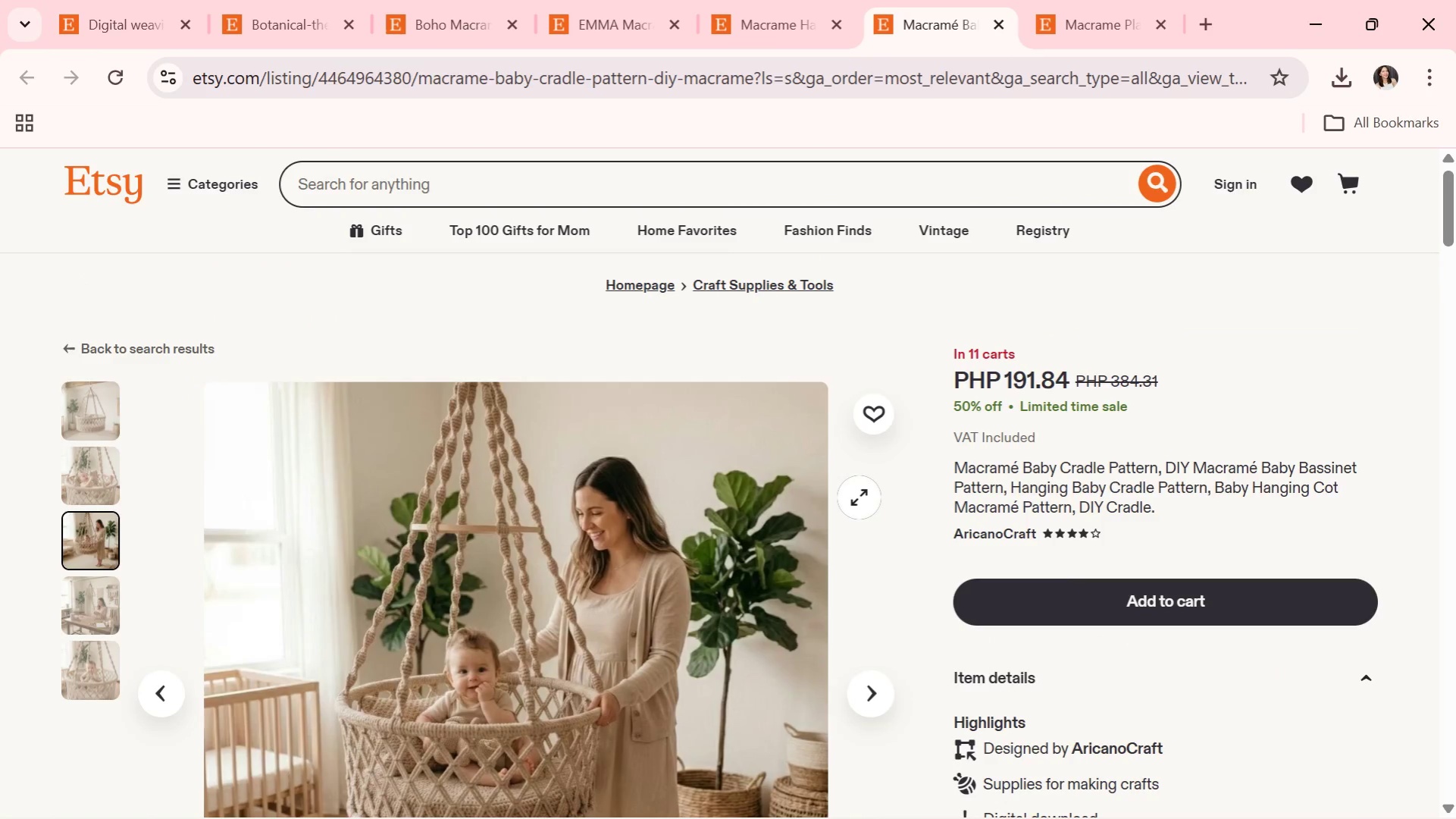 
scroll: coordinate [859, 497], scroll_direction: down, amount: 1.0
 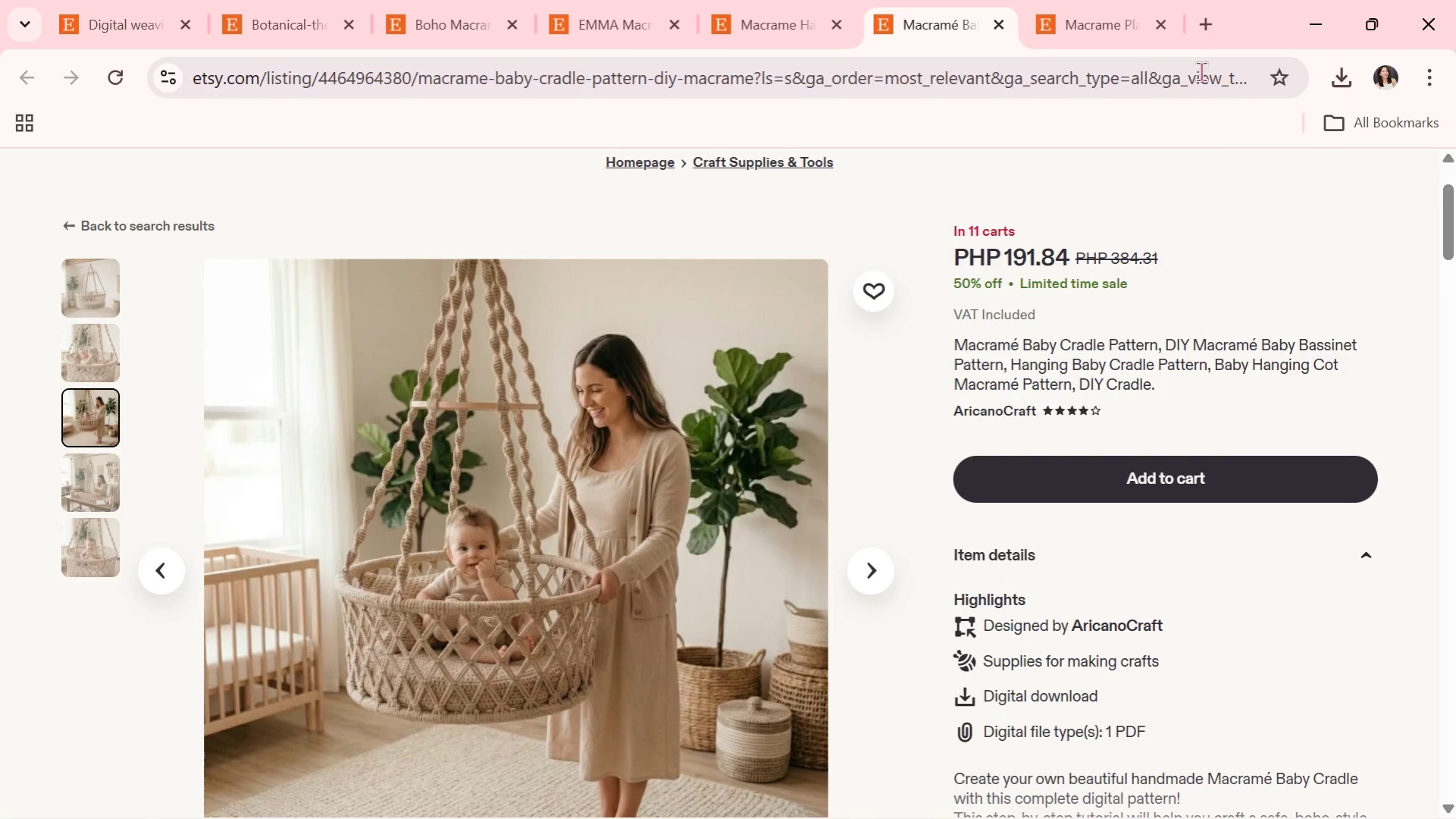 
left_click([996, 20])
 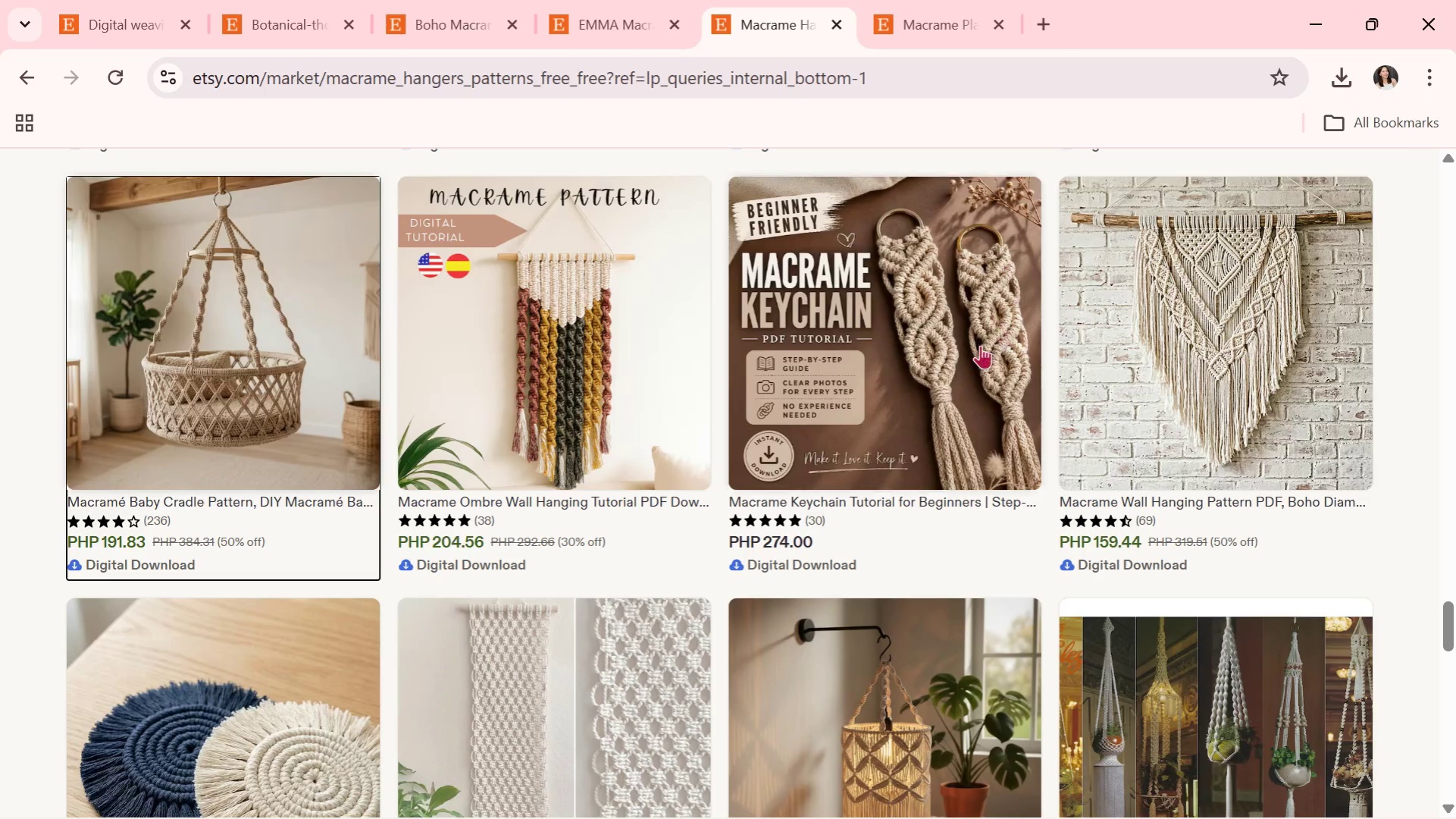 
scroll: coordinate [972, 349], scroll_direction: down, amount: 3.0
 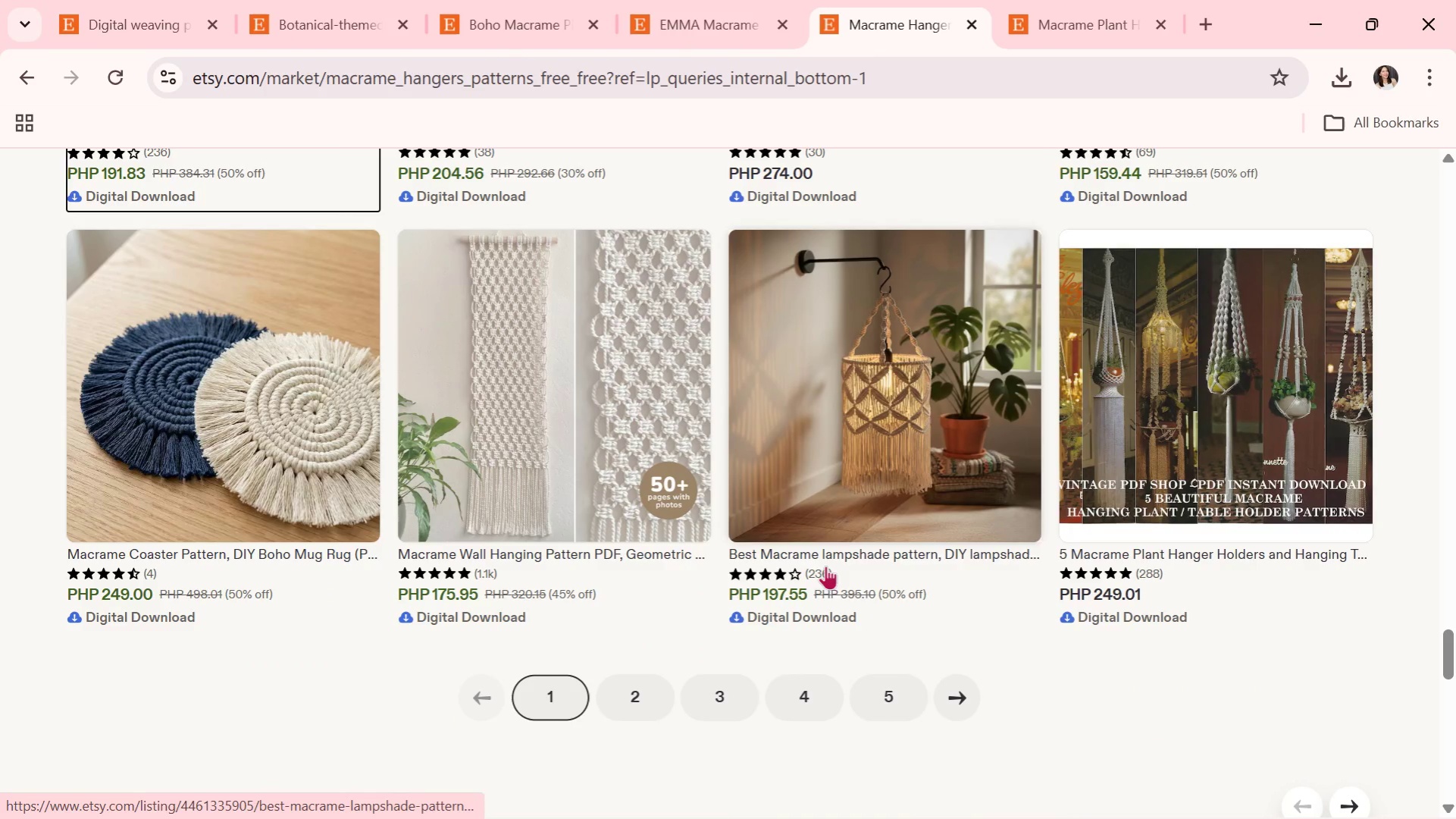 
left_click([651, 687])
 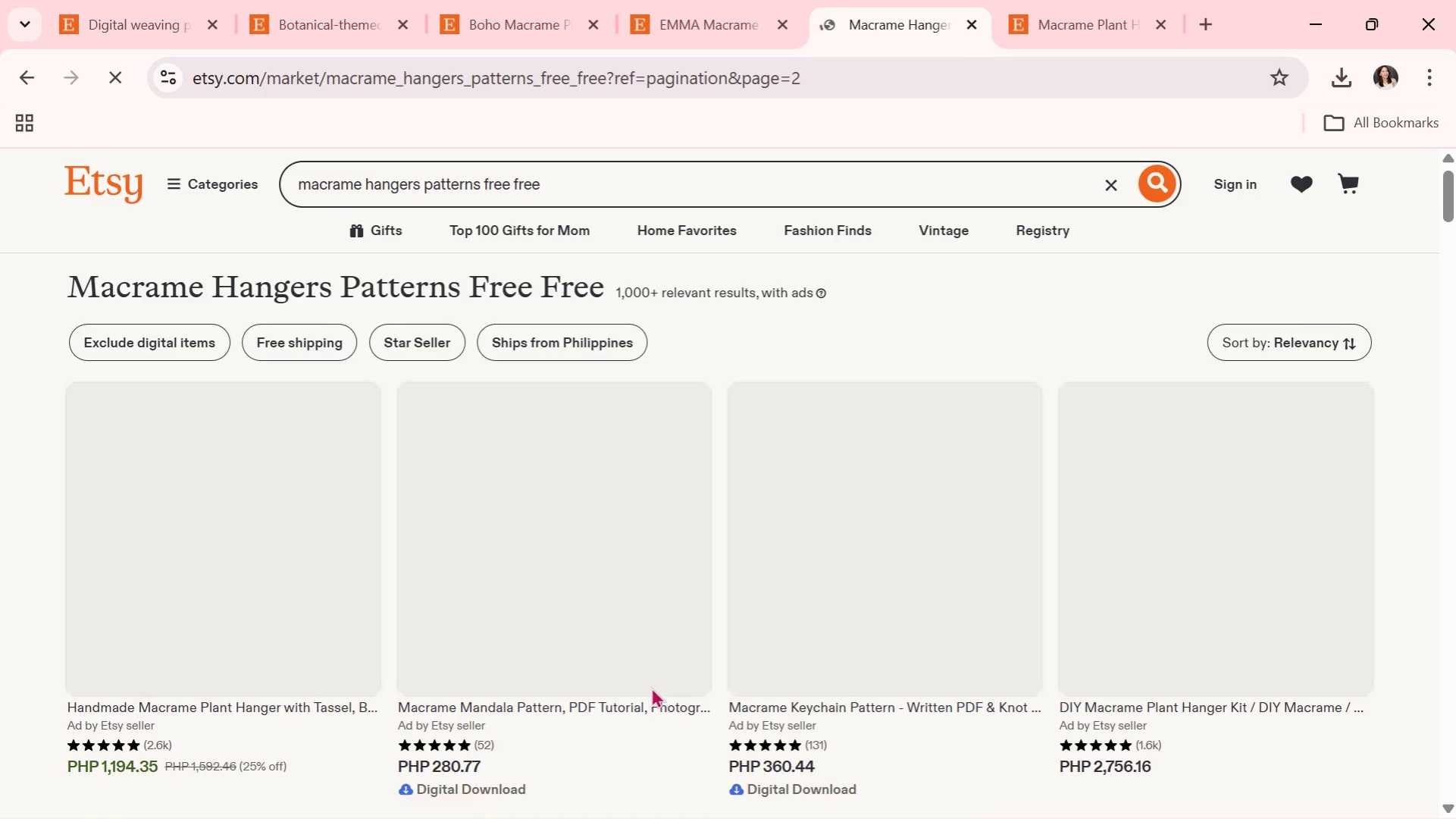 
scroll: coordinate [651, 687], scroll_direction: down, amount: 2.0
 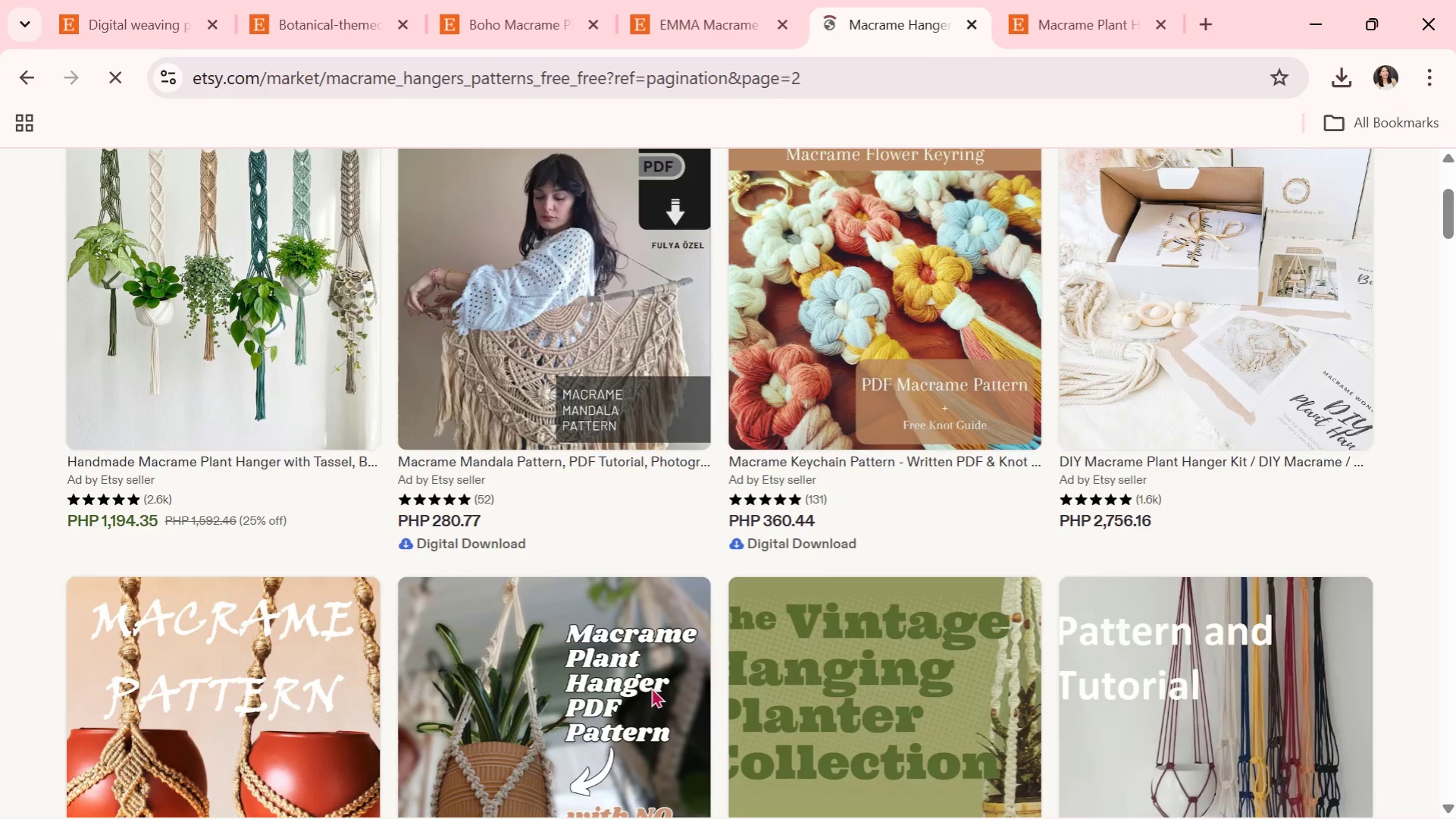 
left_click([269, 359])
 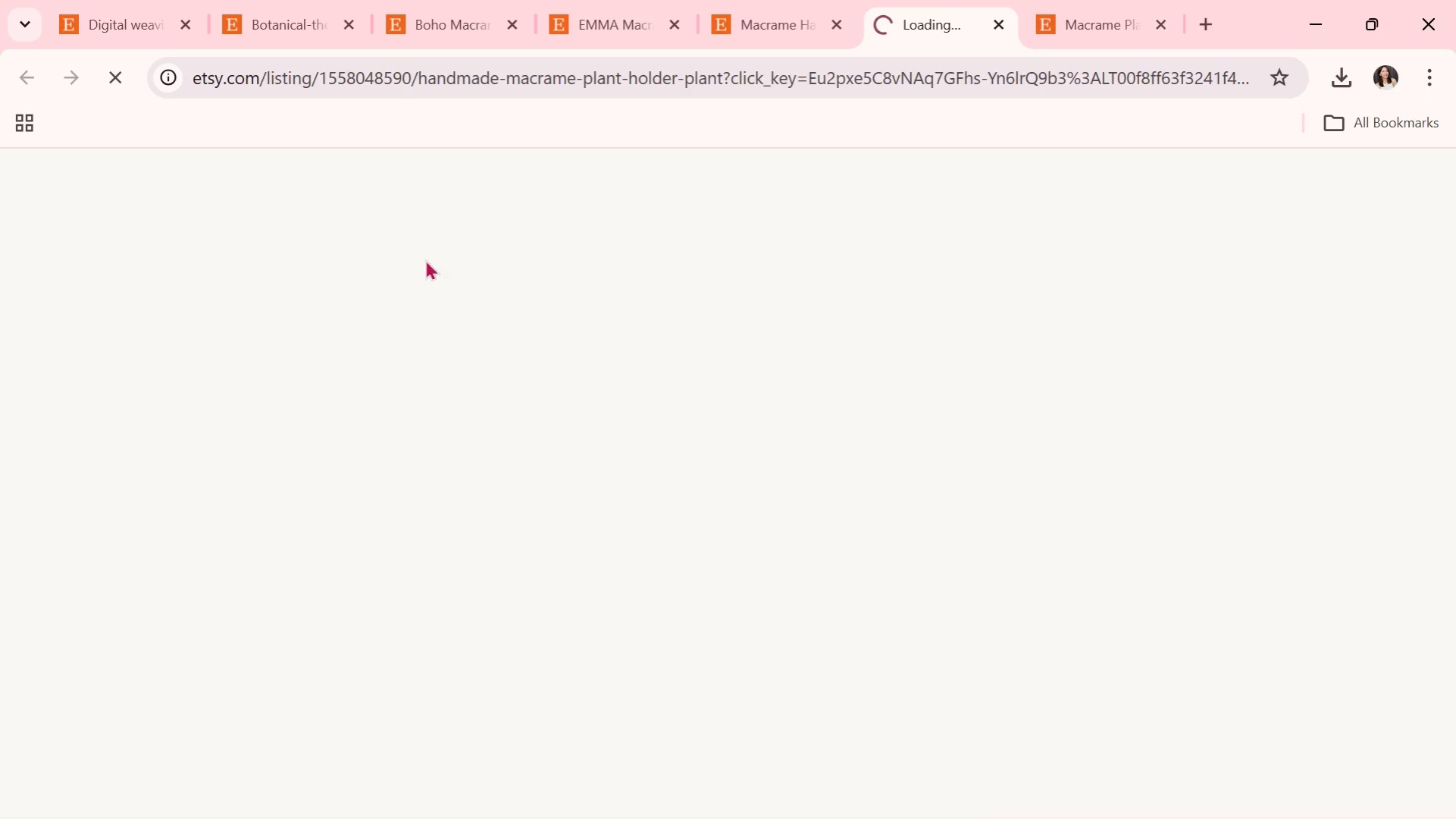 
left_click([853, 0])
 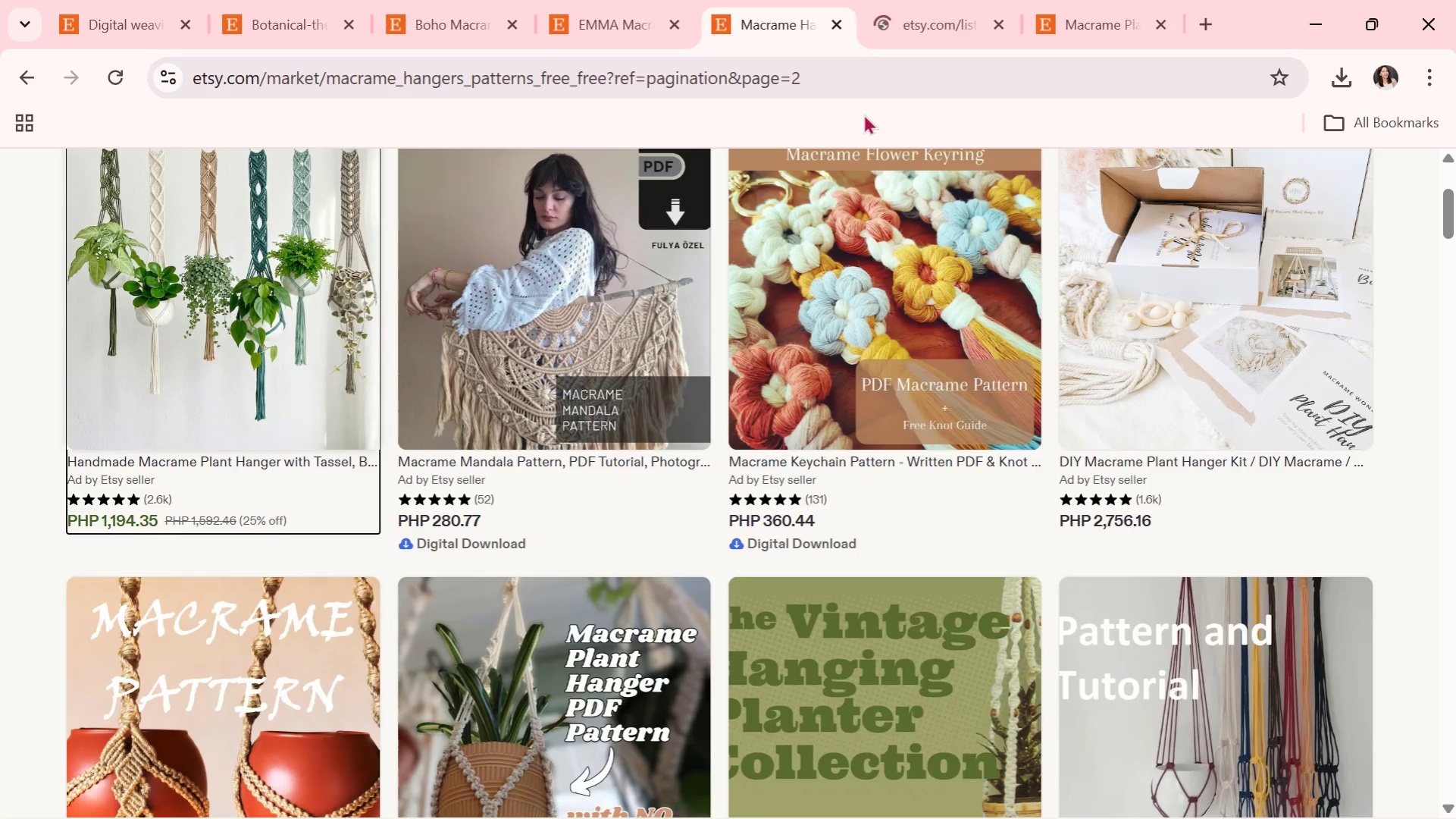 
scroll: coordinate [879, 263], scroll_direction: down, amount: 7.0
 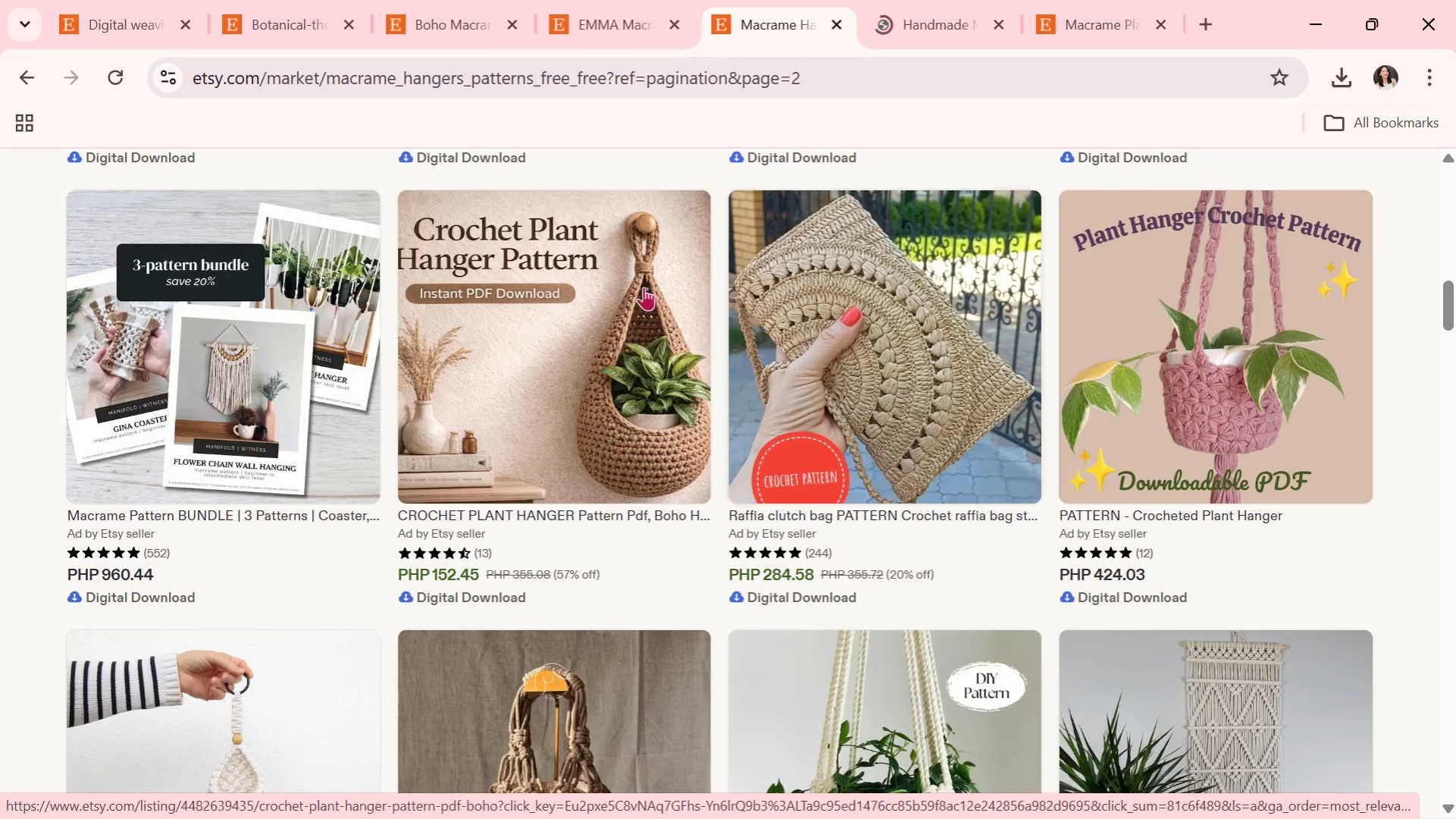 
left_click([625, 290])
 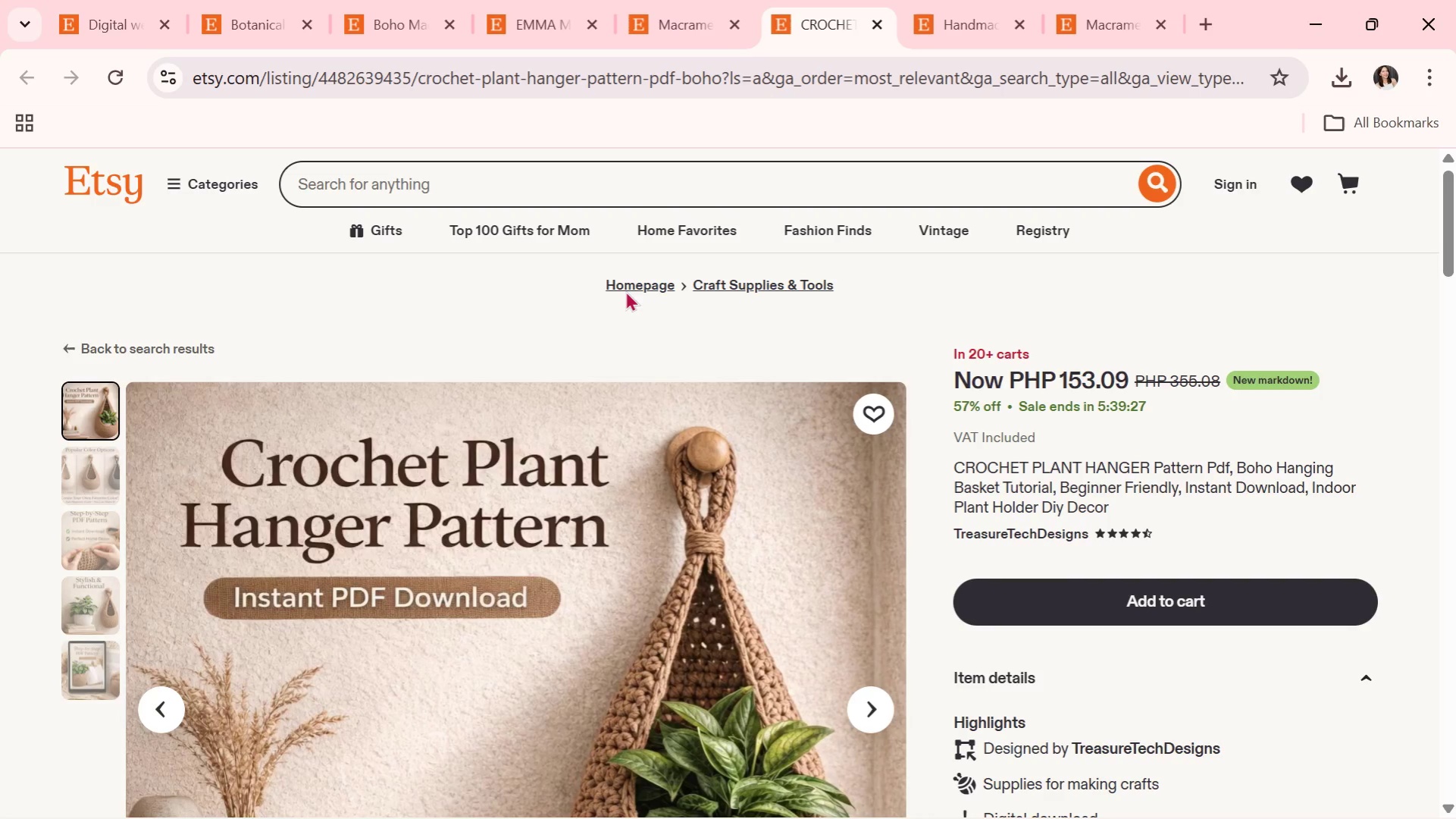 
wait(20.77)
 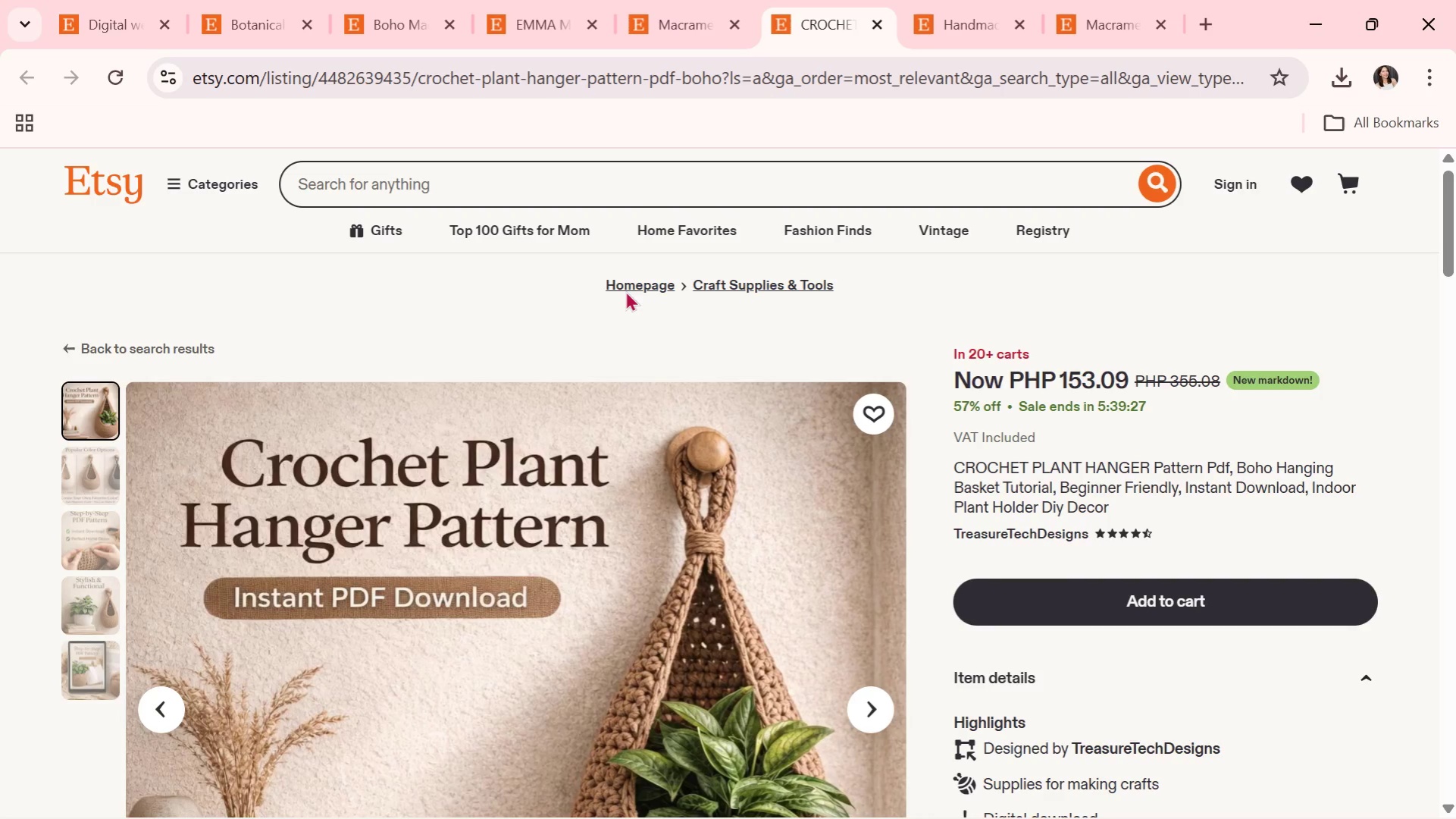 
scroll: coordinate [850, 410], scroll_direction: down, amount: 1.0
 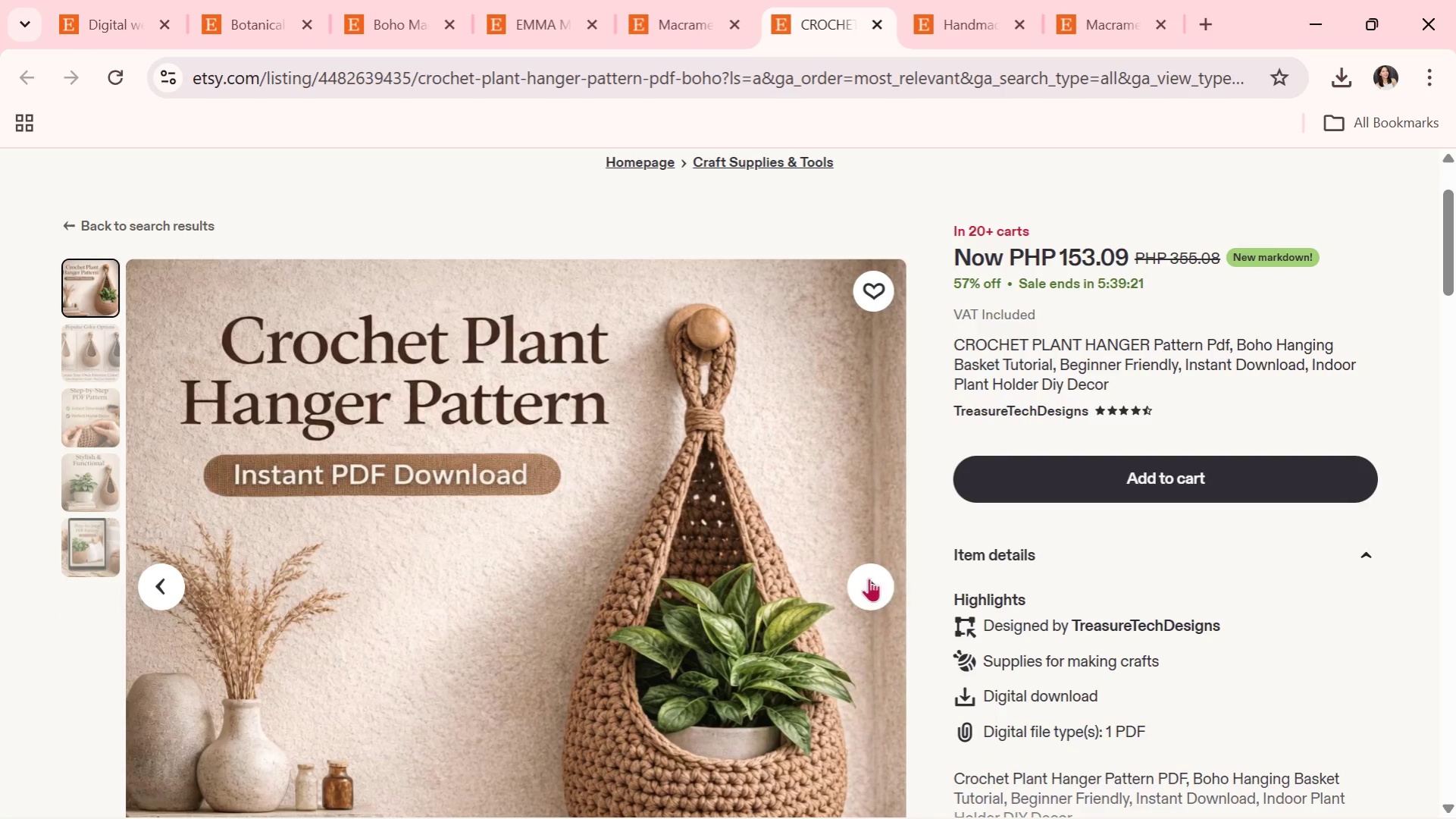 
left_click([858, 575])
 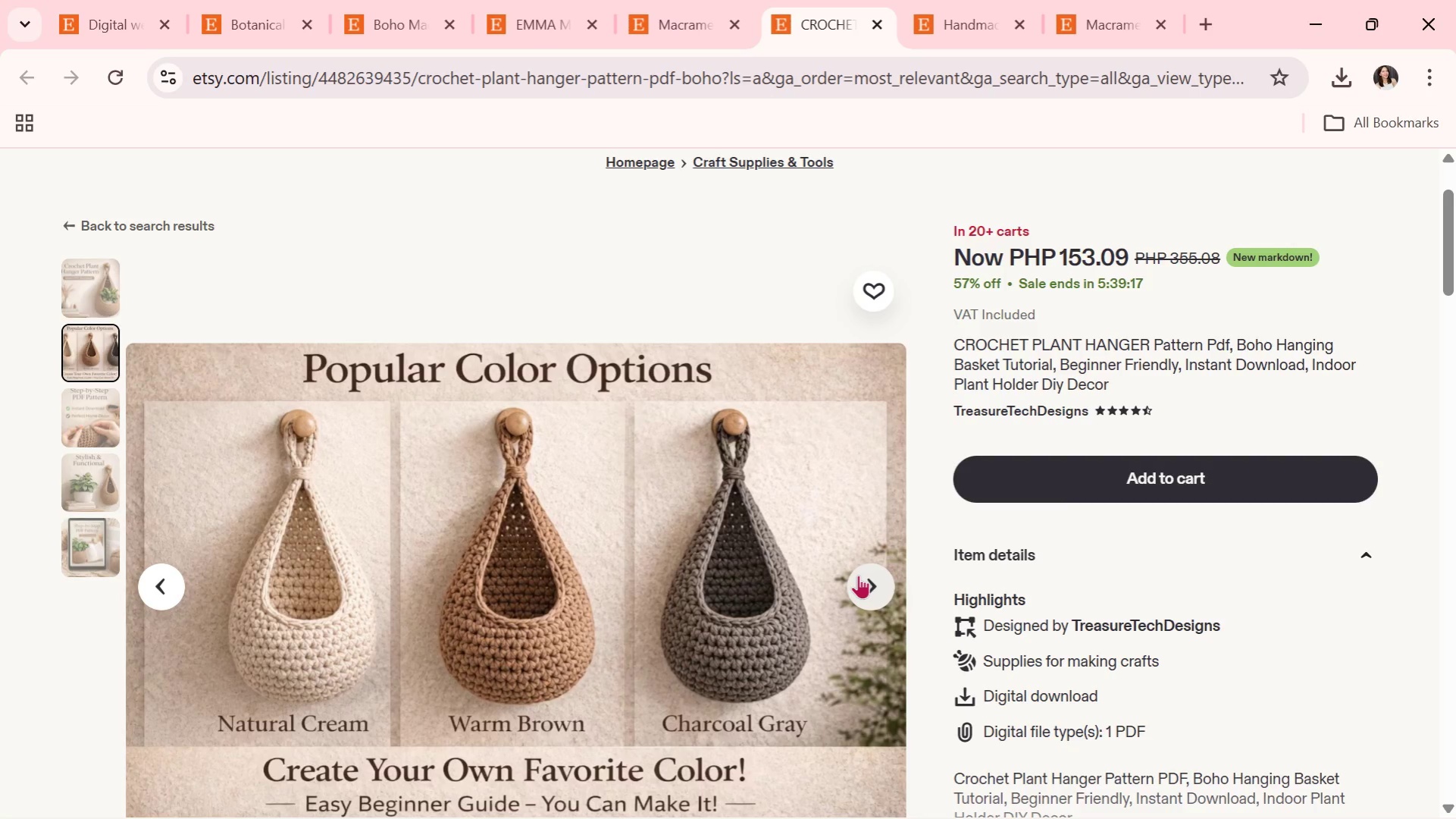 
wait(8.8)
 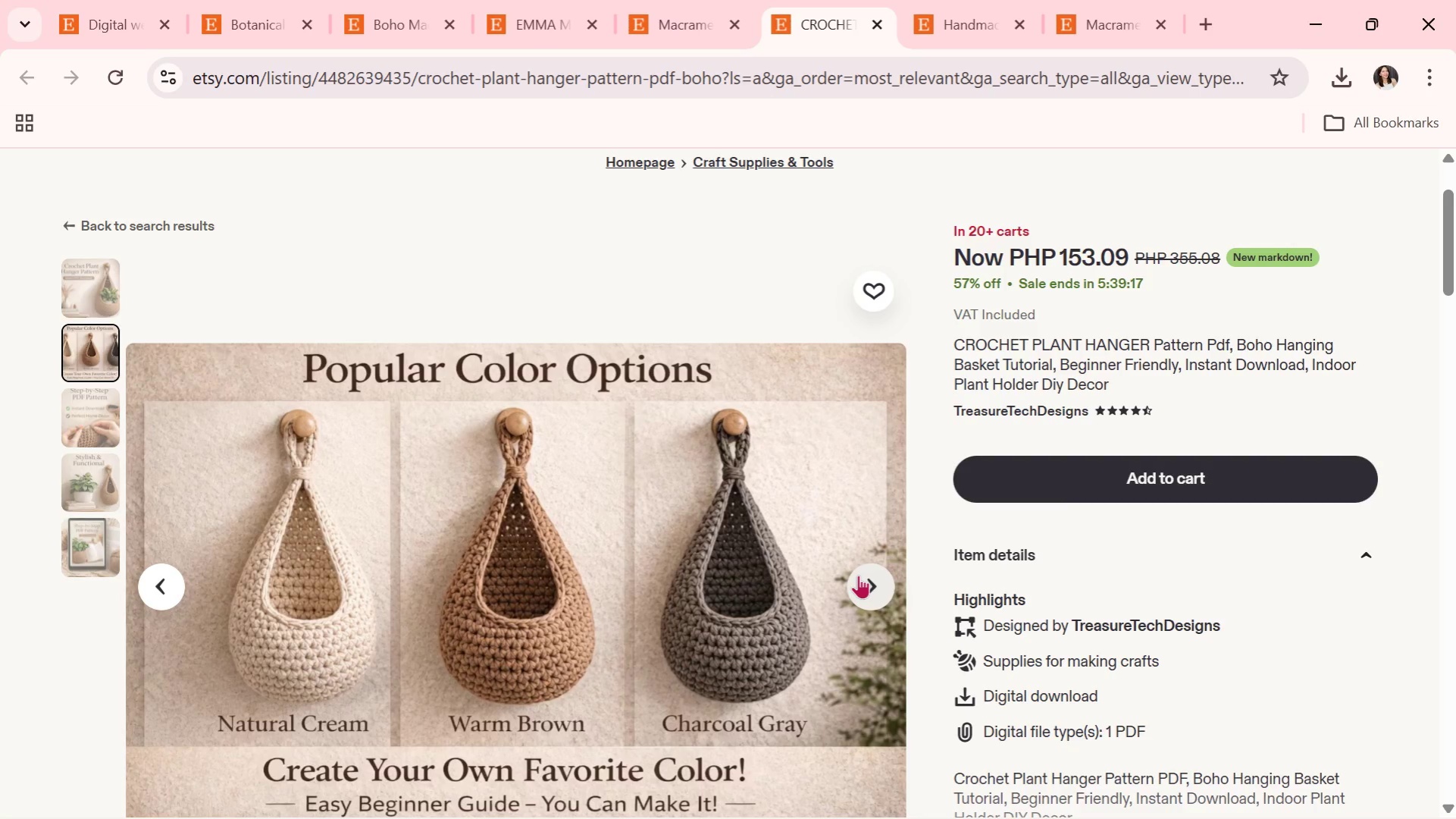 
left_click([858, 575])
 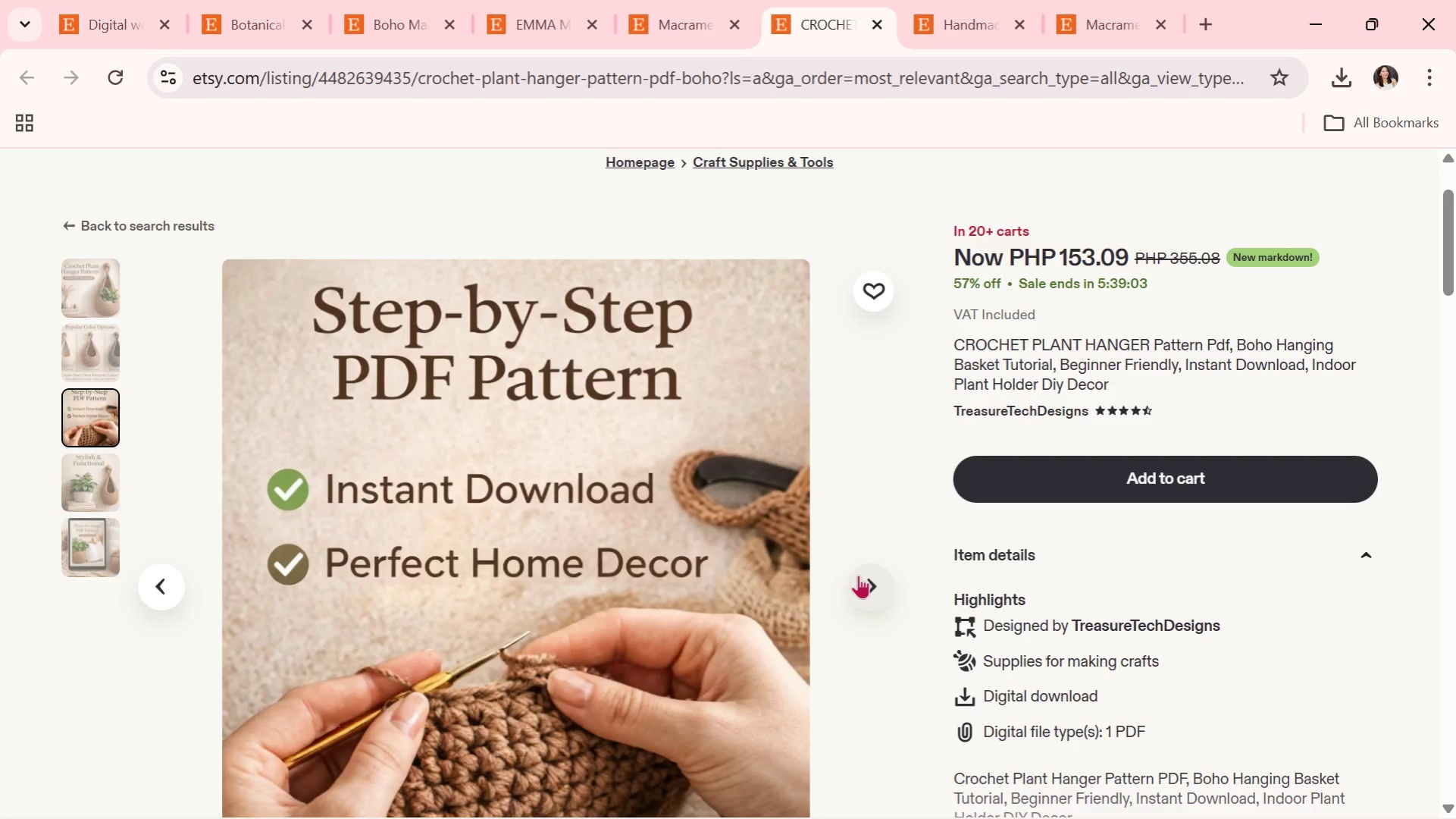 
wait(14.17)
 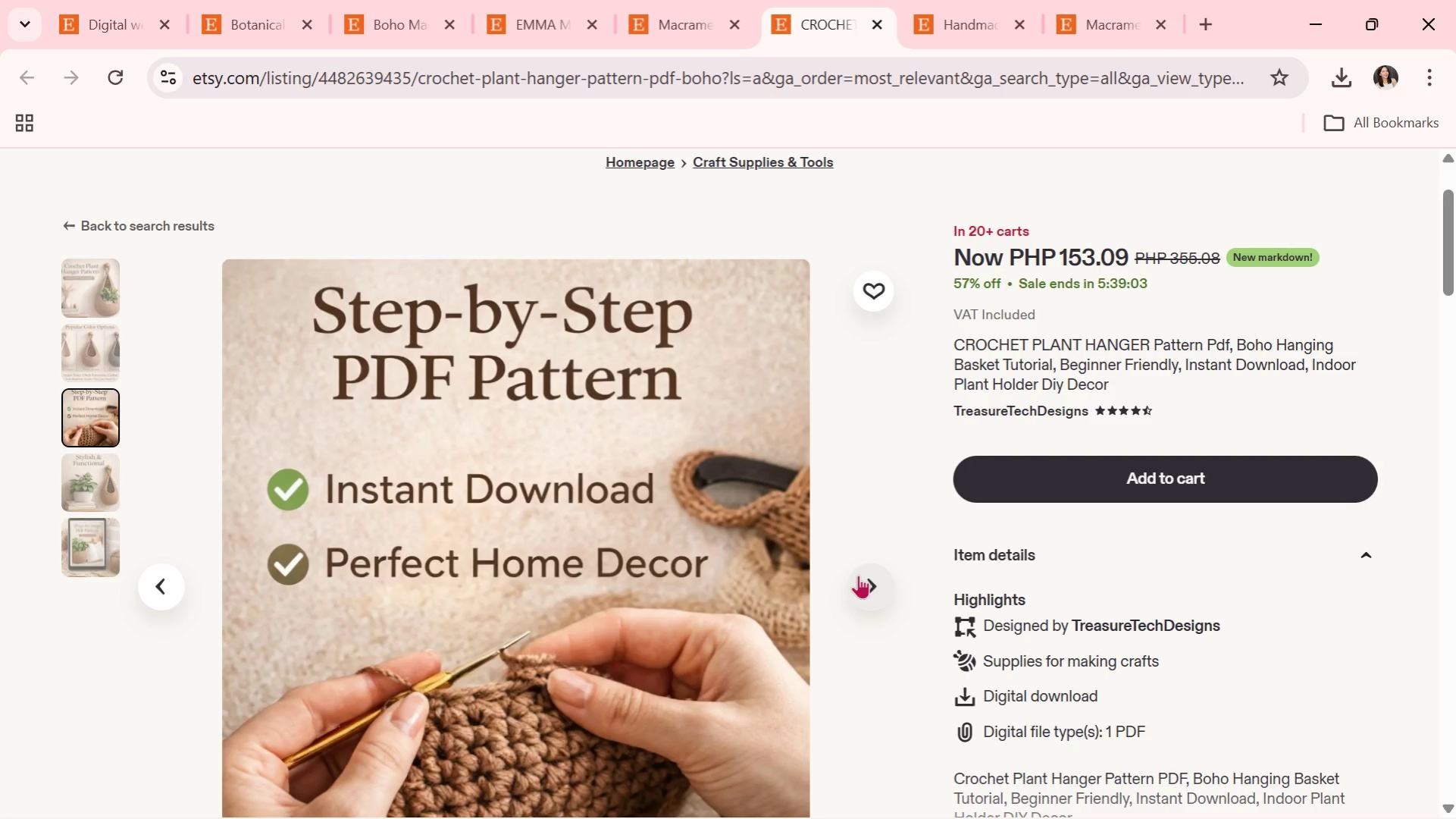 
left_click([858, 575])
 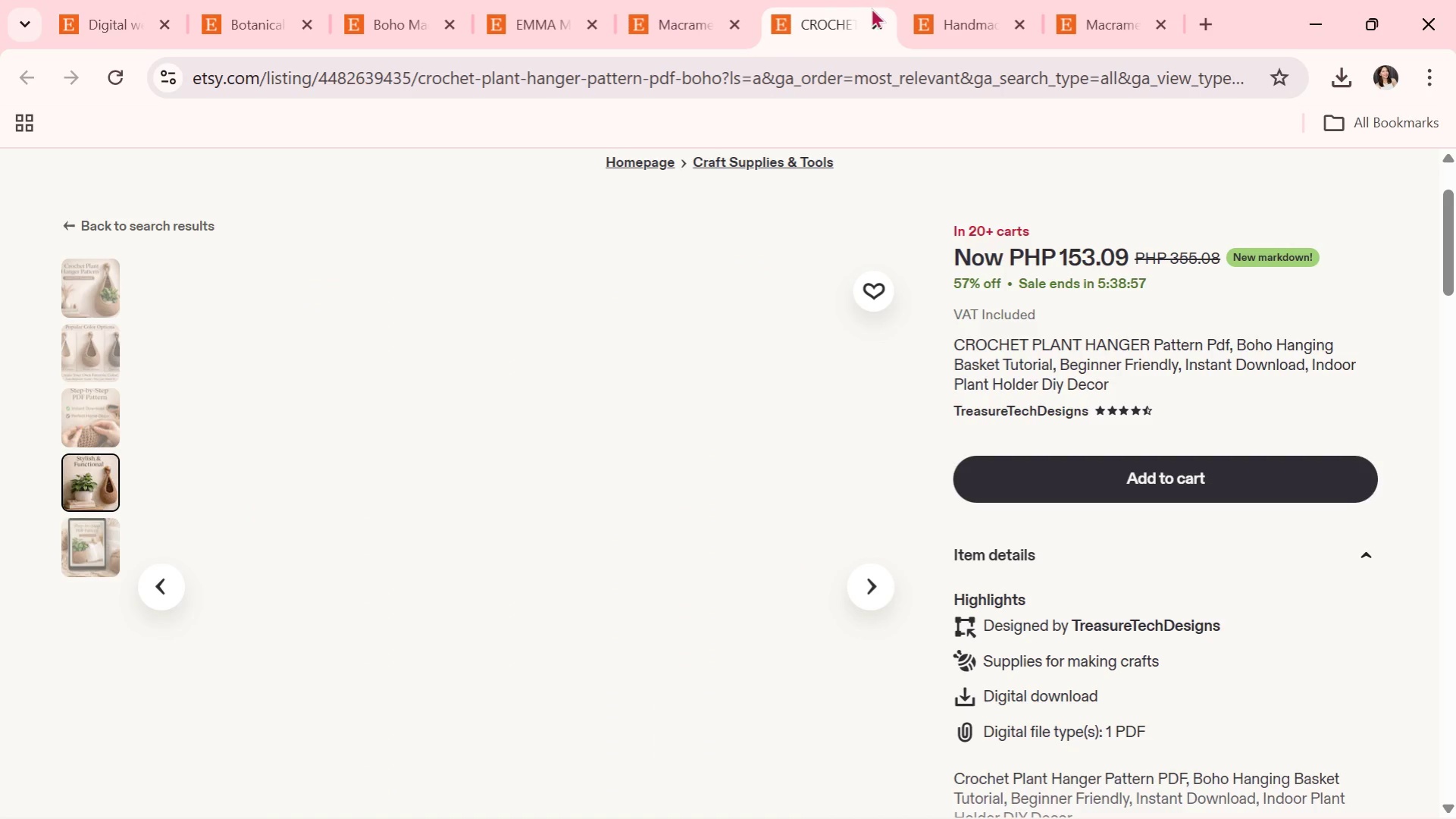 
left_click([875, 22])
 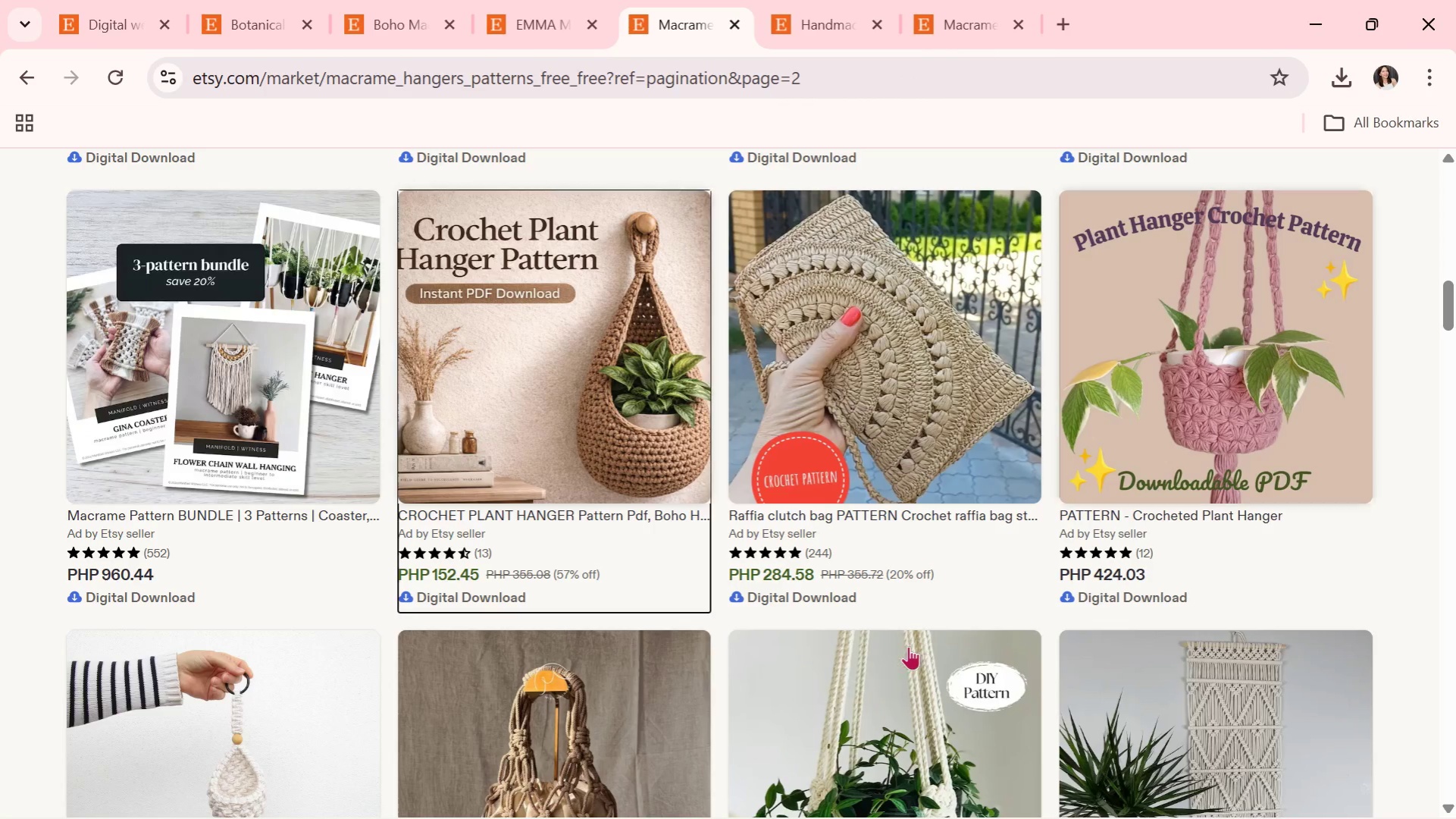 
scroll: coordinate [906, 646], scroll_direction: down, amount: 2.0
 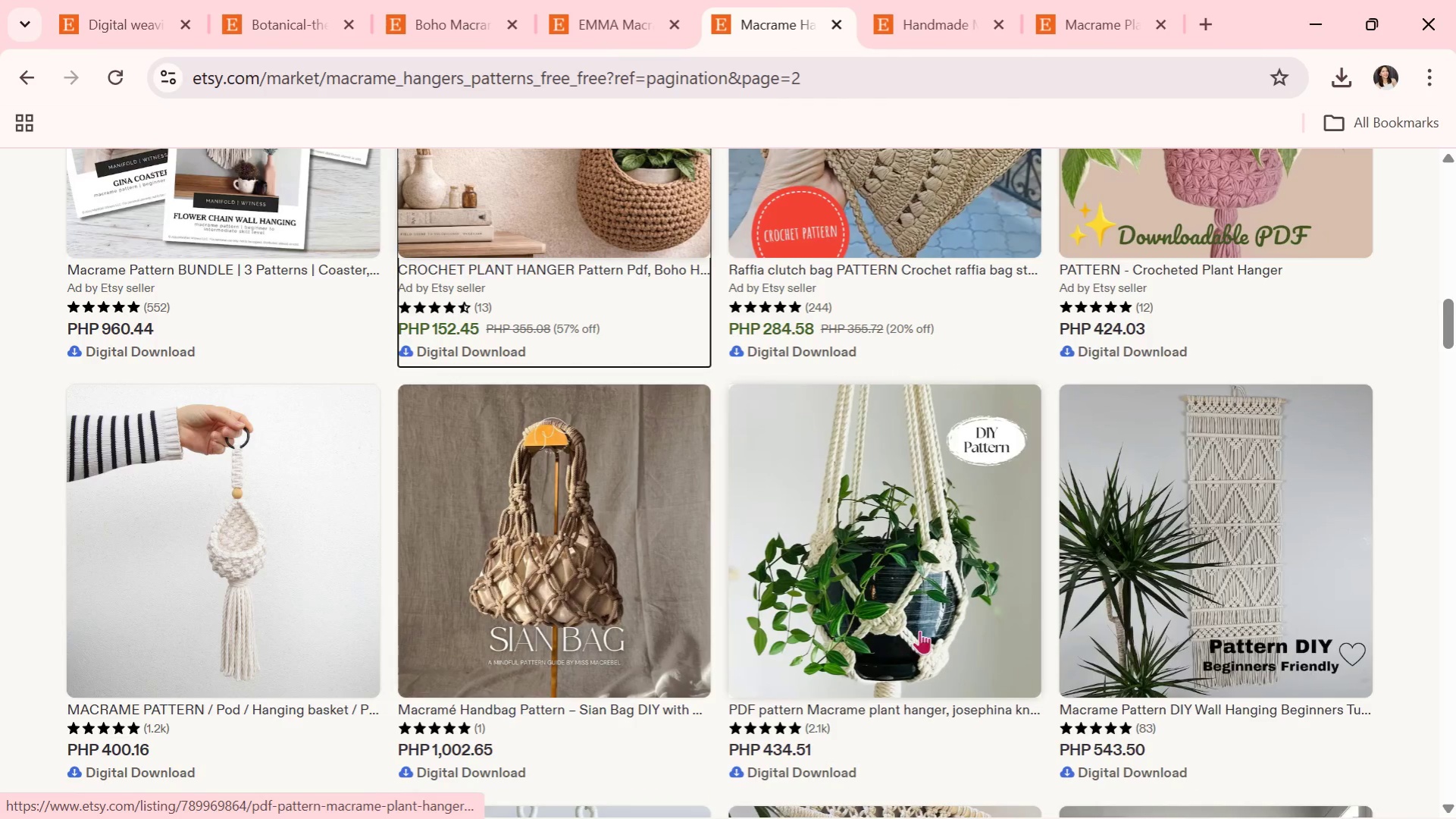 
left_click([1173, 417])
 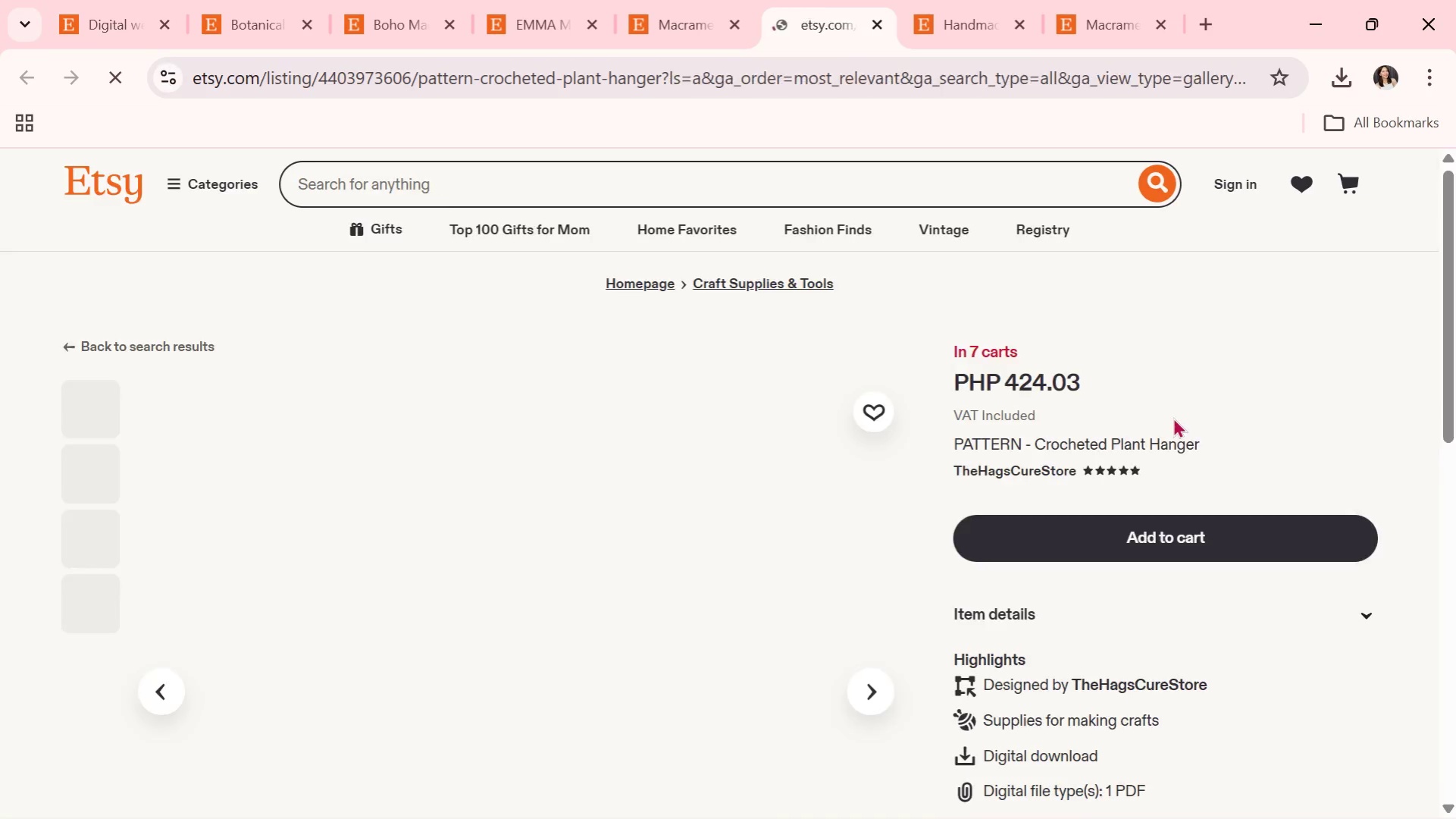 
scroll: coordinate [922, 629], scroll_direction: up, amount: 2.0
 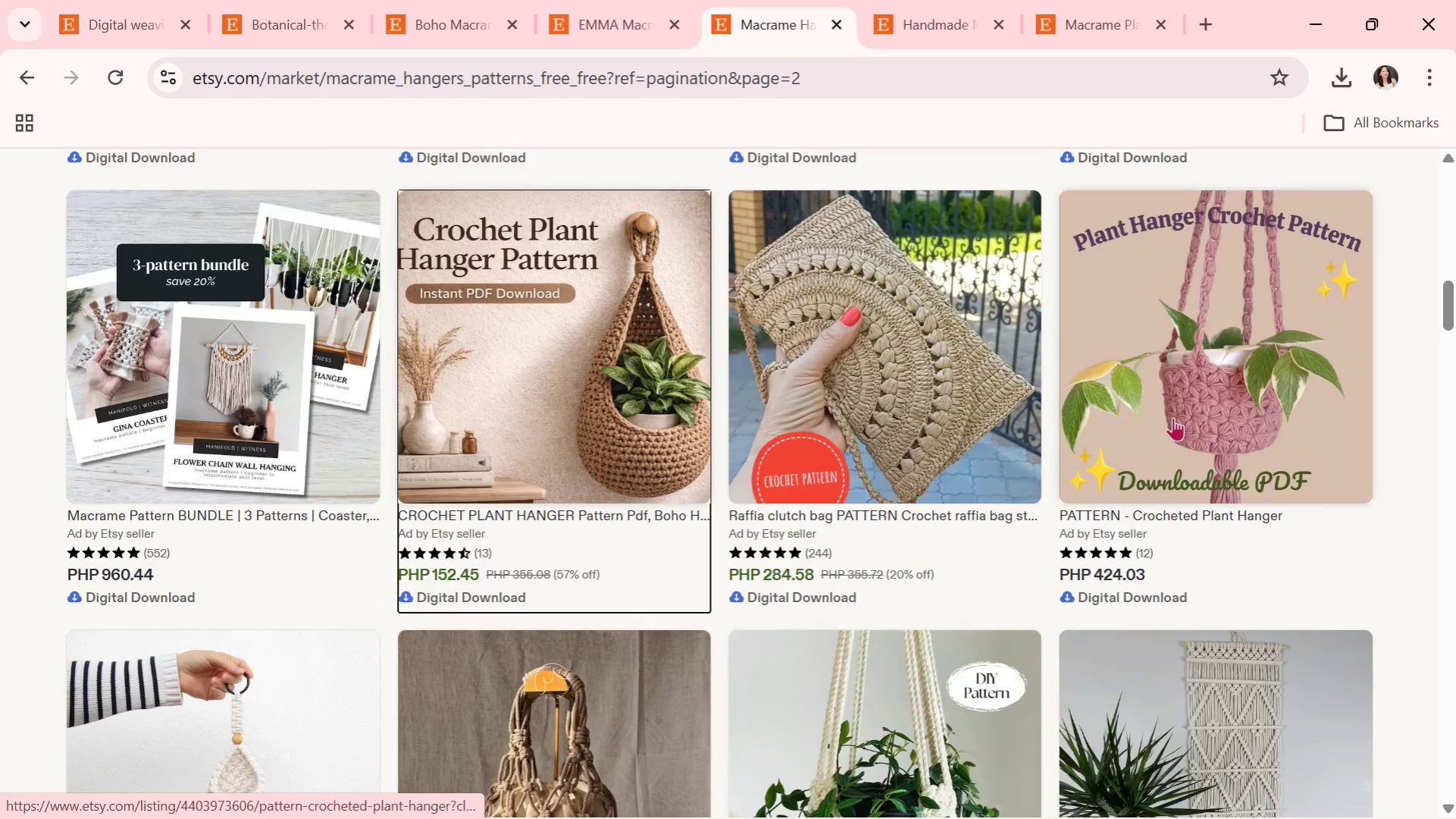 
scroll: coordinate [915, 507], scroll_direction: down, amount: 1.0
 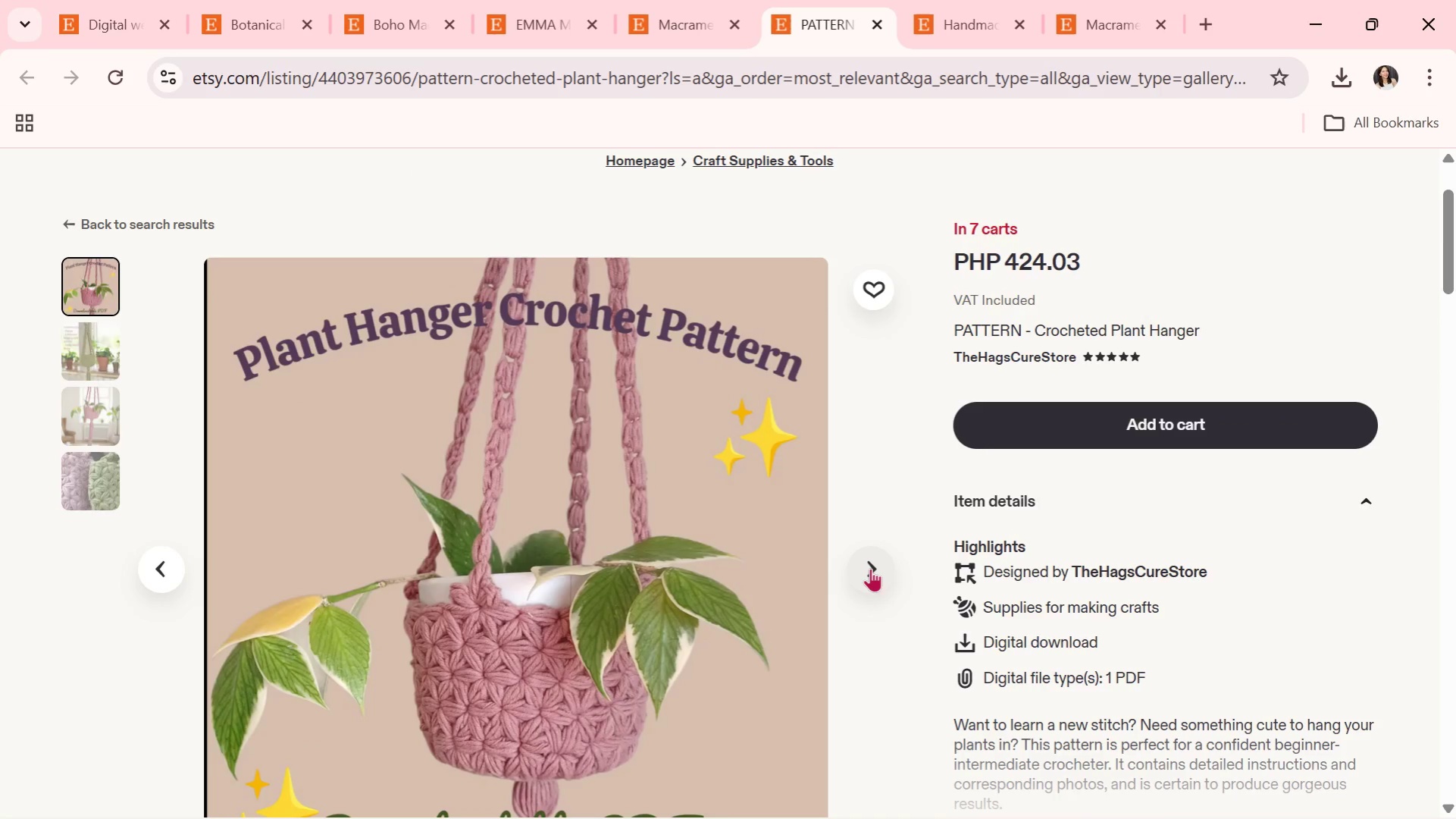 
wait(10.28)
 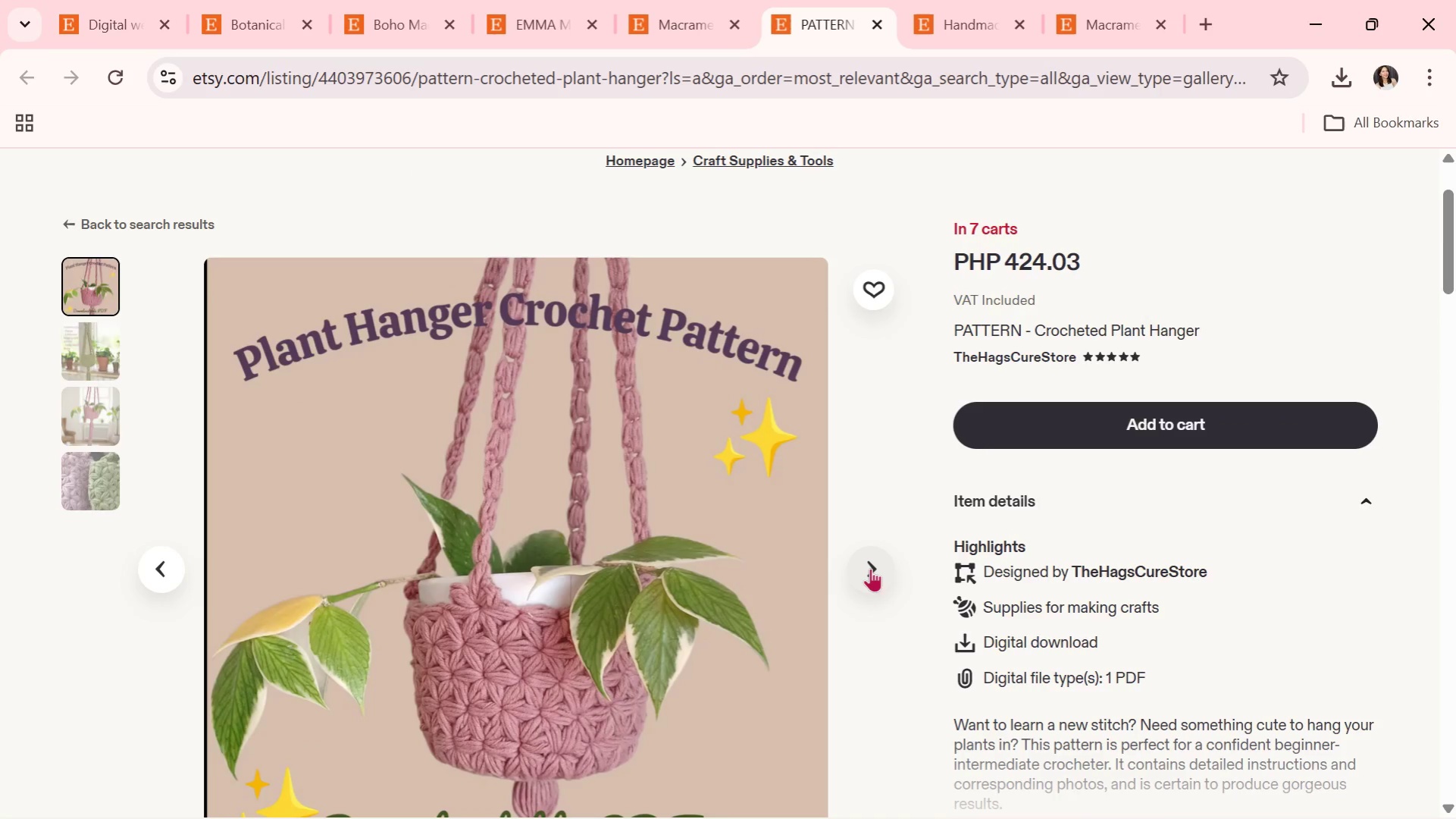 
left_click([870, 568])
 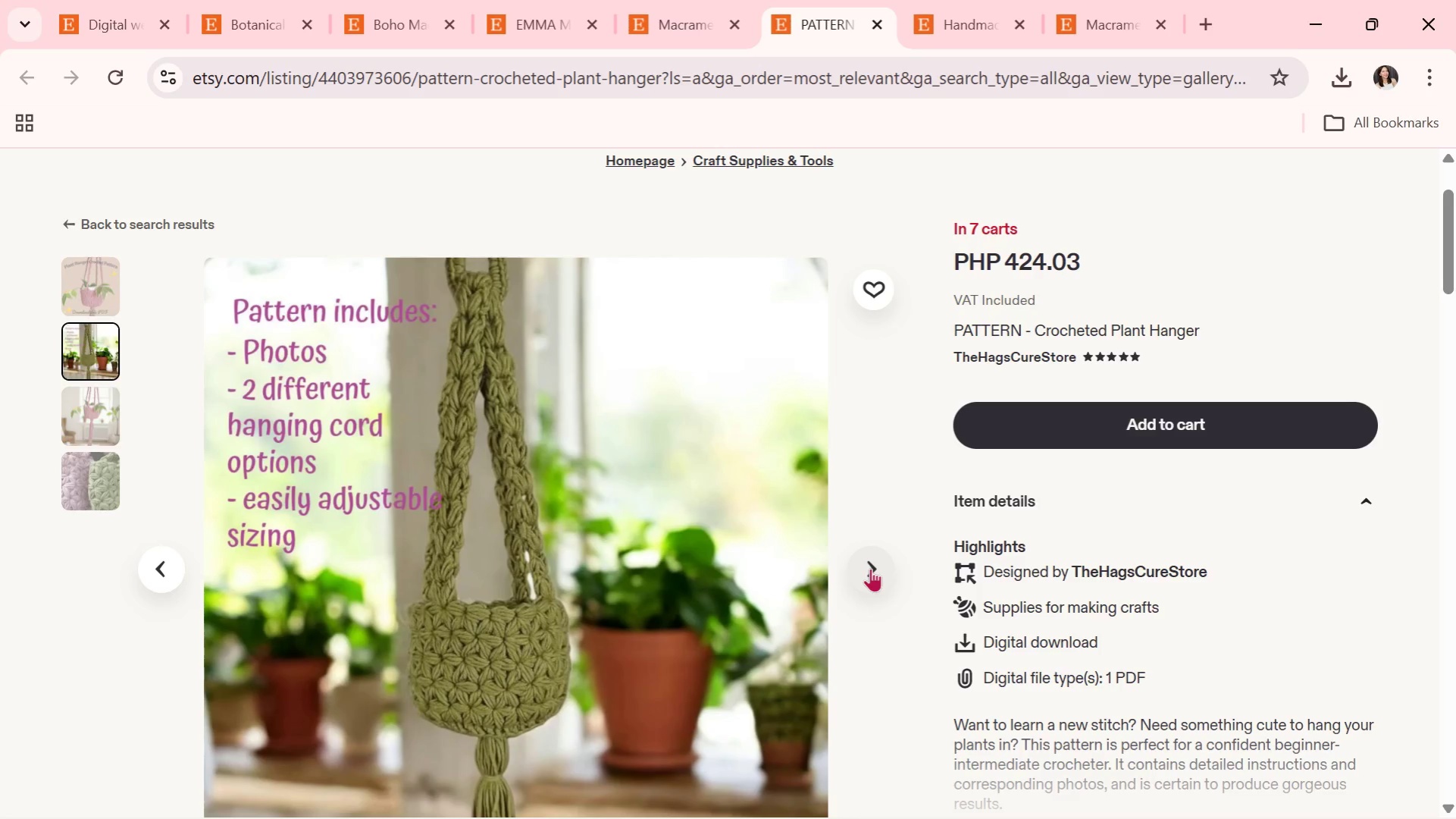 
wait(21.64)
 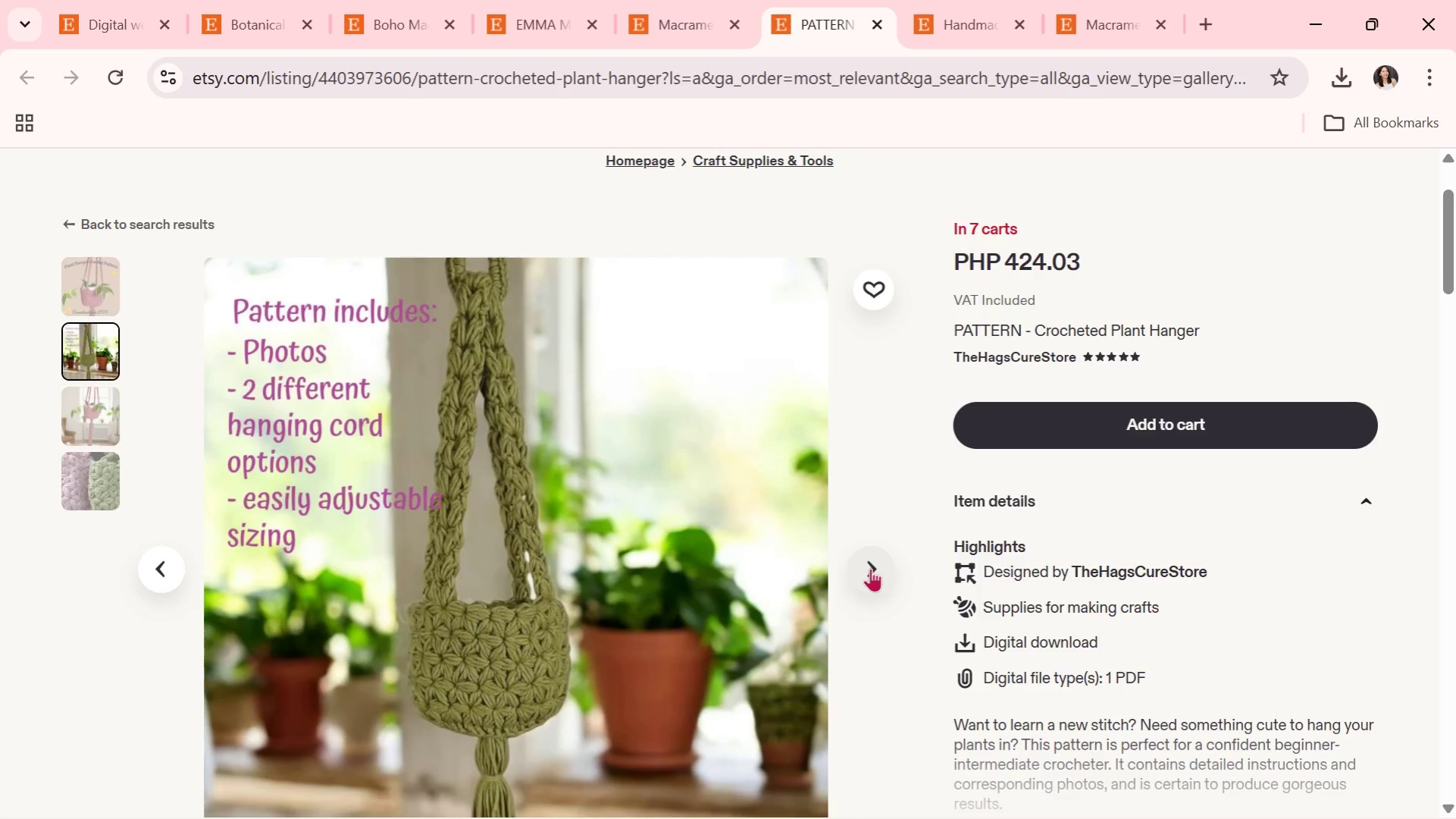 
scroll: coordinate [909, 551], scroll_direction: down, amount: 1.0
 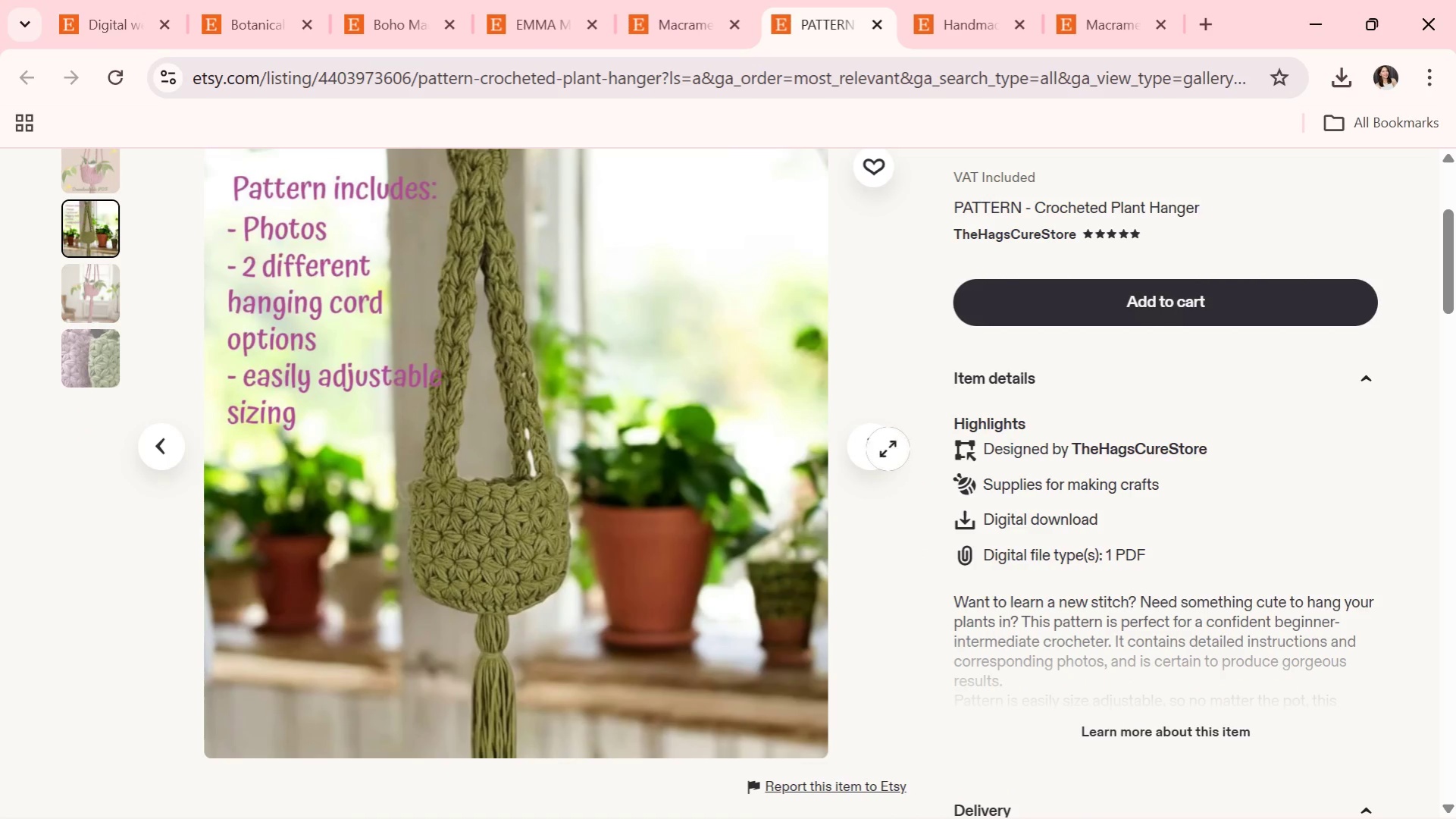 
left_click([879, 441])
 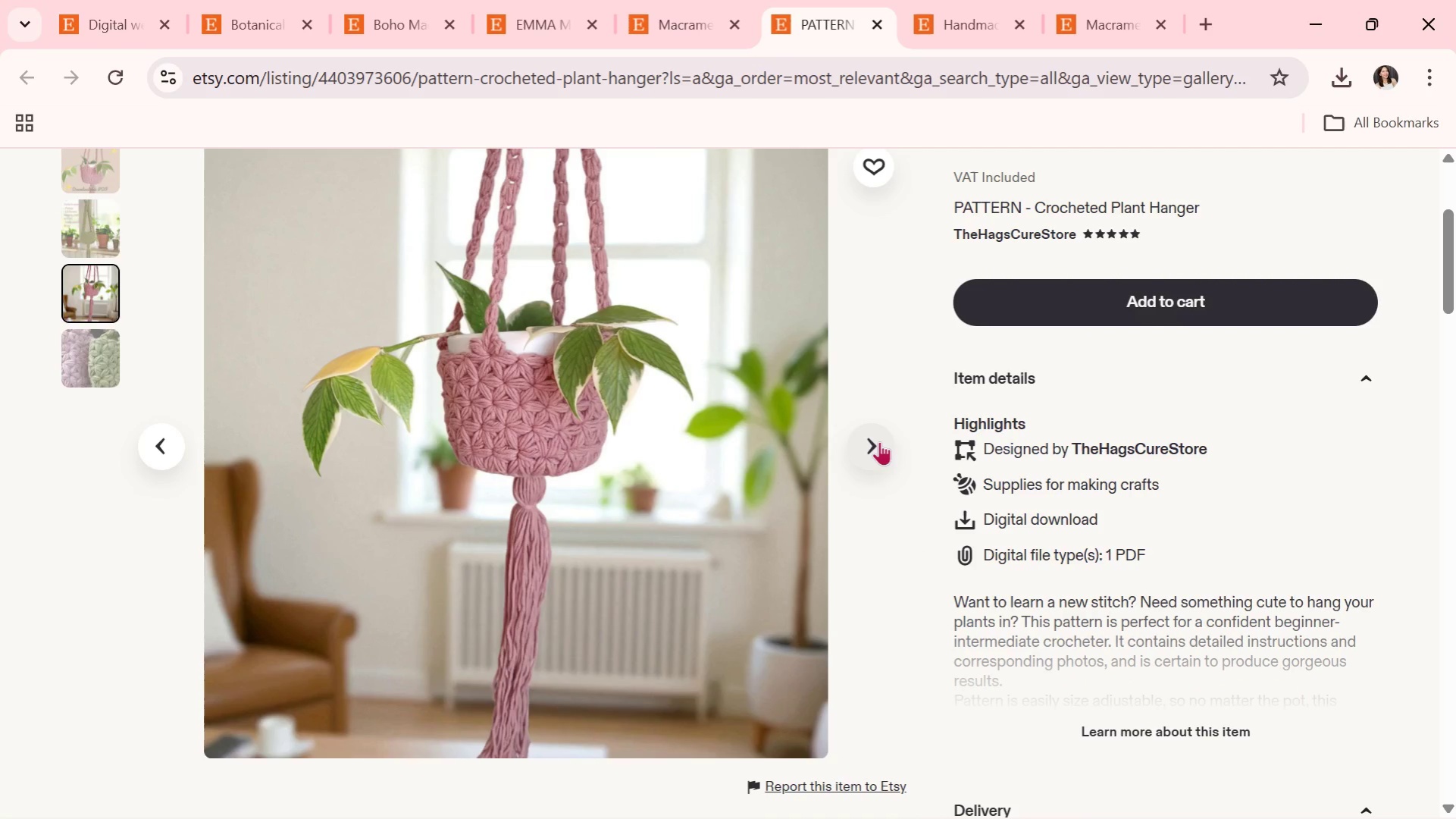 
wait(12.84)
 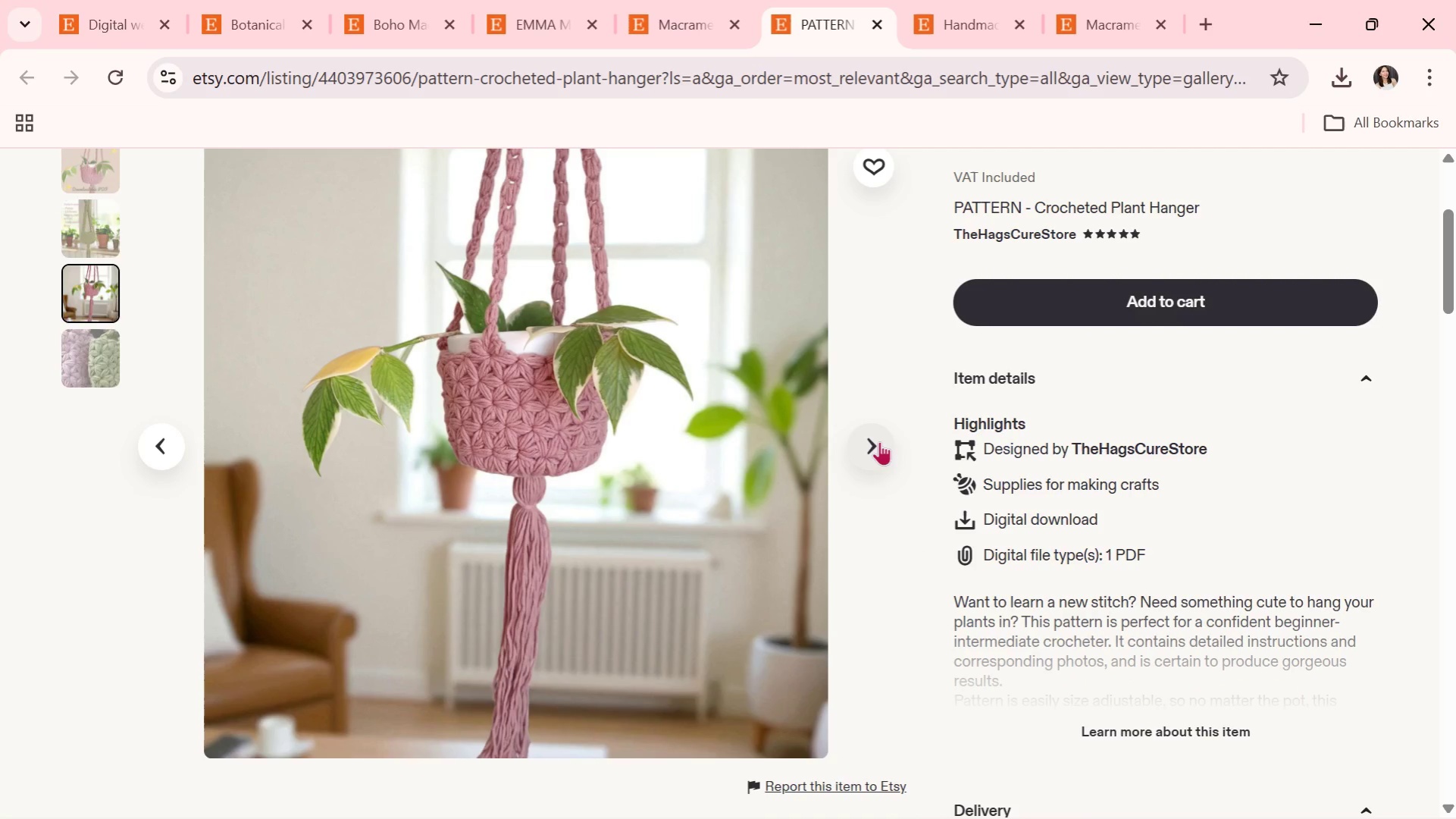 
scroll: coordinate [879, 441], scroll_direction: down, amount: 1.0
 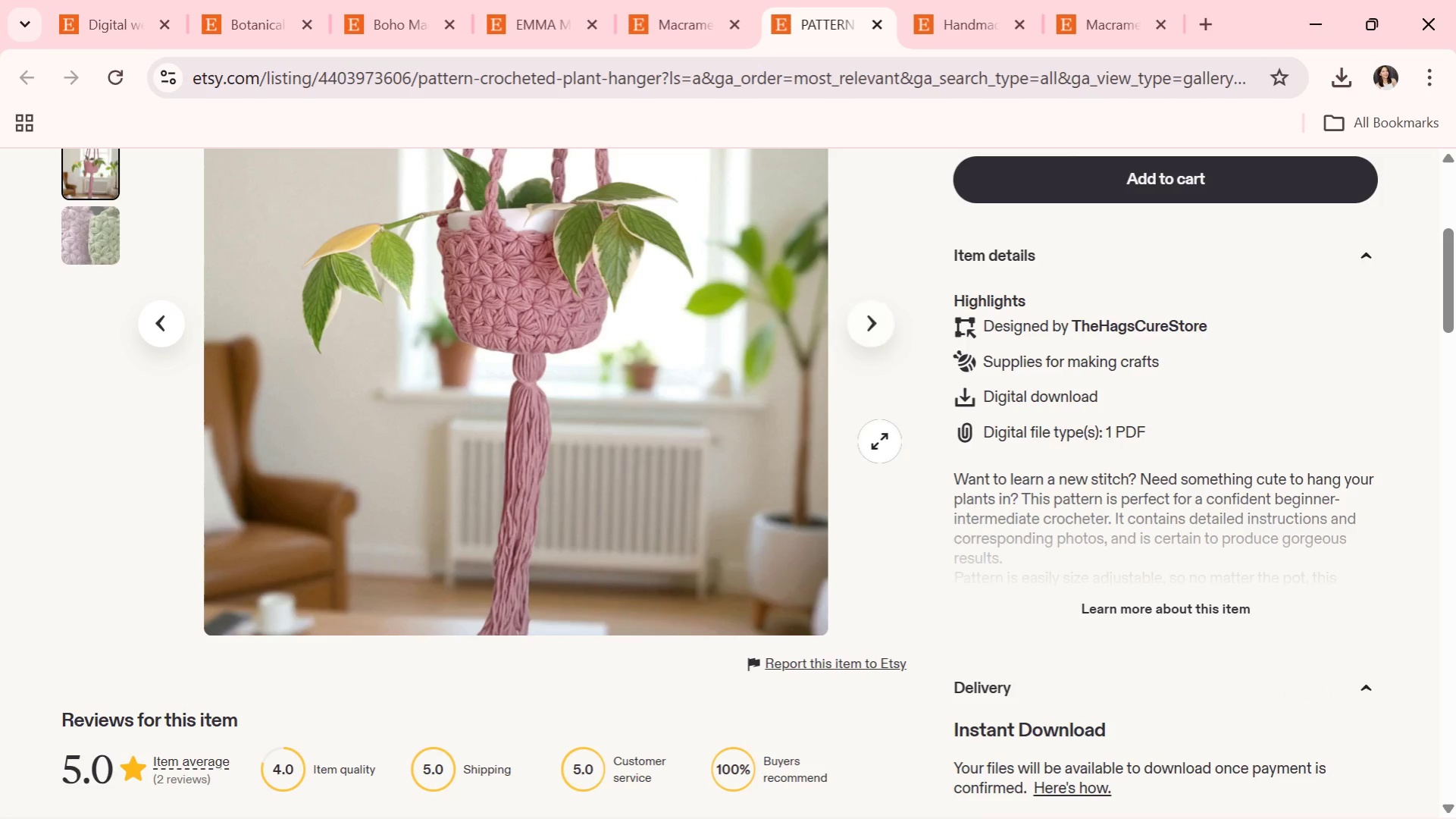 
scroll: coordinate [879, 441], scroll_direction: up, amount: 1.0
 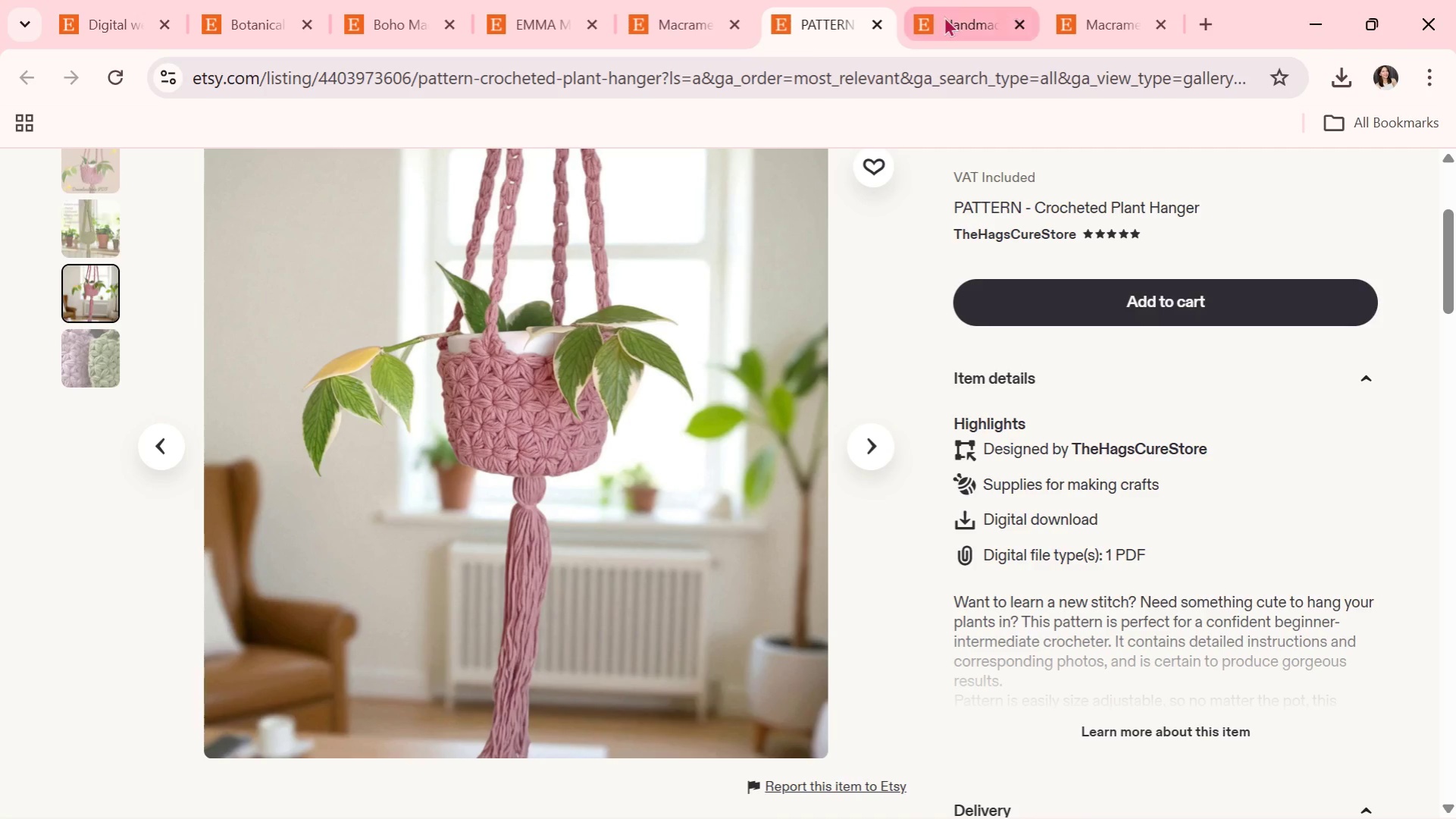 
left_click([722, 0])
 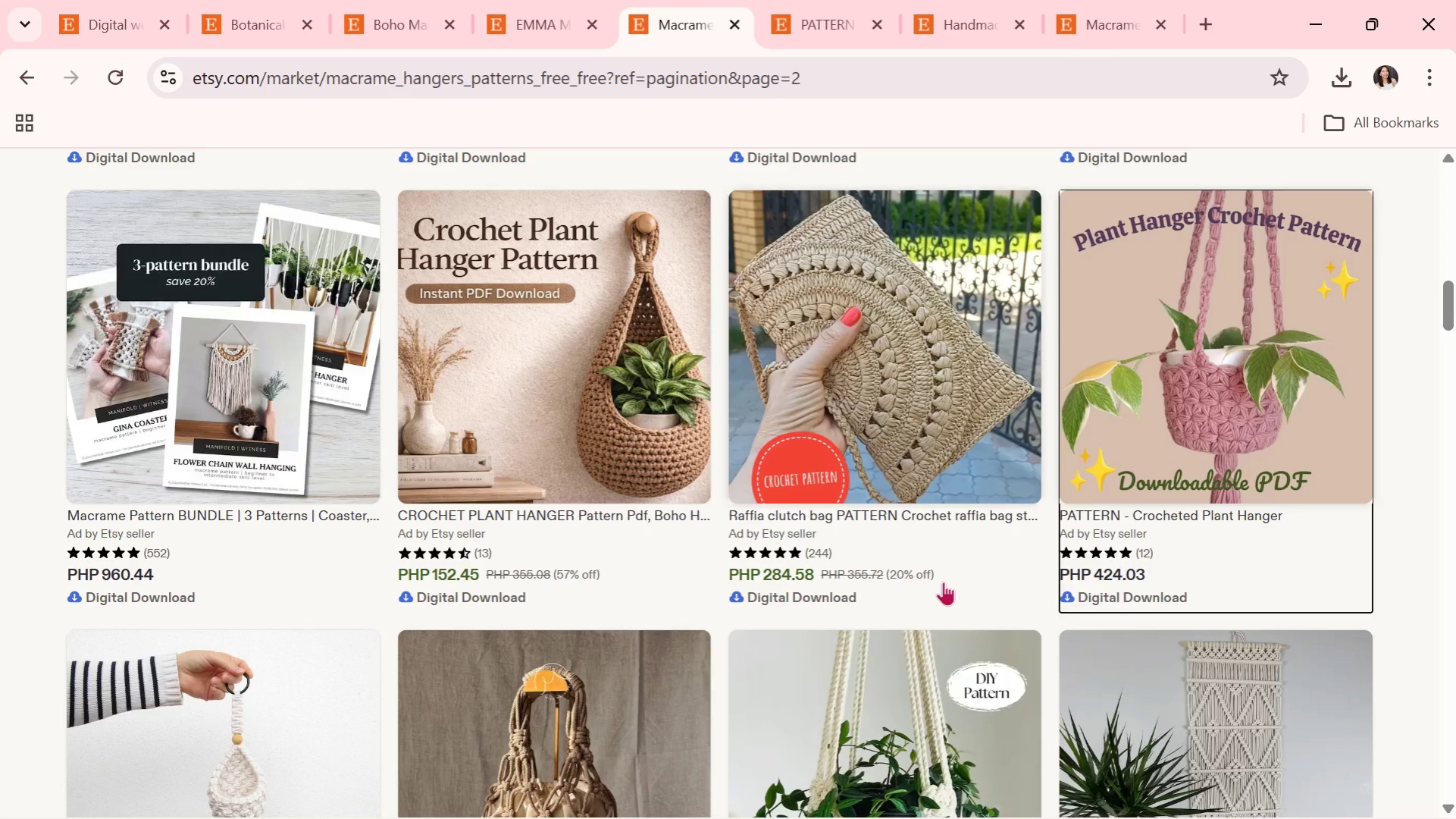 
scroll: coordinate [943, 582], scroll_direction: down, amount: 1.0
 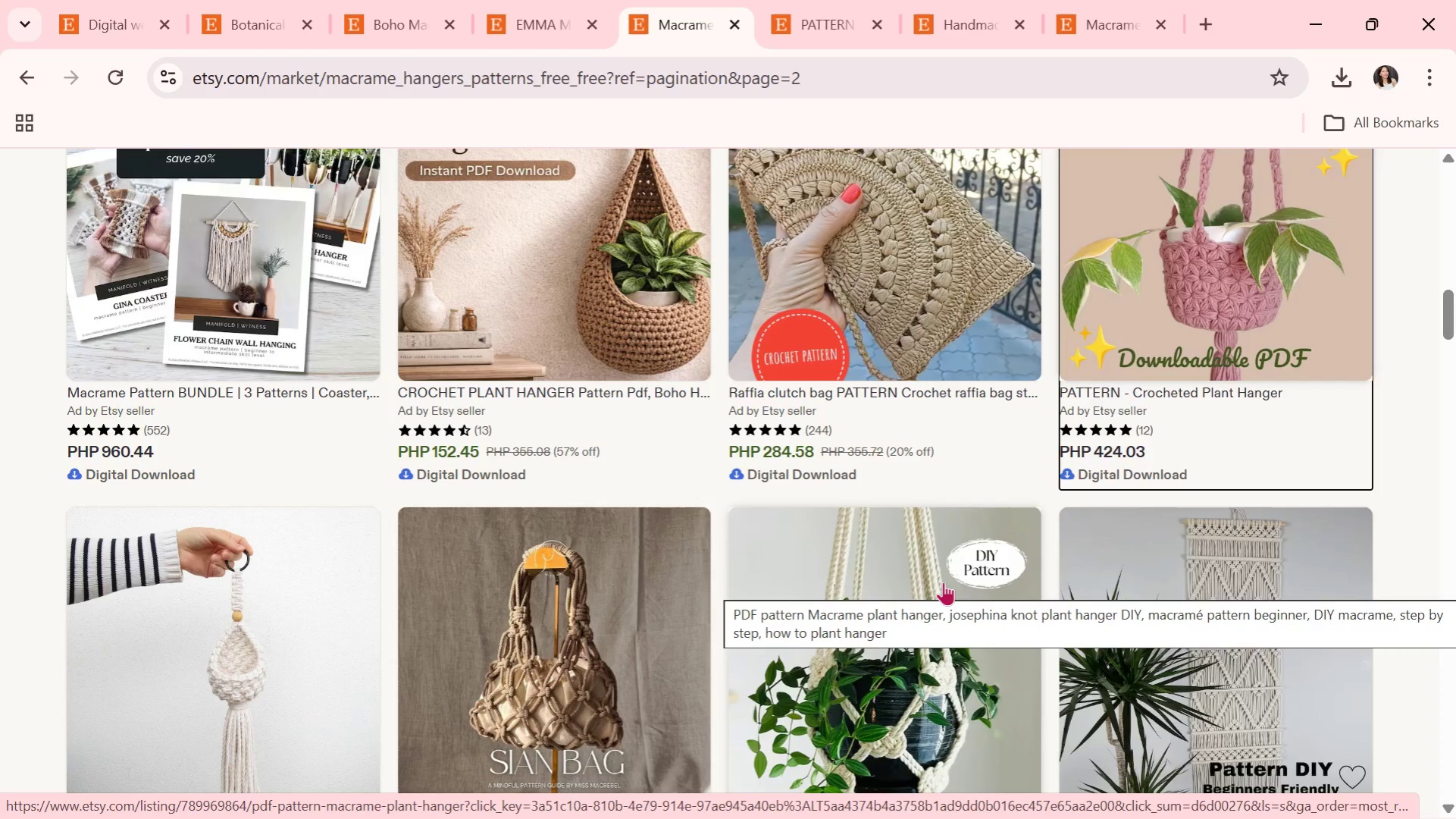 
wait(8.2)
 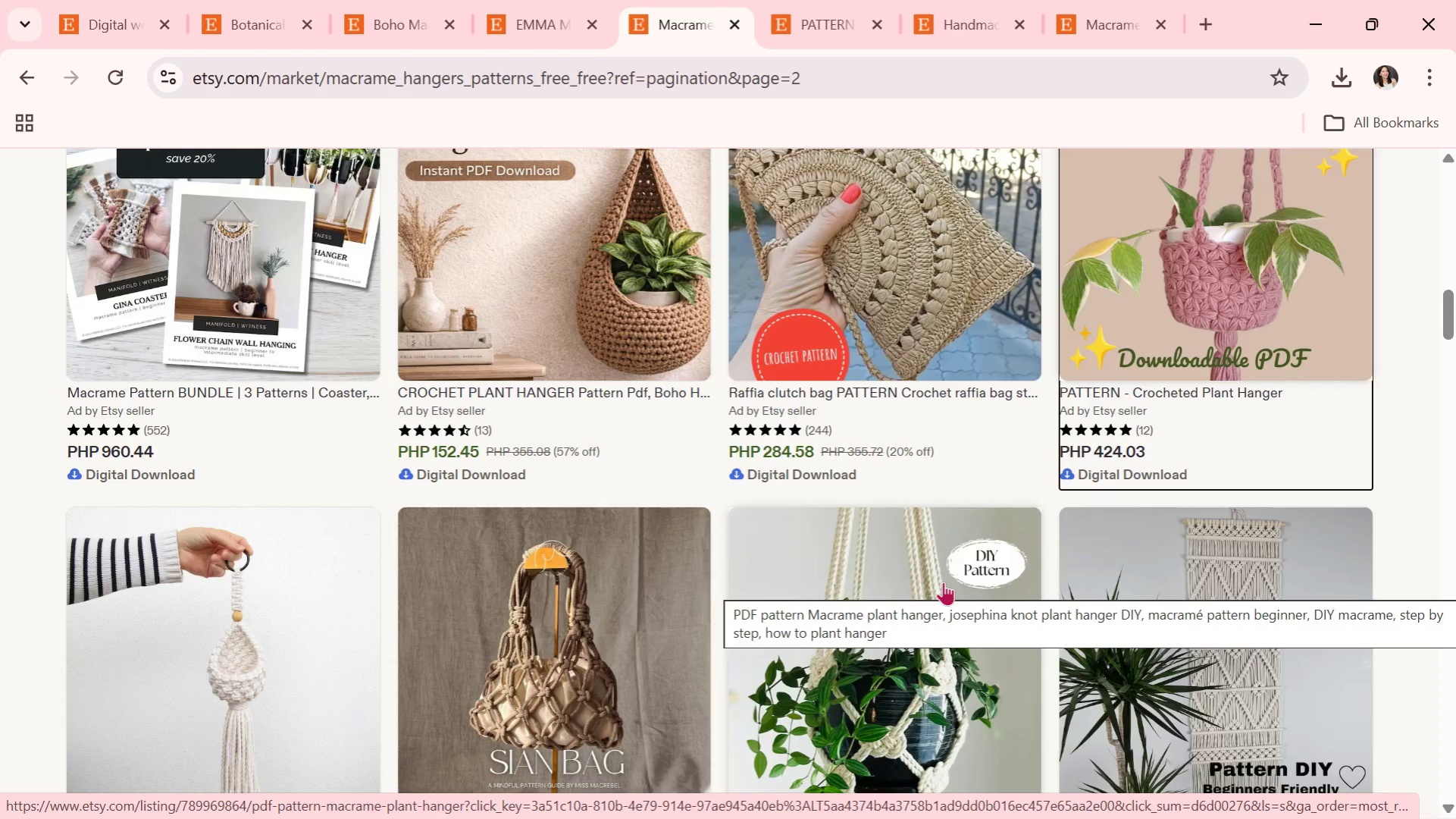 
scroll: coordinate [943, 582], scroll_direction: down, amount: 2.0
 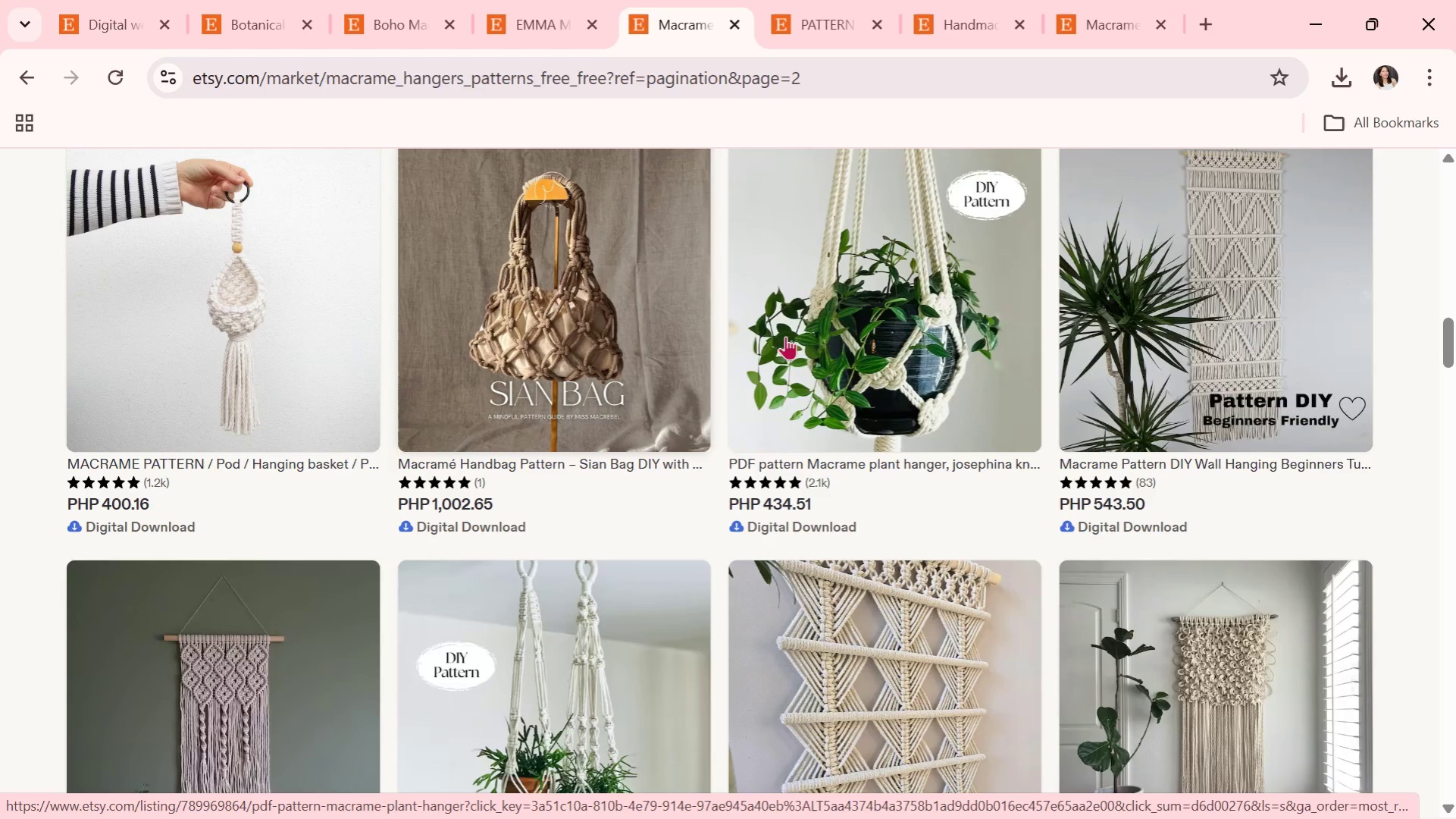 
left_click([942, 316])
 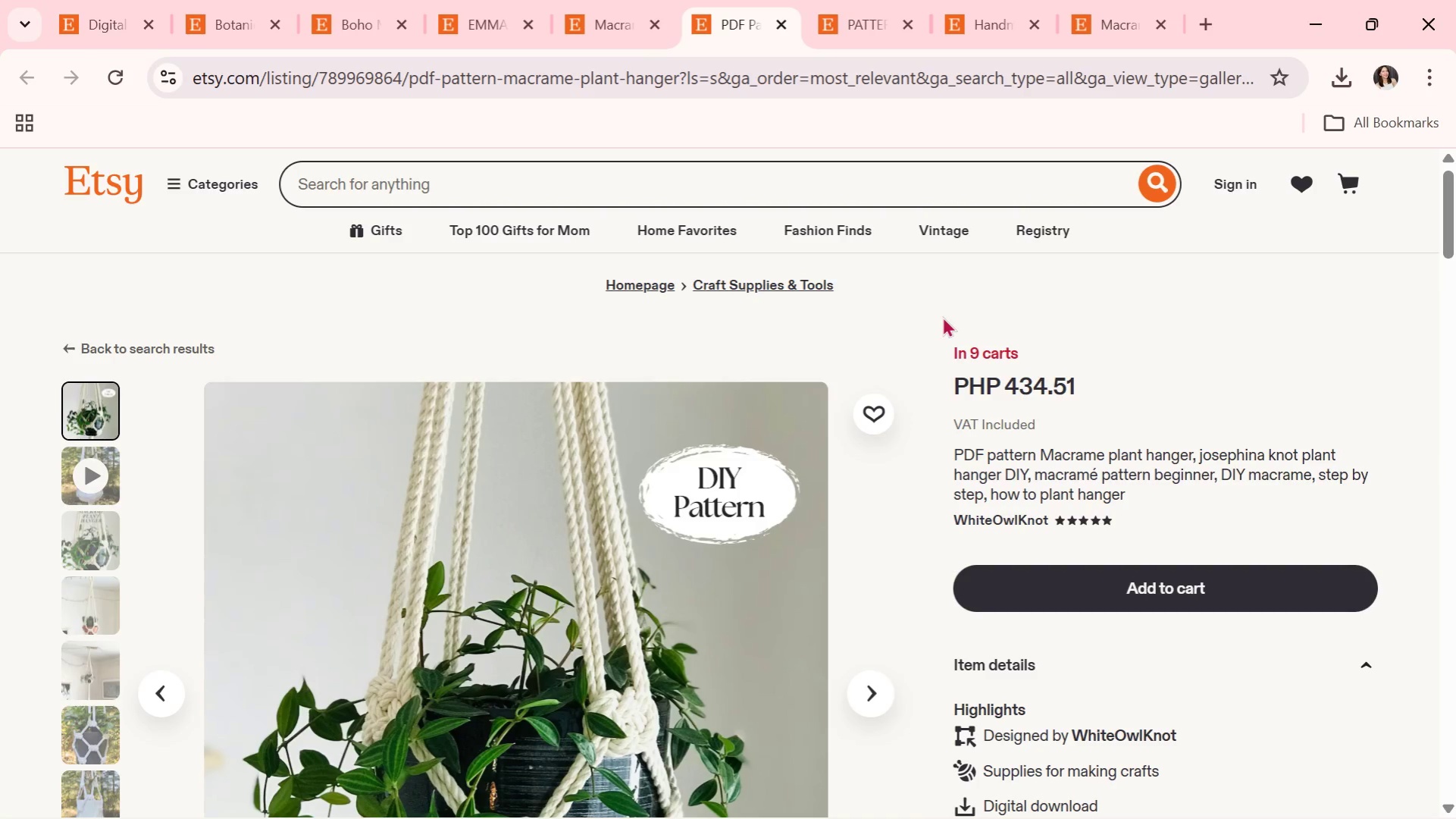 
wait(7.28)
 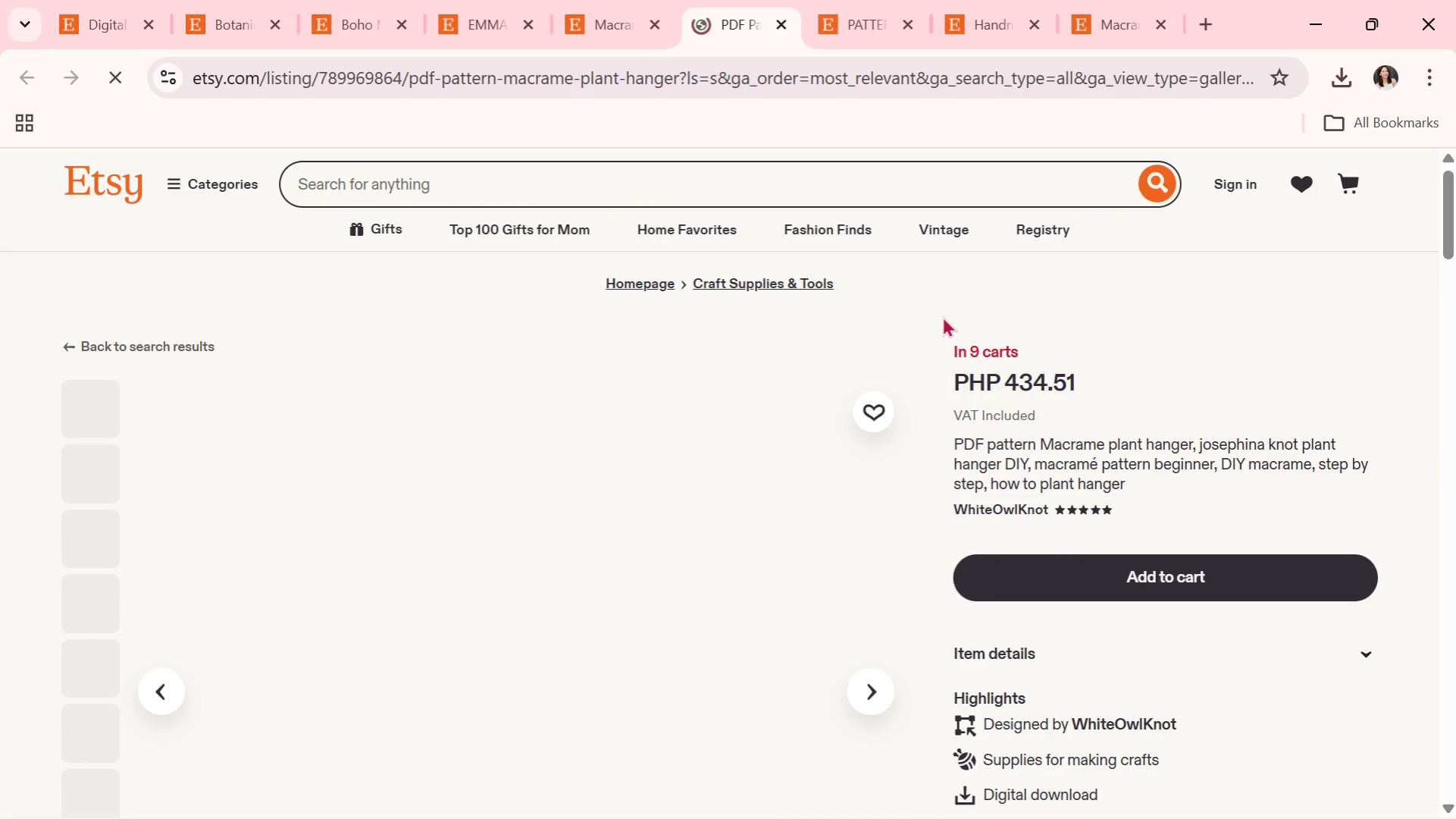 
scroll: coordinate [870, 497], scroll_direction: down, amount: 2.0
 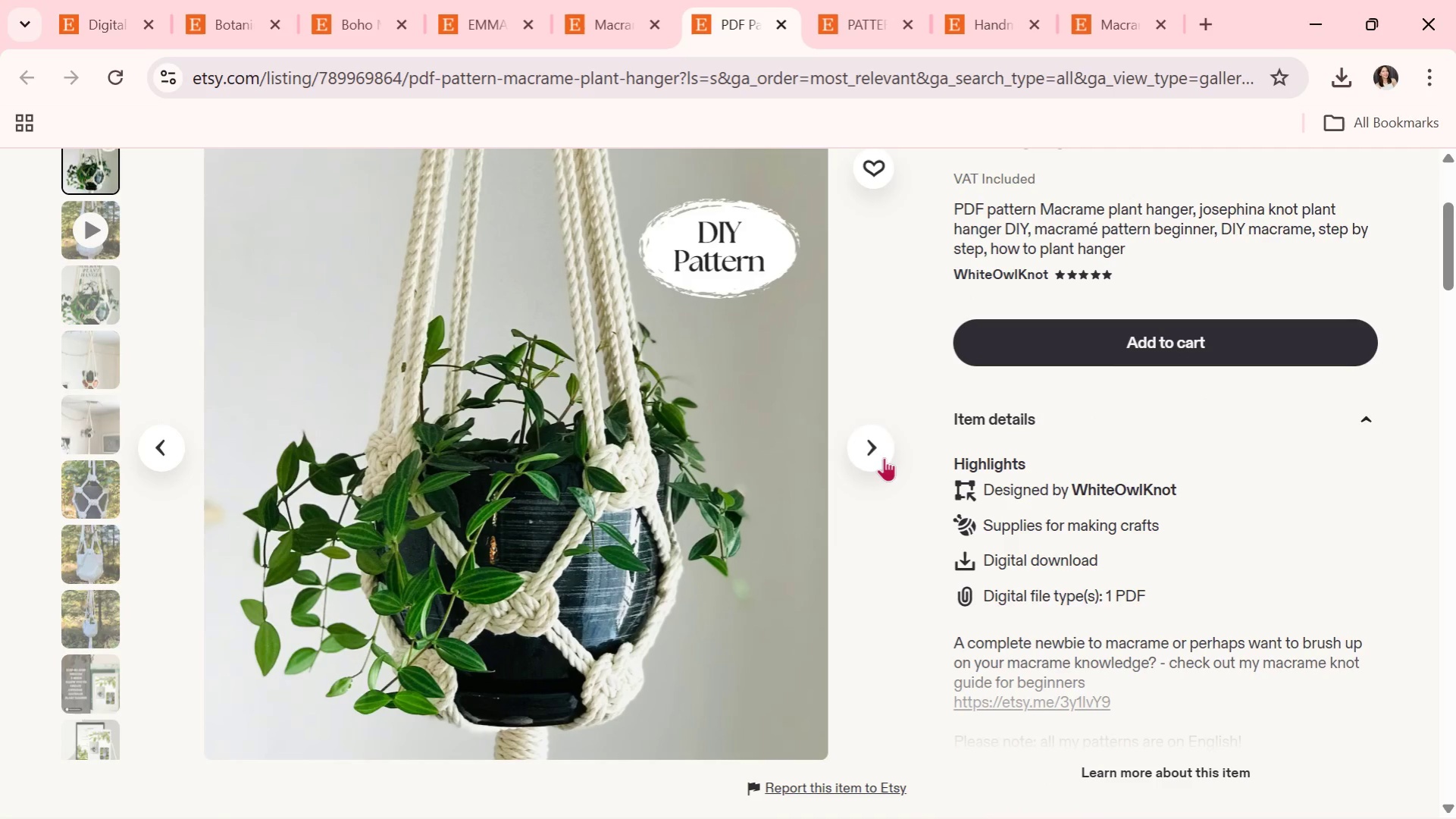 
left_click([872, 450])
 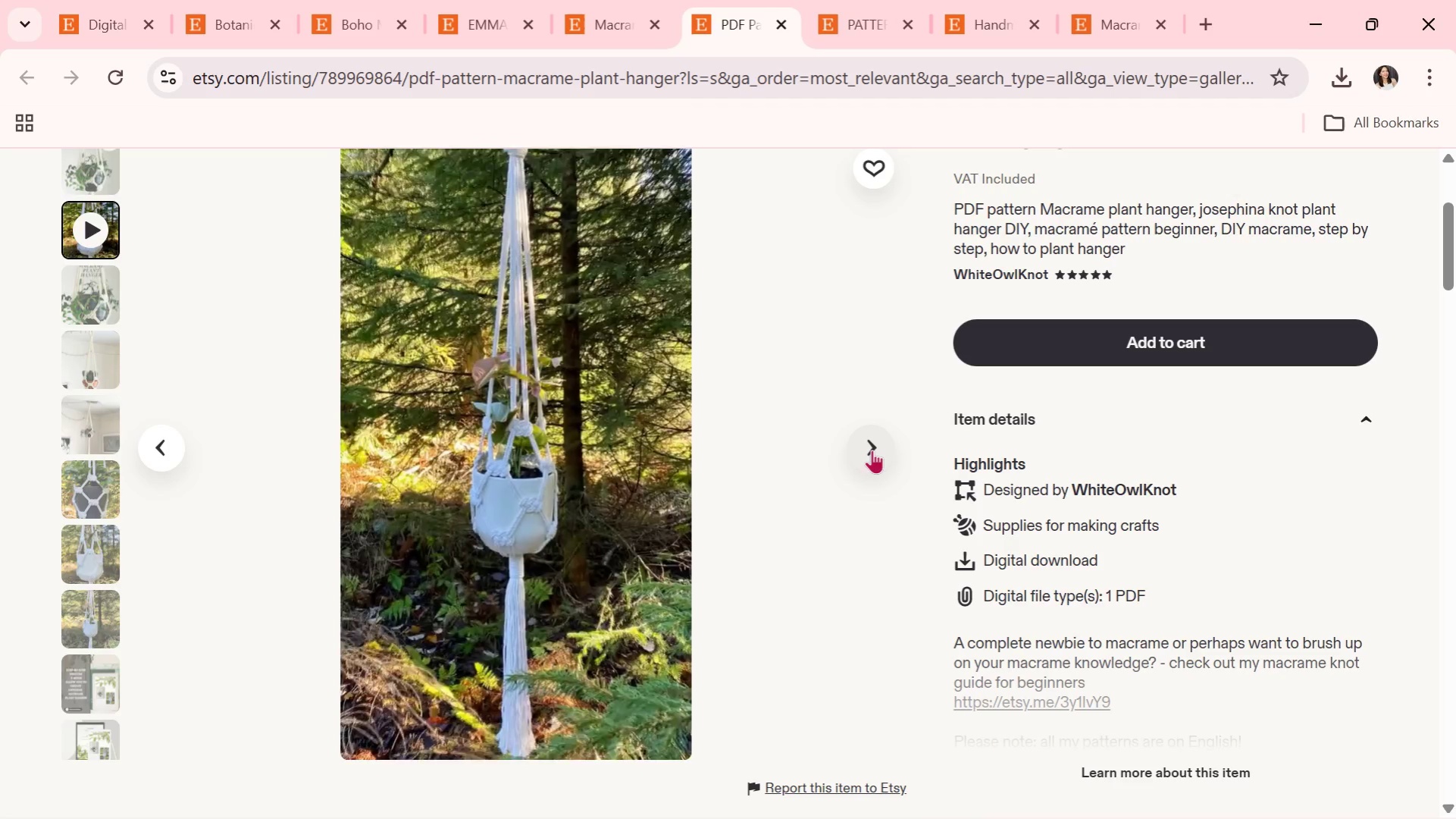 
wait(24.61)
 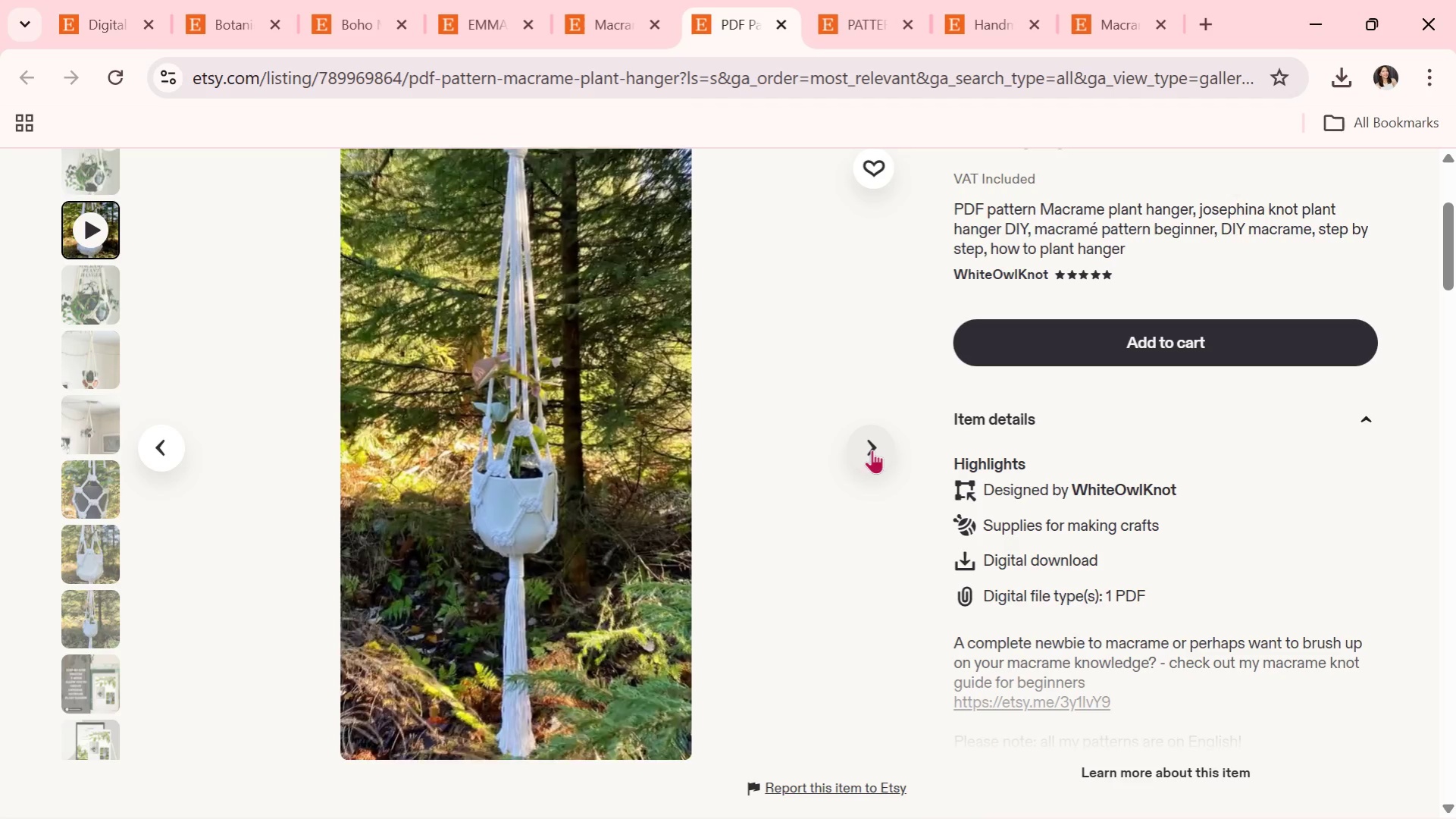 
left_click([864, 456])
 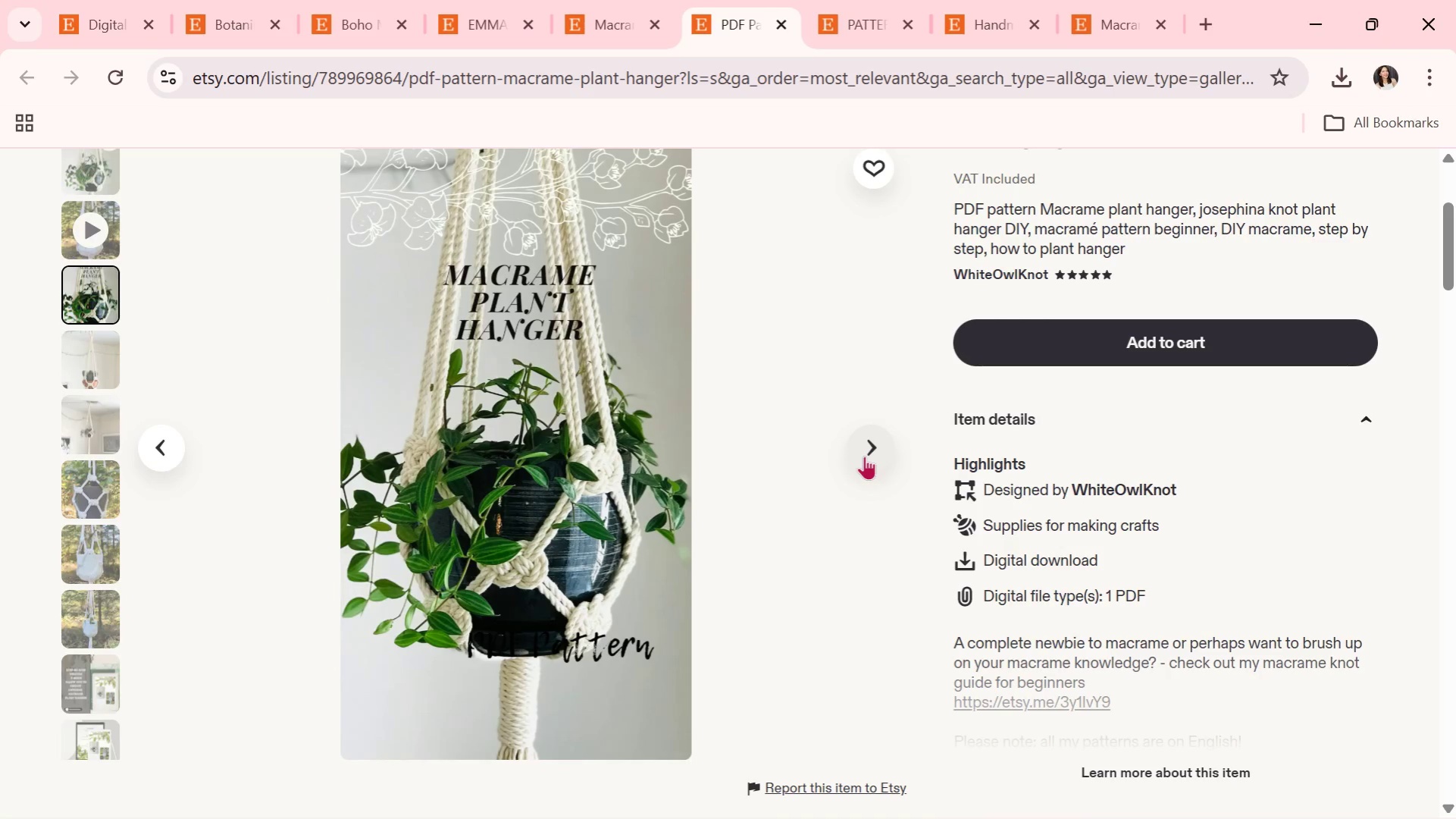 
wait(23.28)
 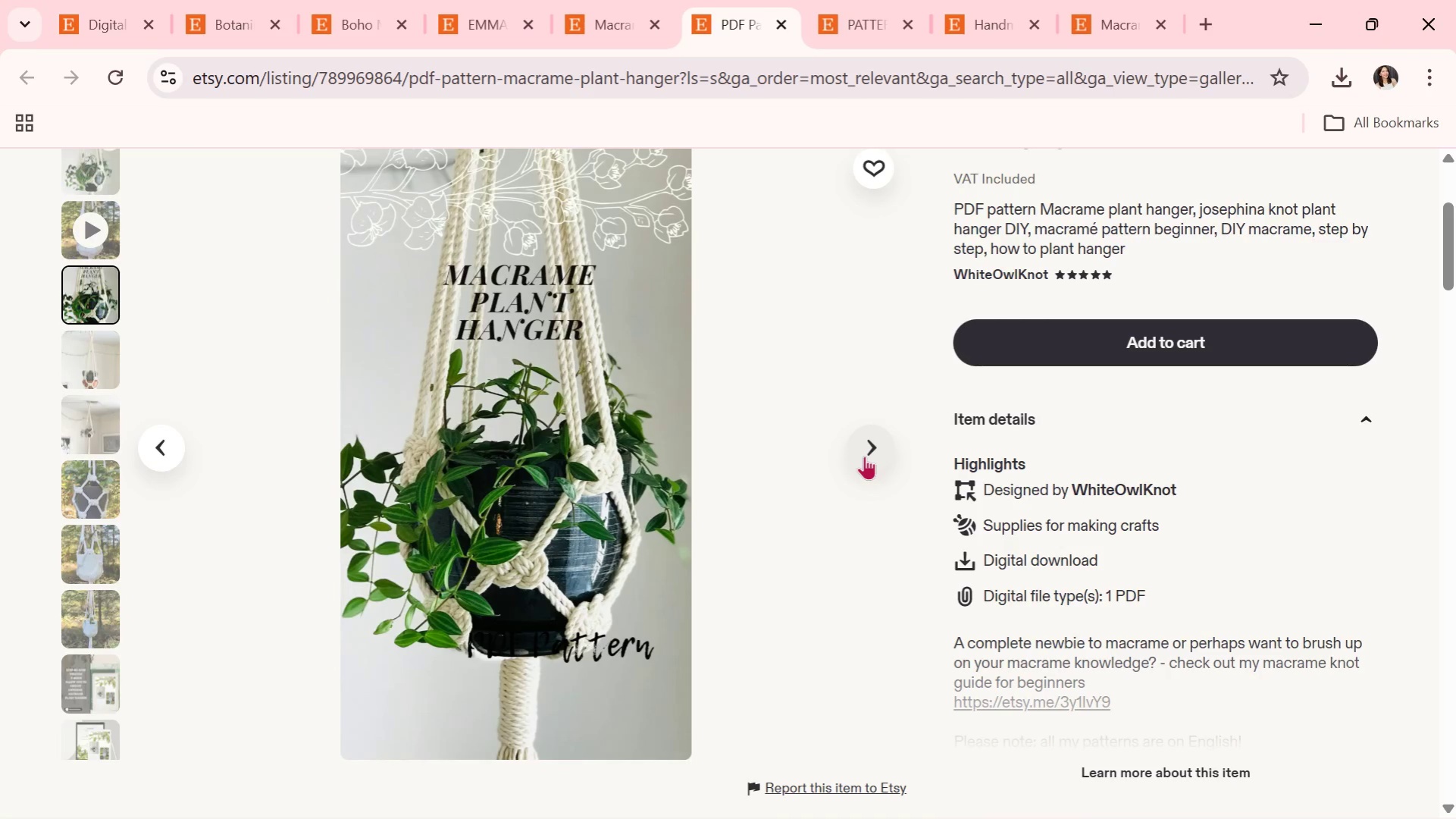 
scroll: coordinate [864, 456], scroll_direction: down, amount: 1.0
 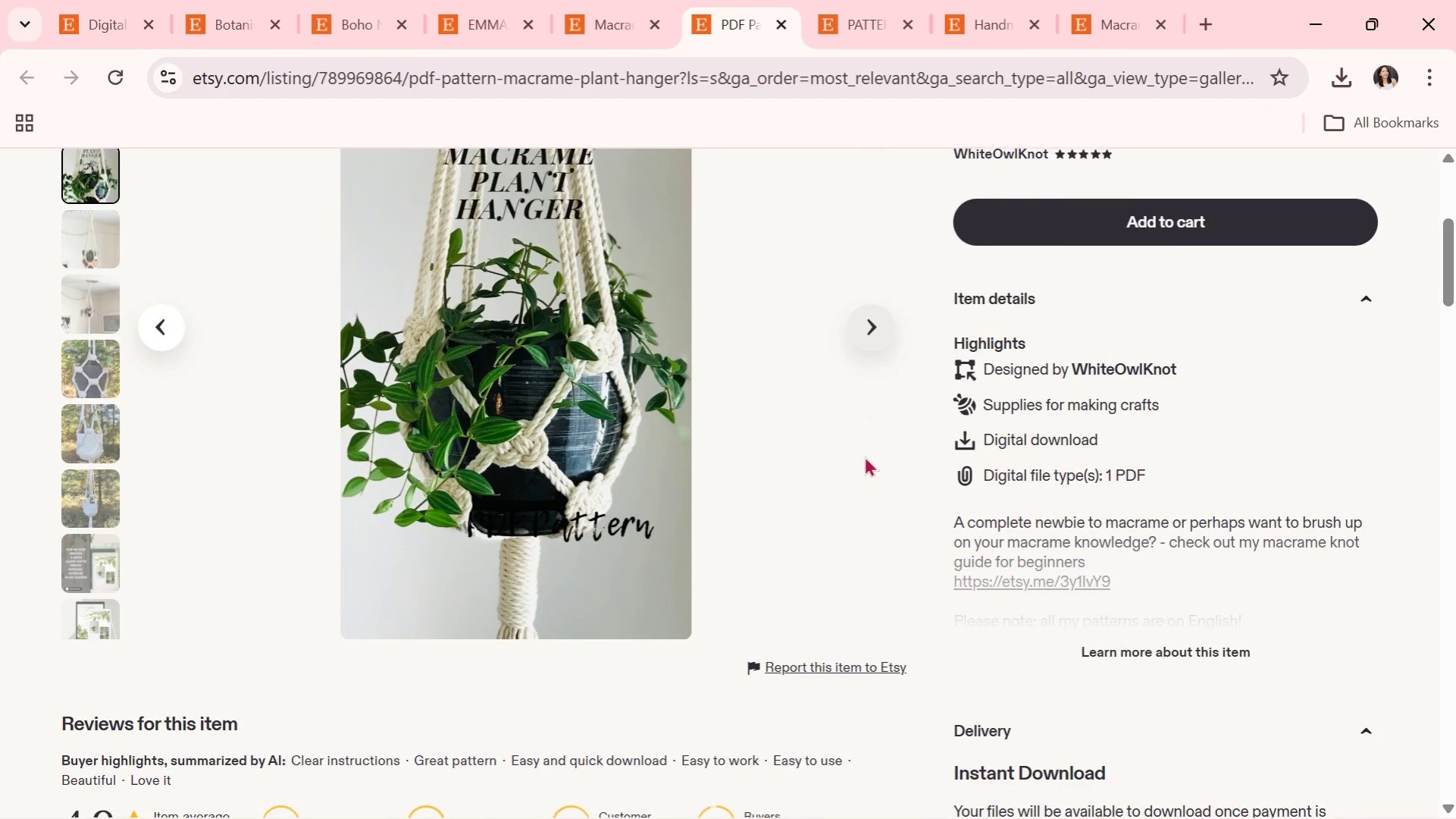 
scroll: coordinate [864, 456], scroll_direction: up, amount: 1.0
 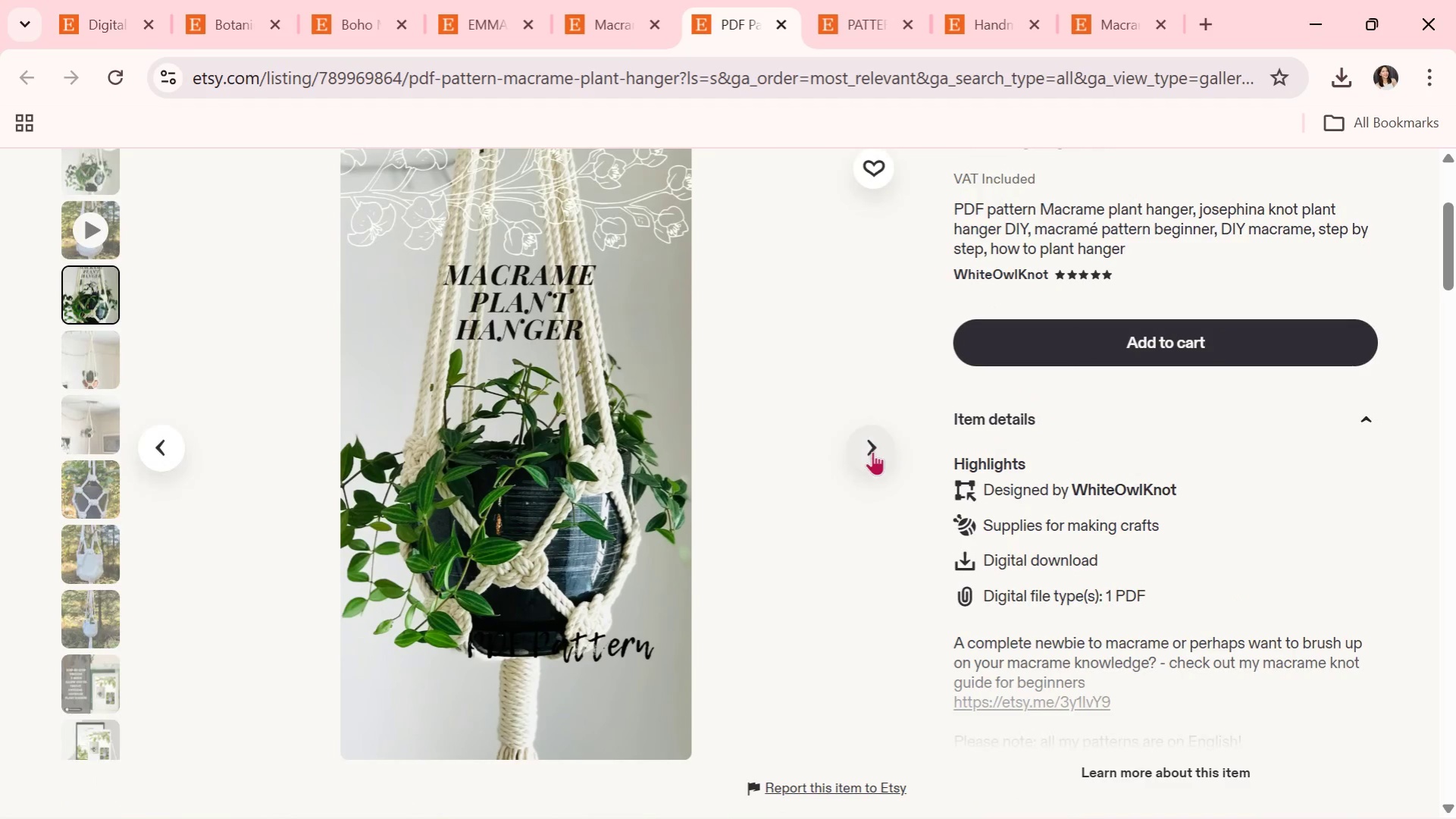 
left_click([872, 451])
 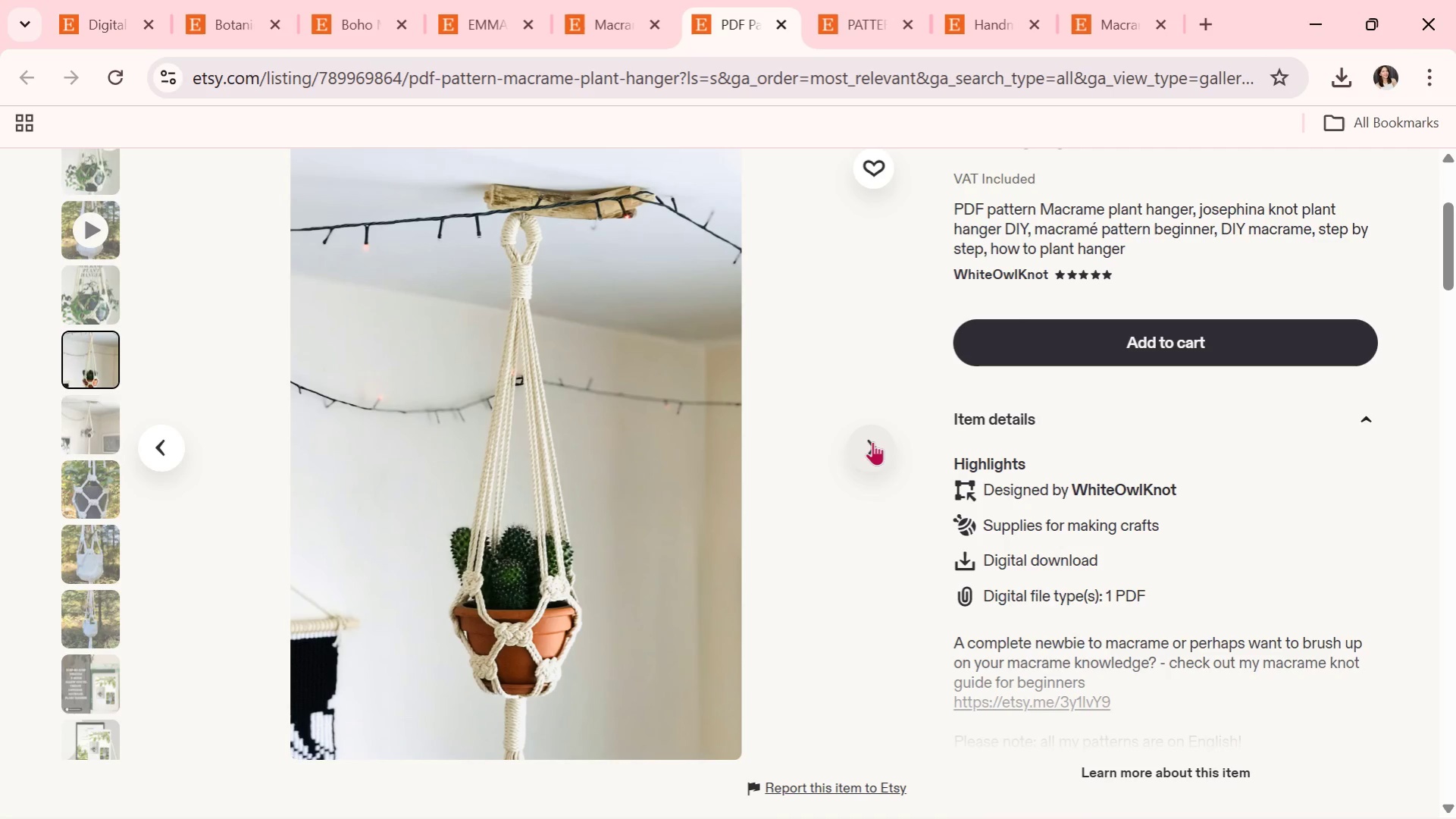 
wait(18.11)
 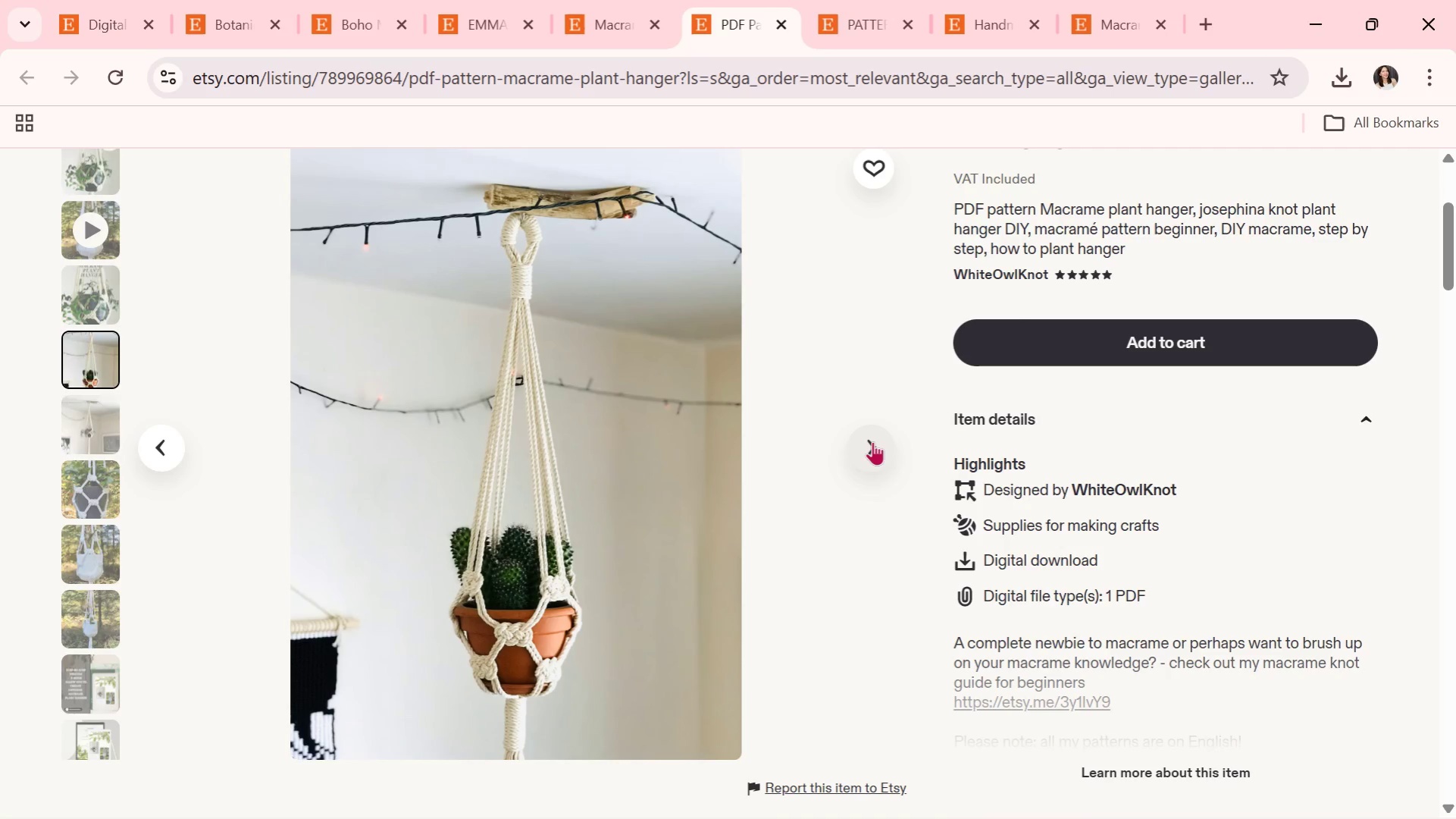 
left_click([872, 441])
 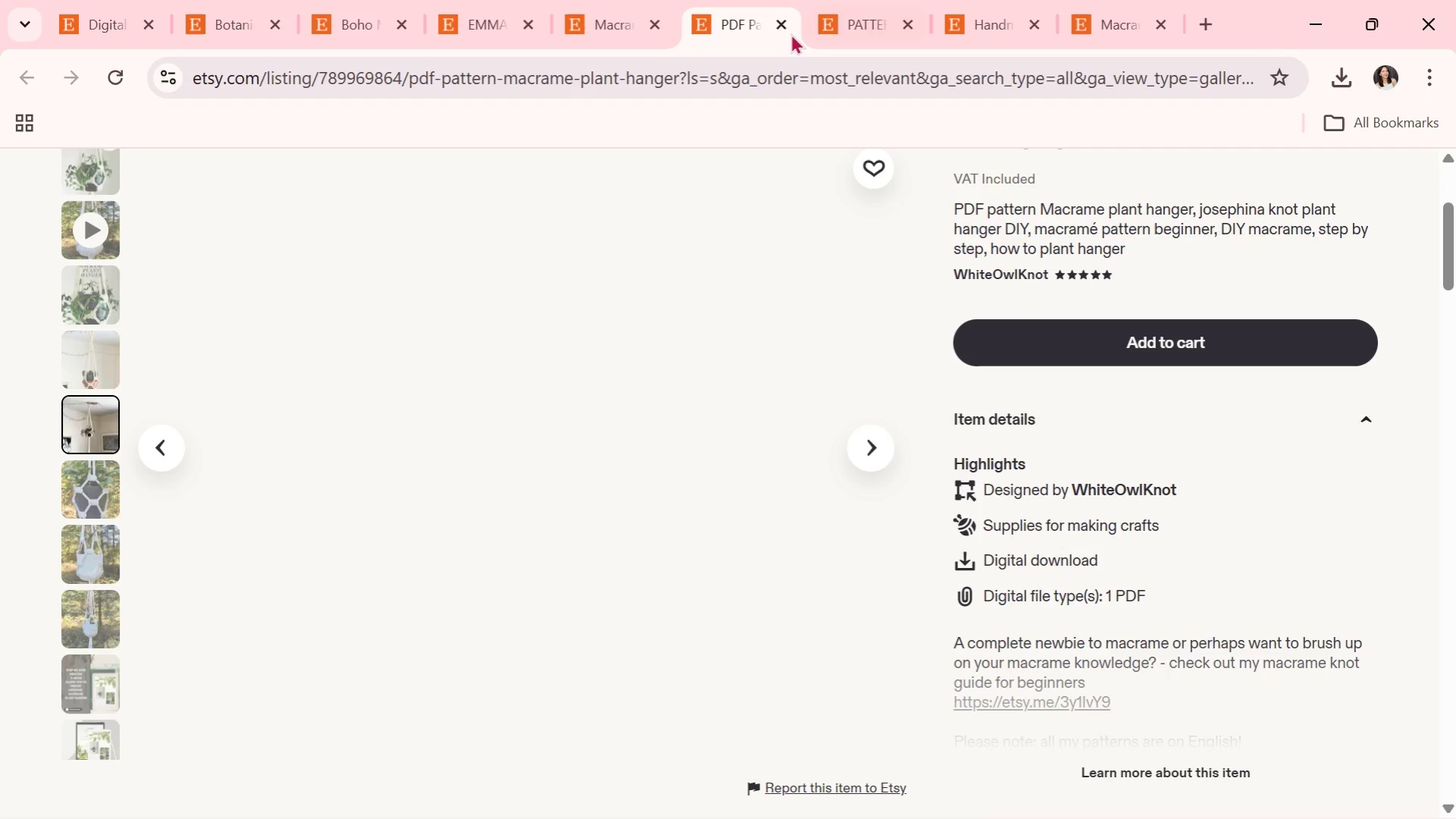 
left_click([778, 26])
 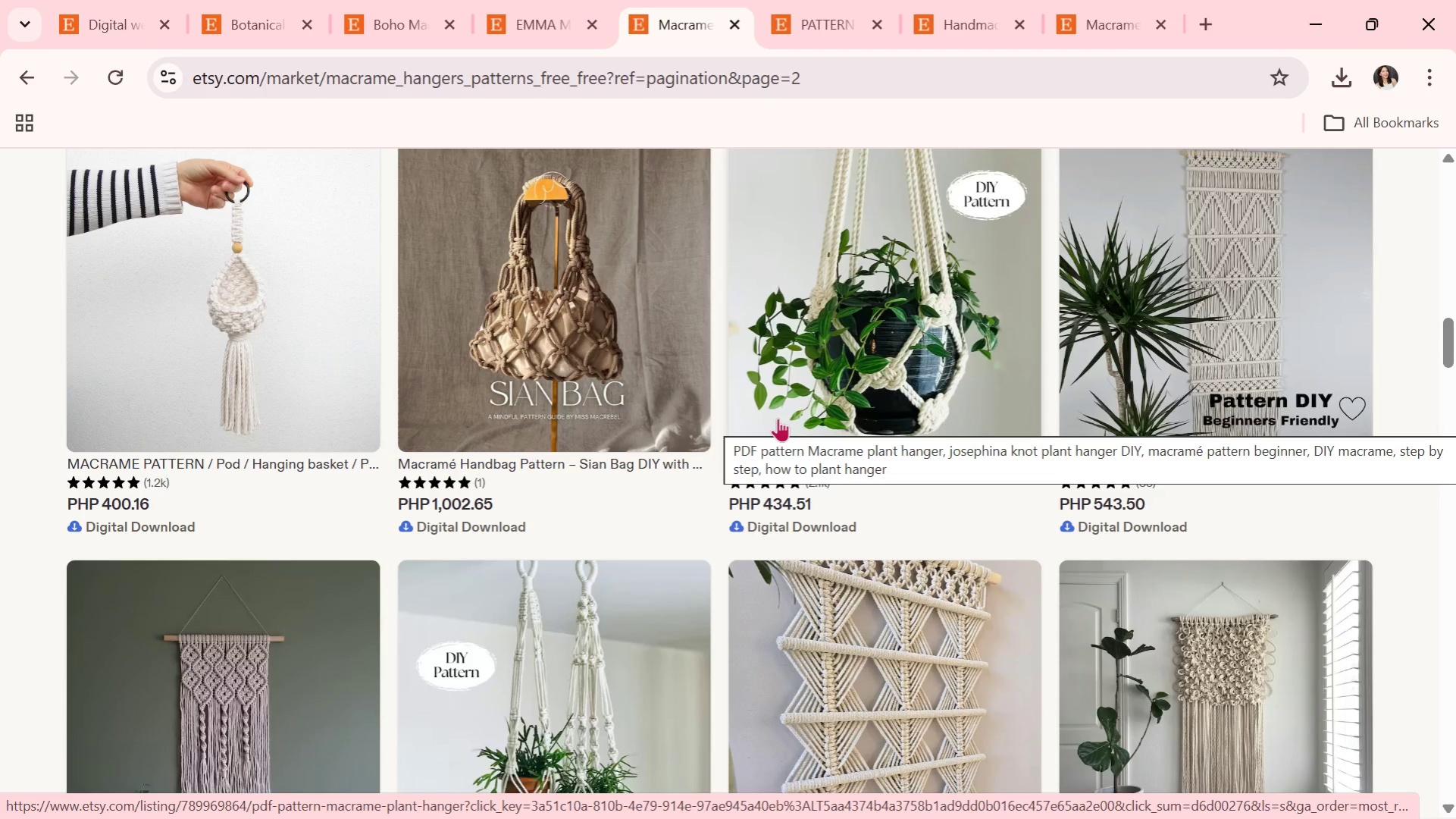 
wait(7.2)
 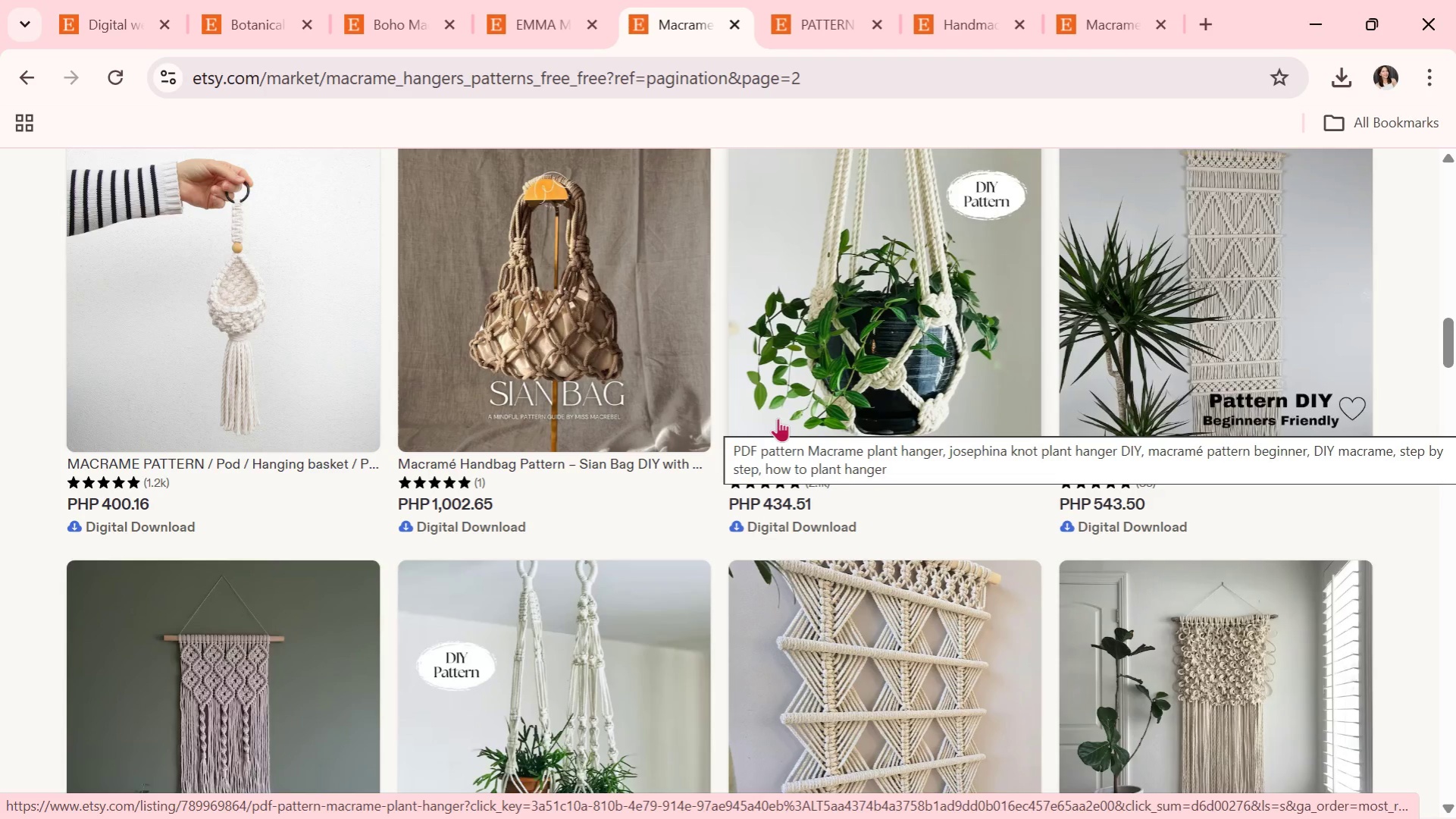 
left_click([778, 418])
 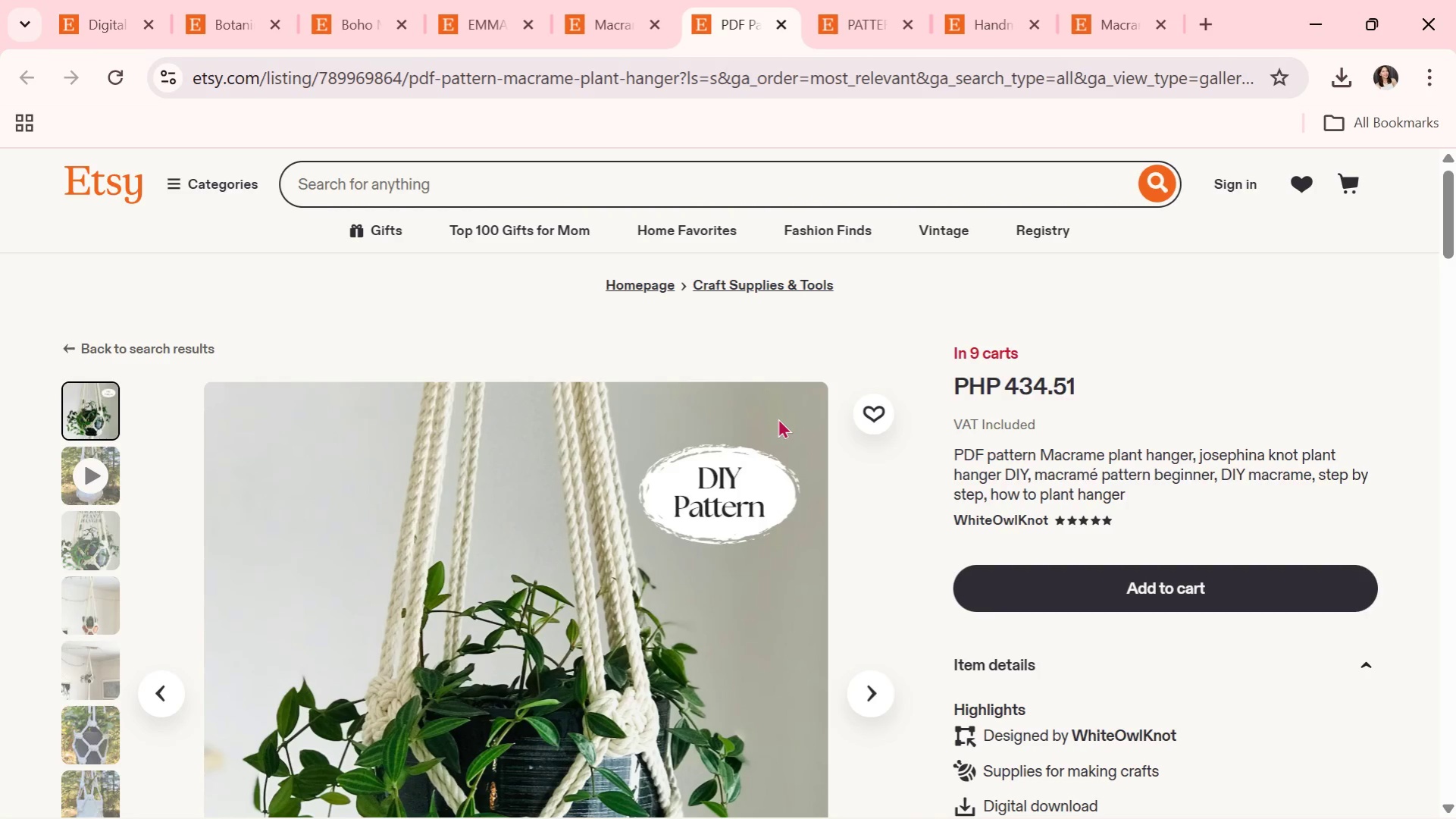 
wait(6.97)
 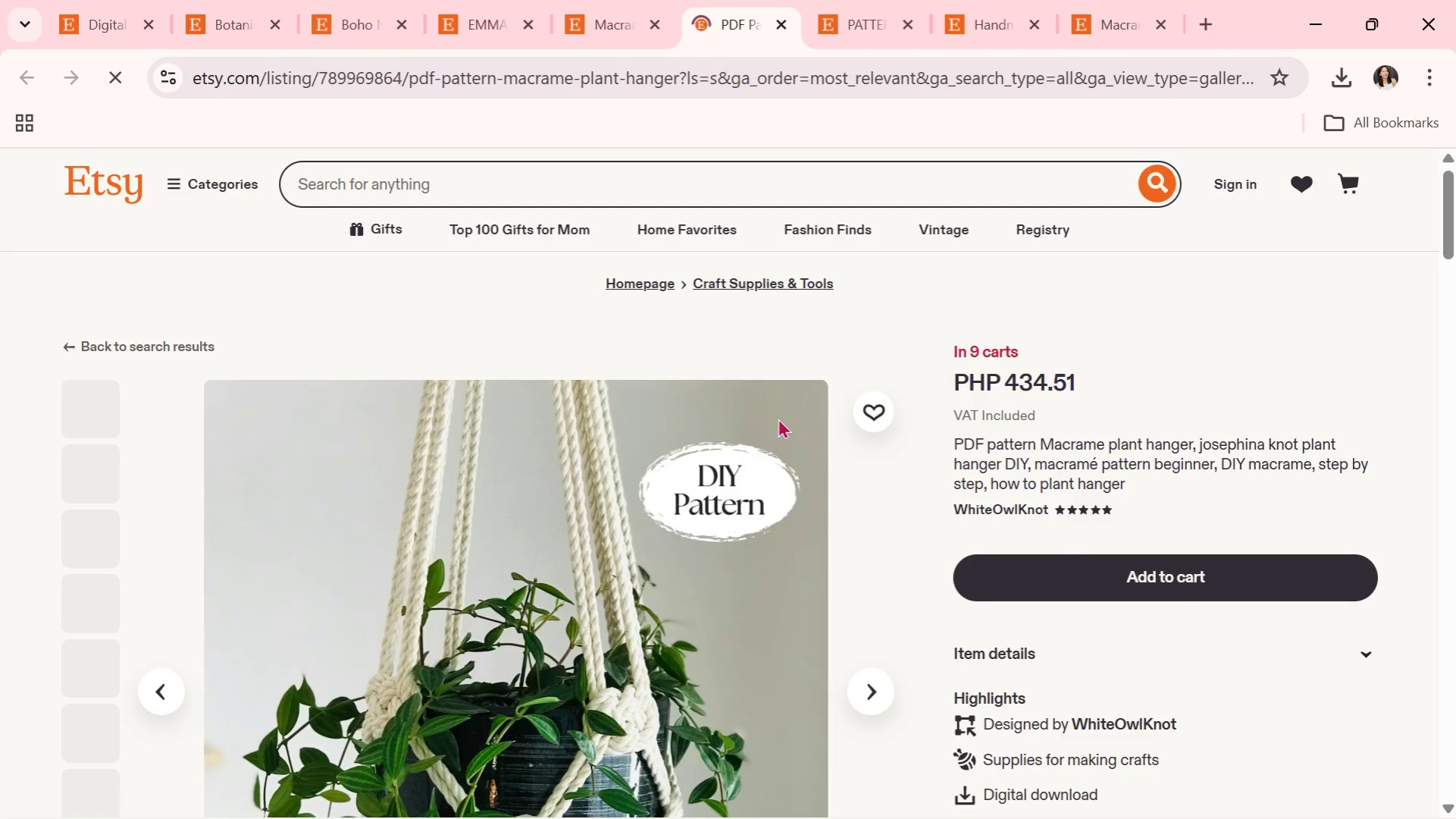 
scroll: coordinate [808, 474], scroll_direction: down, amount: 2.0
 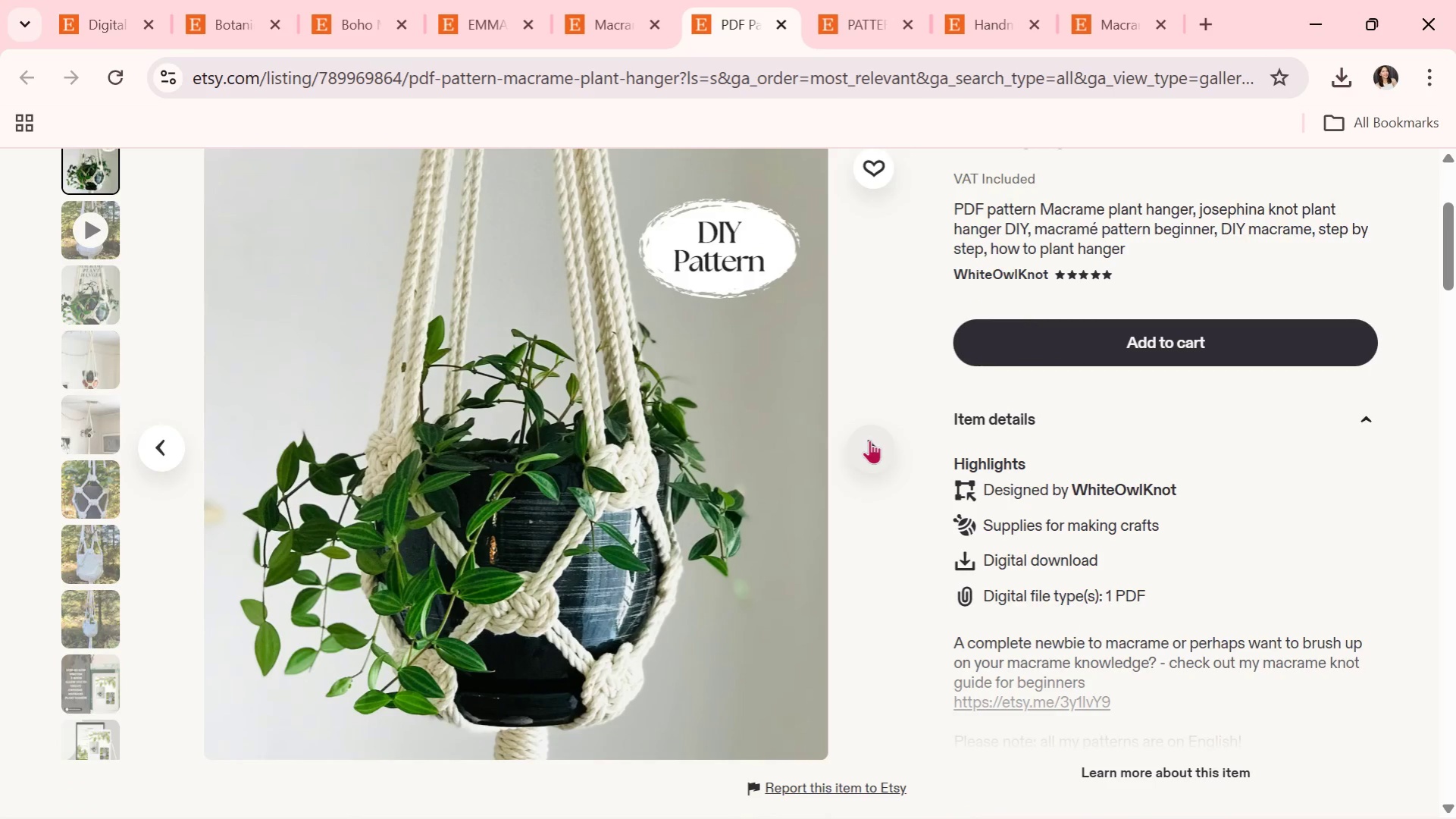 
left_click([869, 440])
 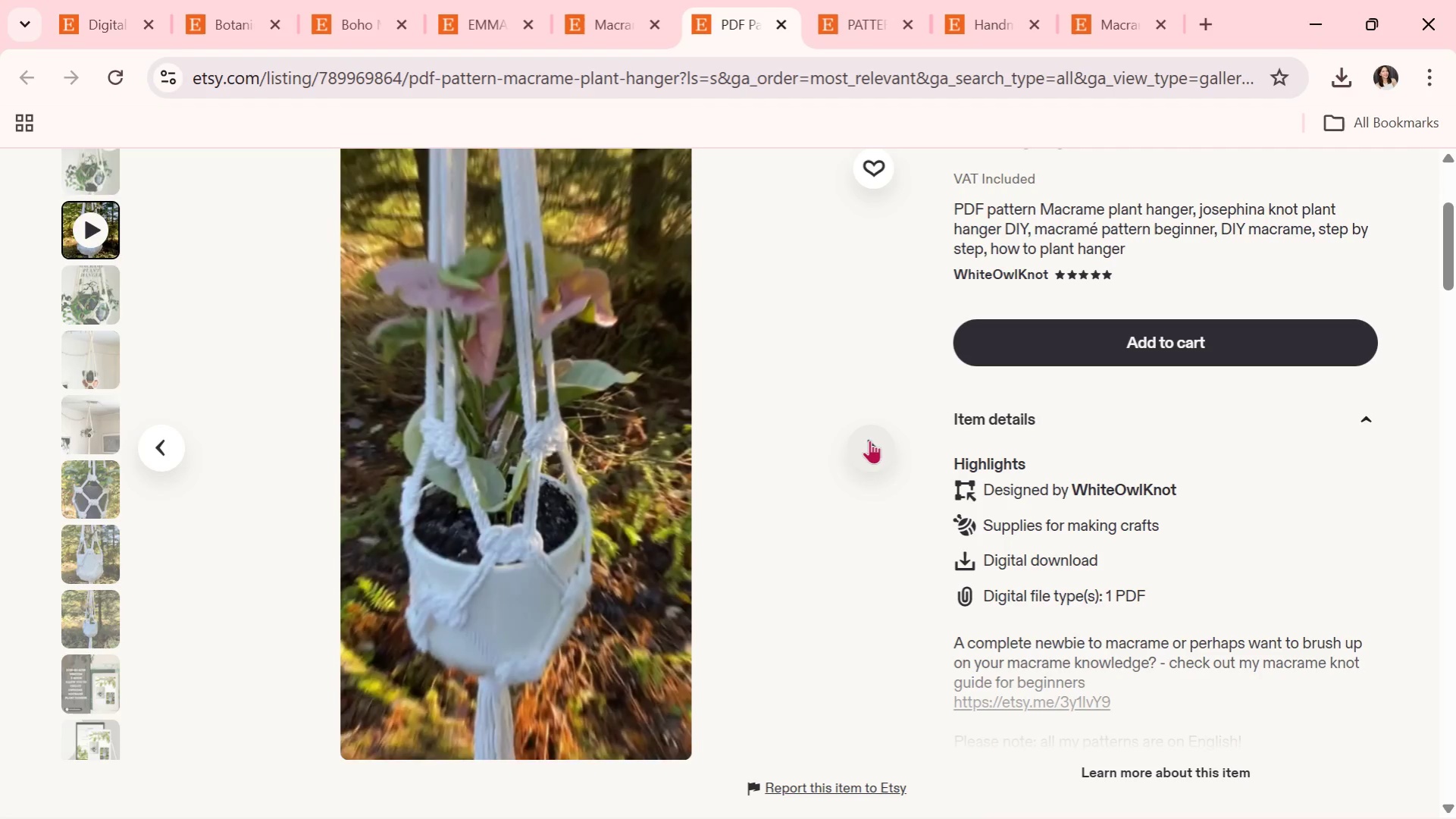 
wait(15.75)
 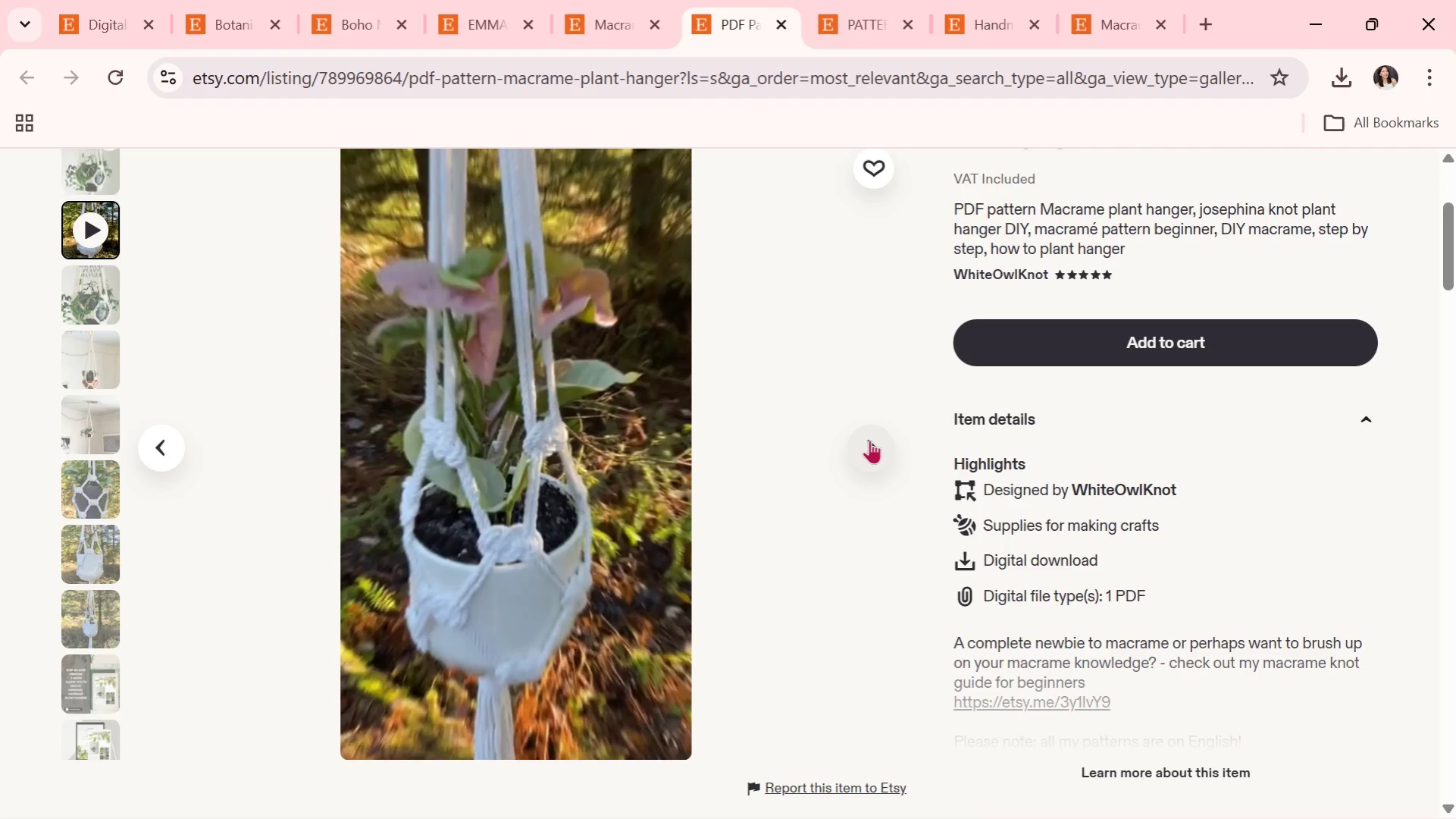 
scroll: coordinate [415, 559], scroll_direction: down, amount: 16.0
 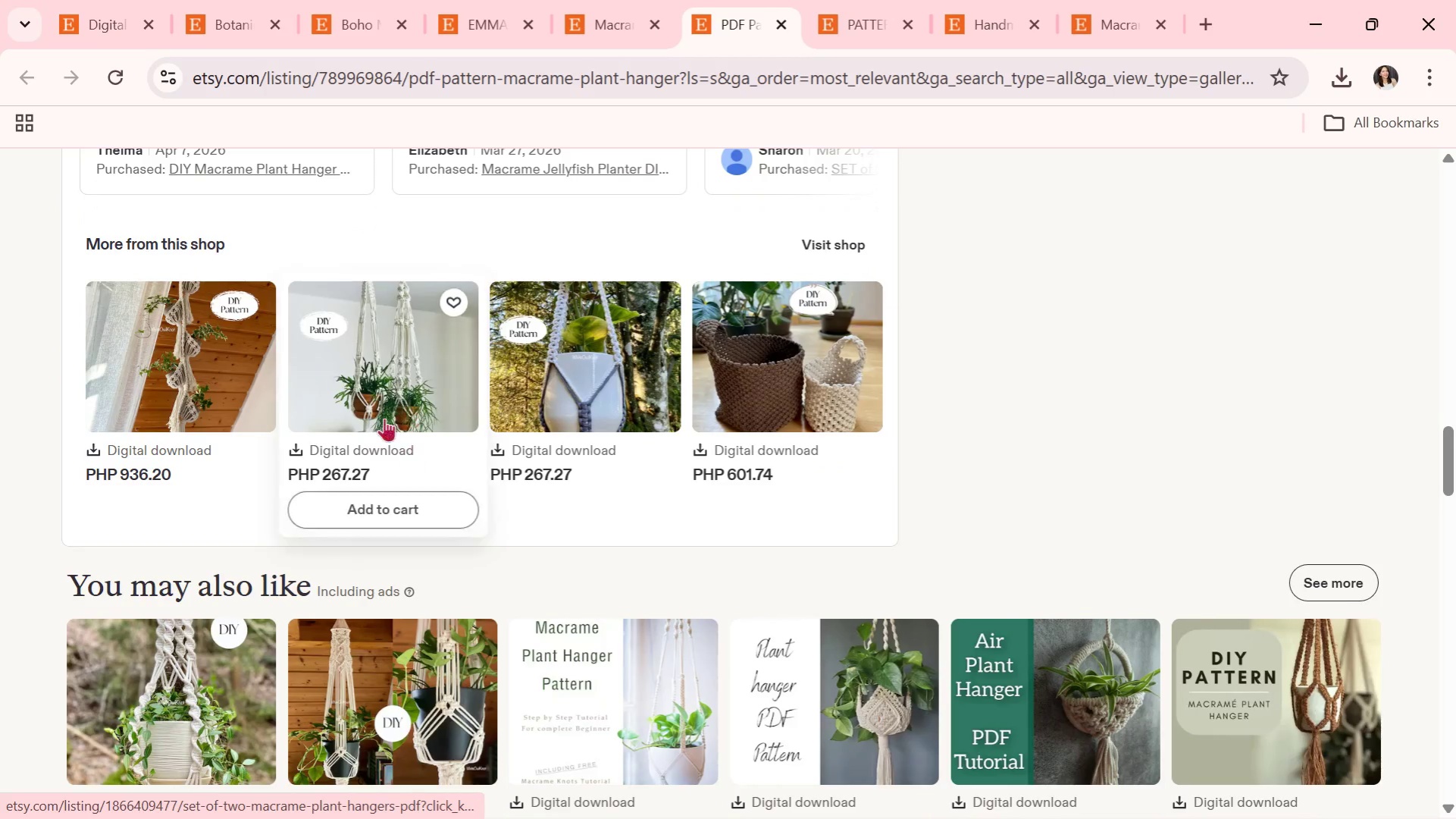 
left_click([379, 399])
 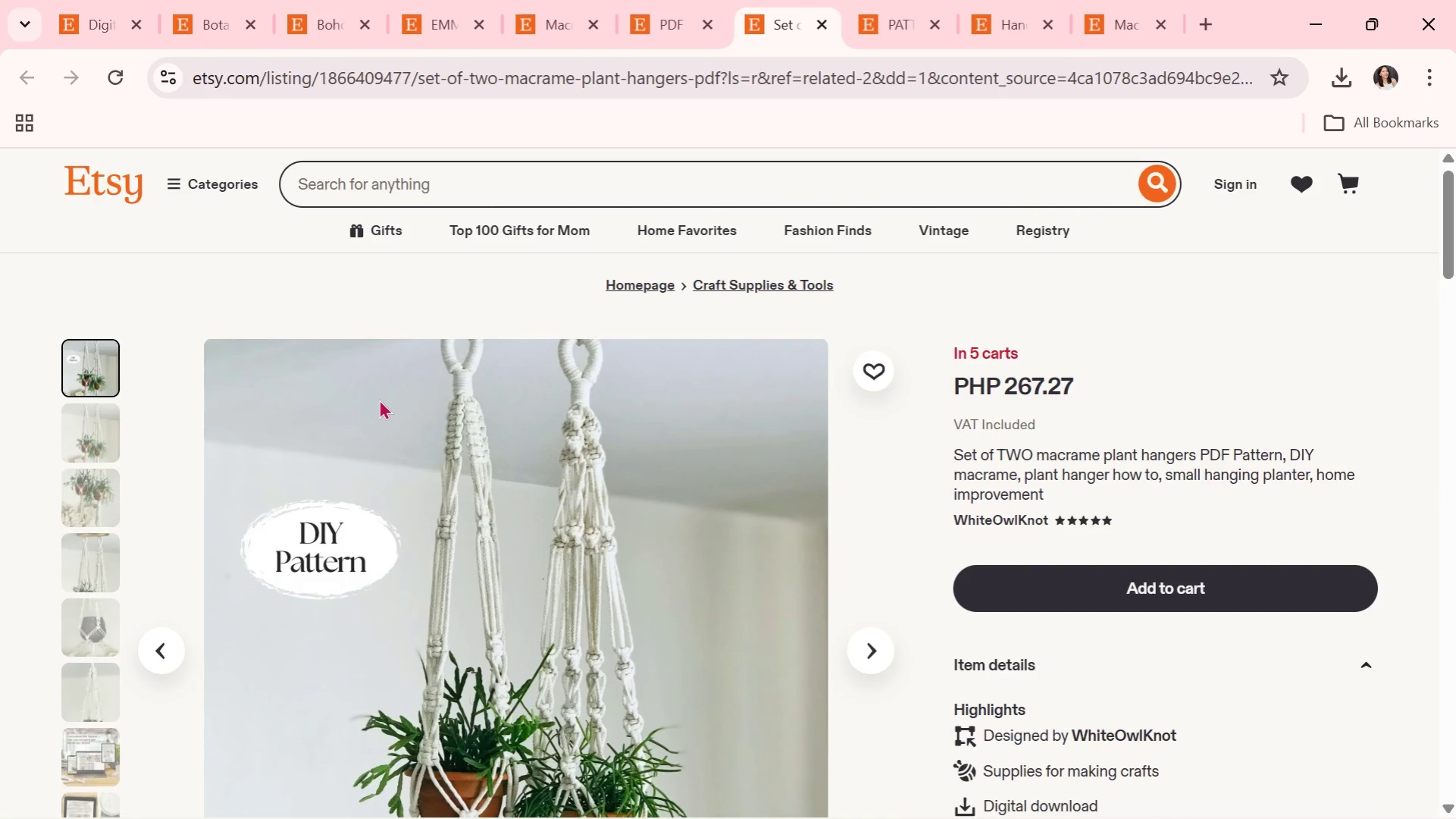 
wait(44.36)
 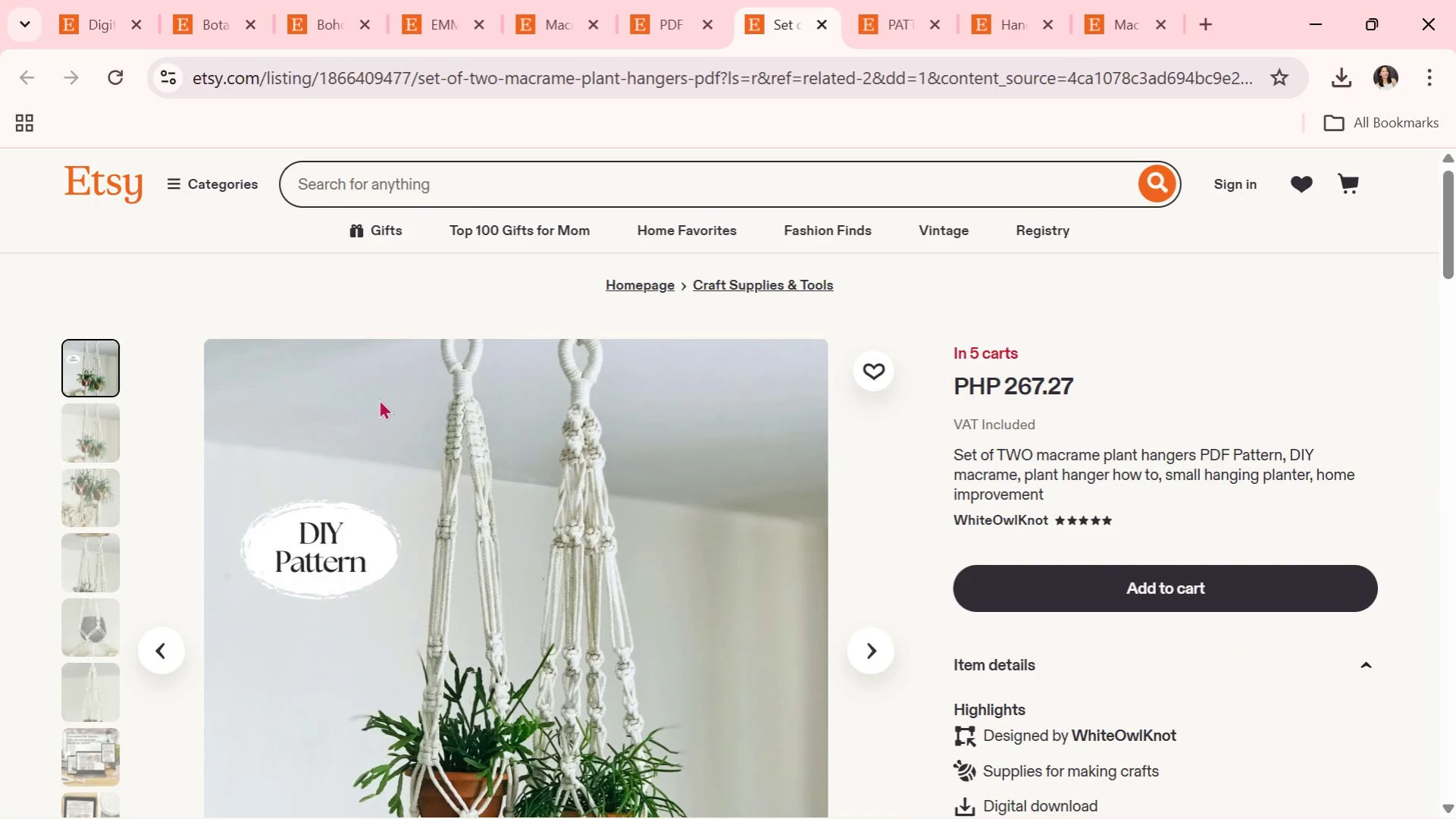 
scroll: coordinate [819, 672], scroll_direction: down, amount: 2.0
 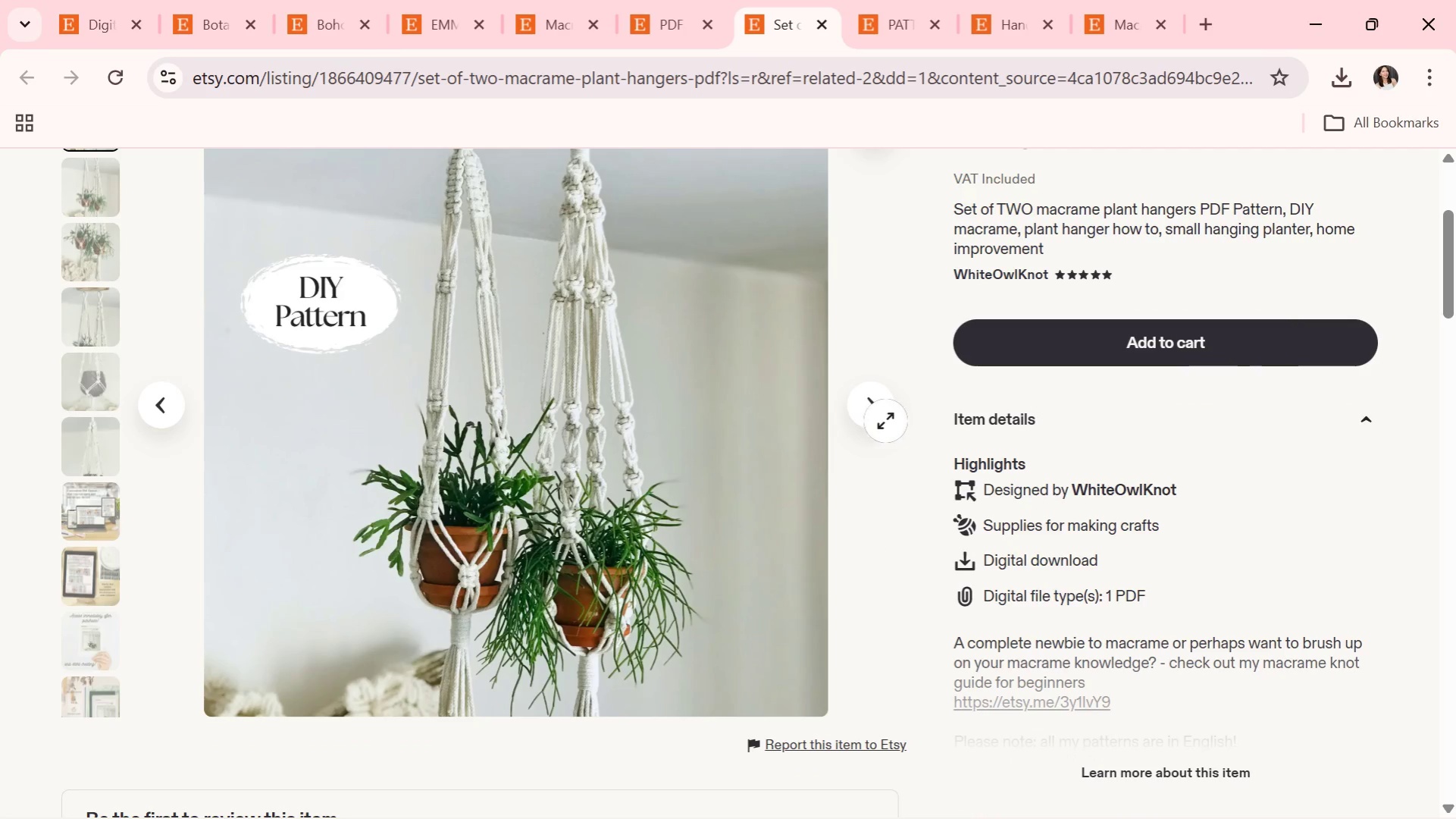 
left_click([885, 406])
 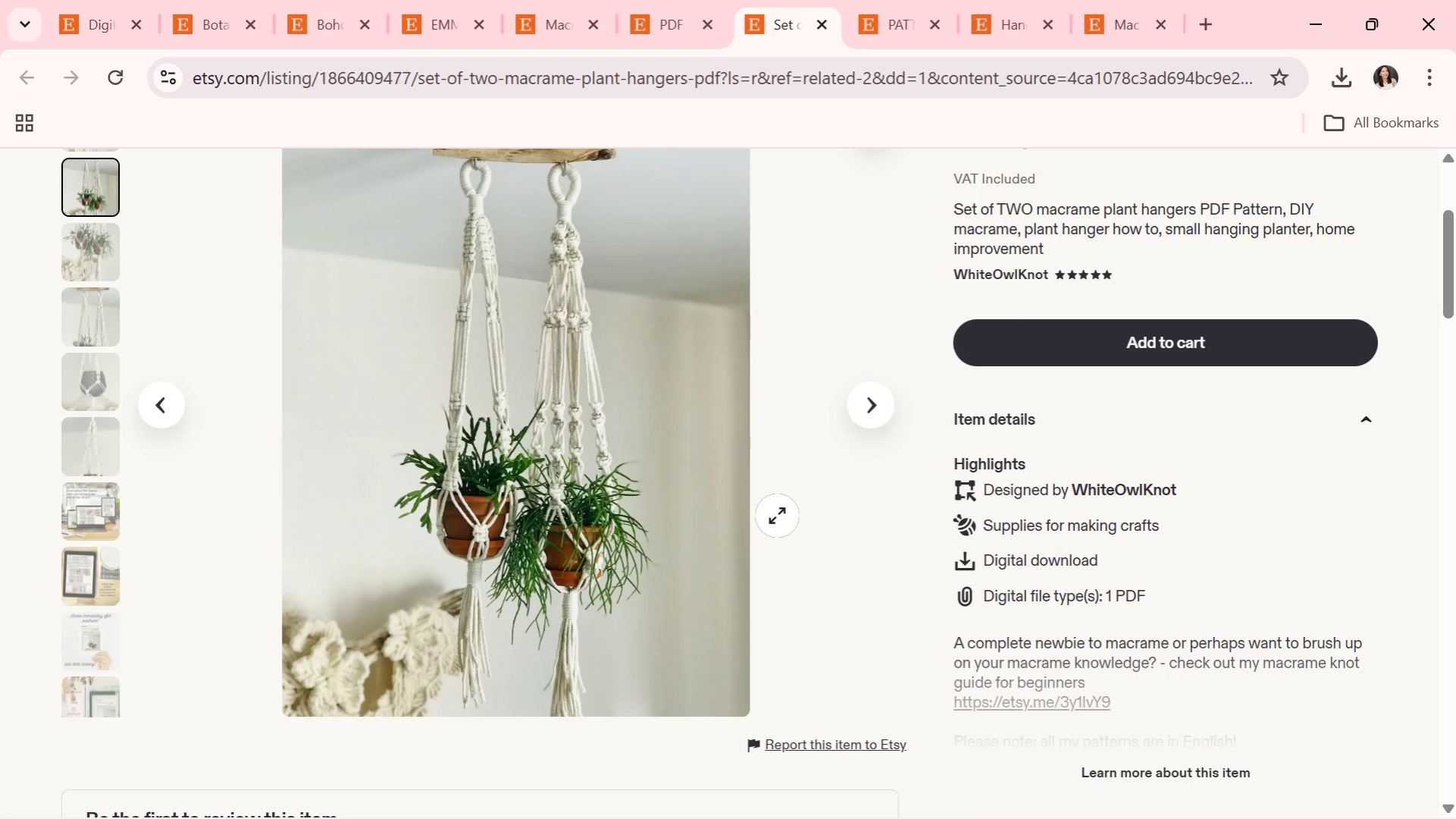 
wait(8.77)
 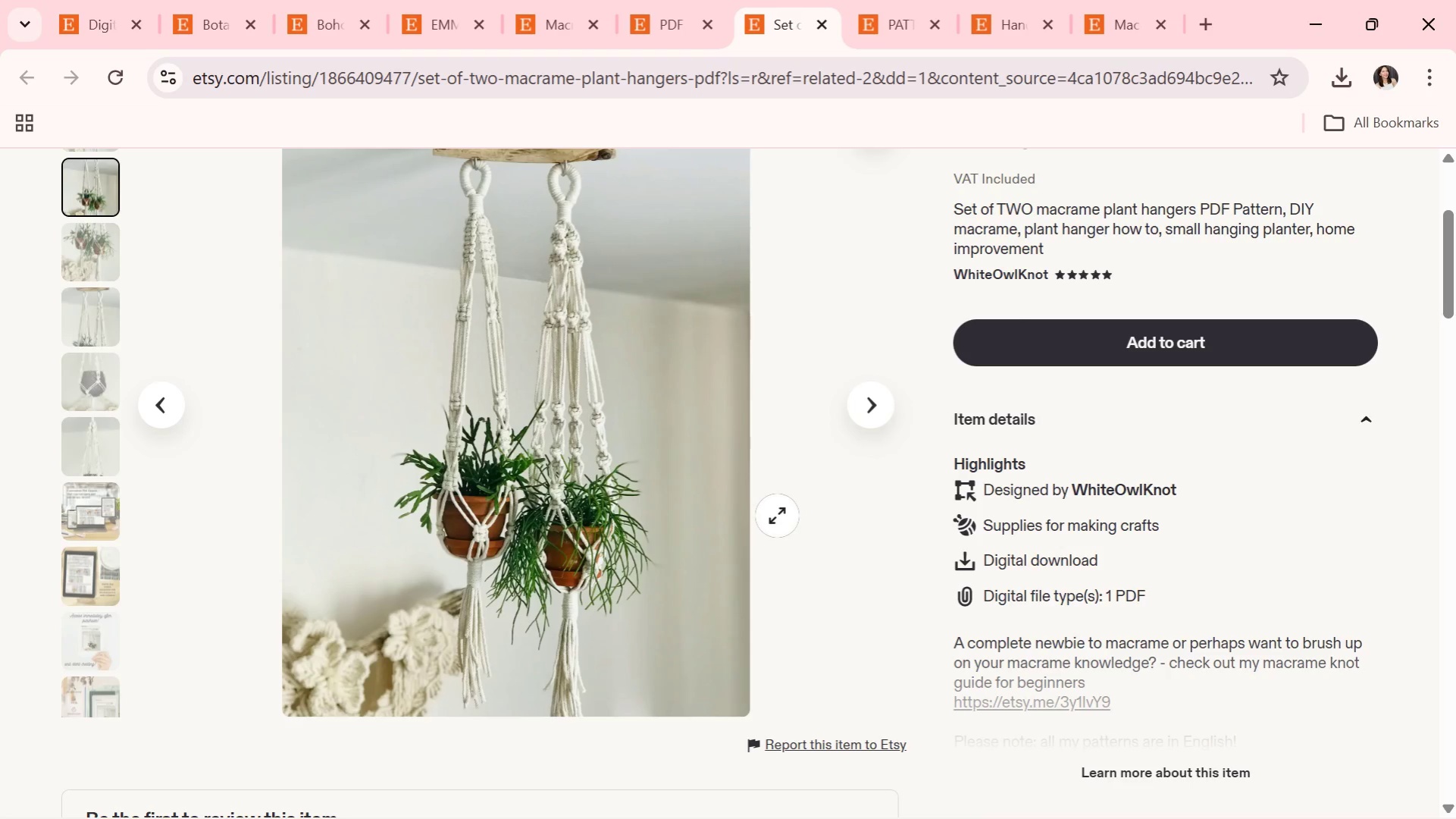 
scroll: coordinate [777, 516], scroll_direction: up, amount: 1.0
 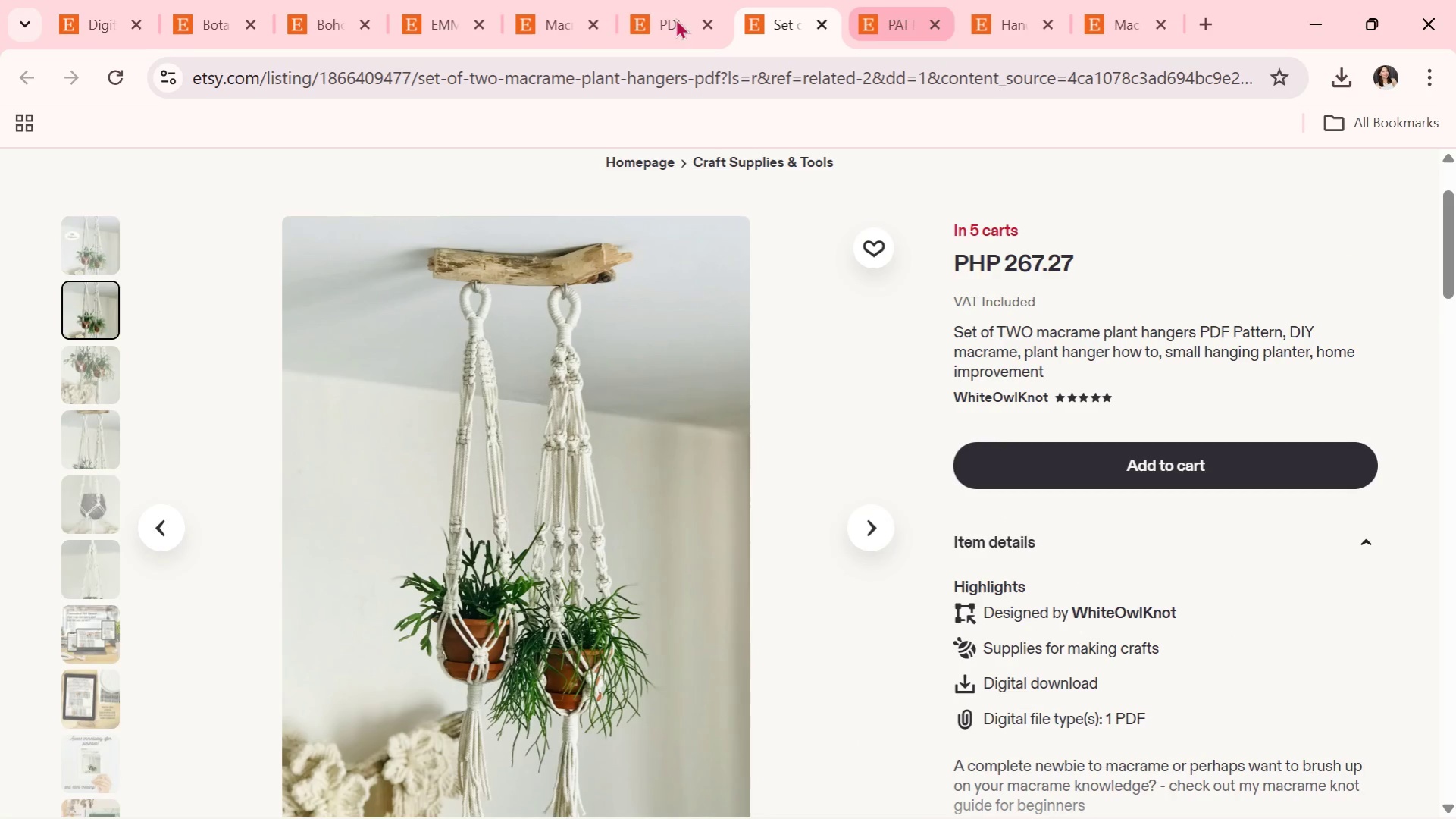 
left_click([644, 0])
 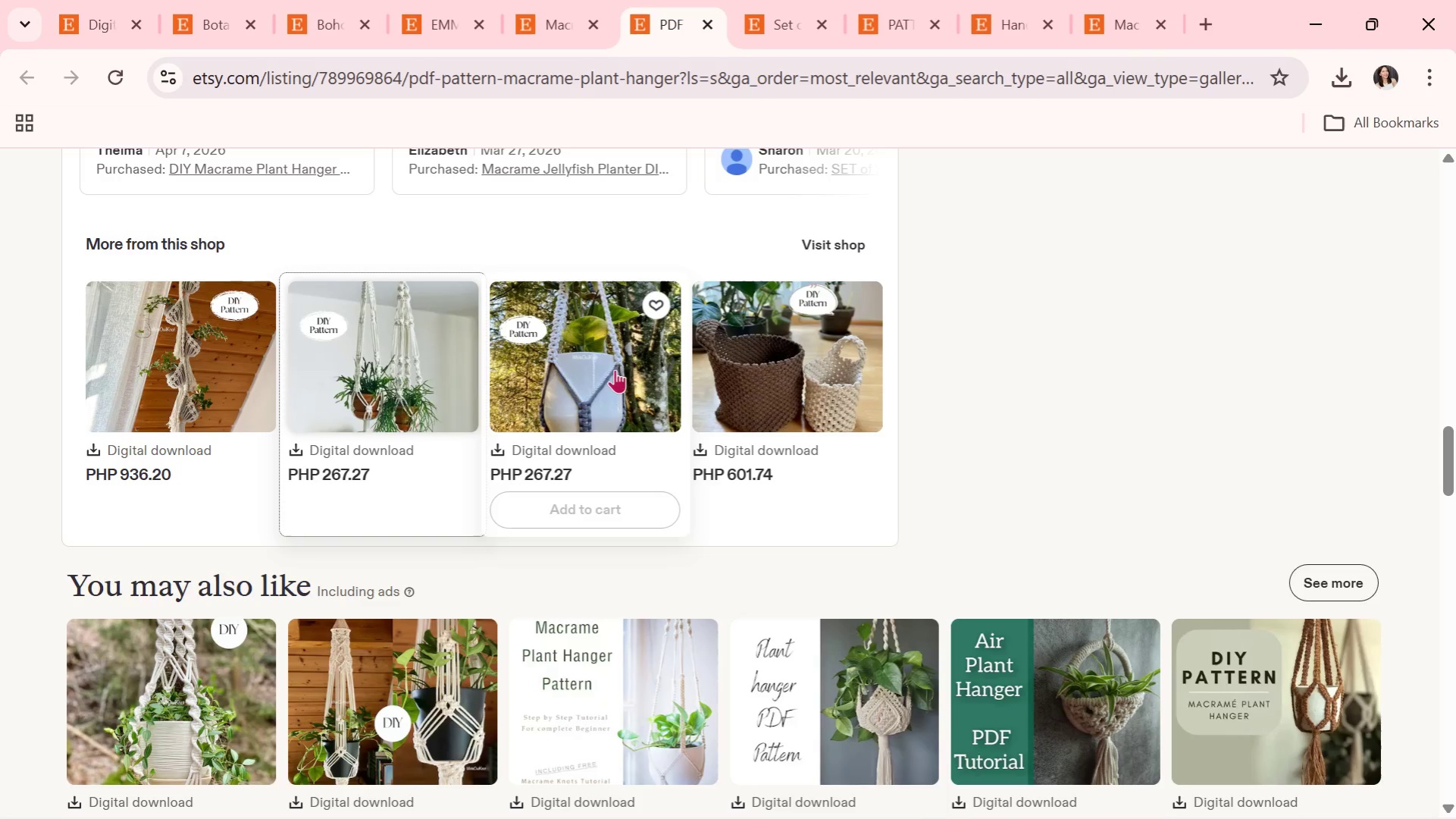 
scroll: coordinate [609, 394], scroll_direction: down, amount: 3.0
 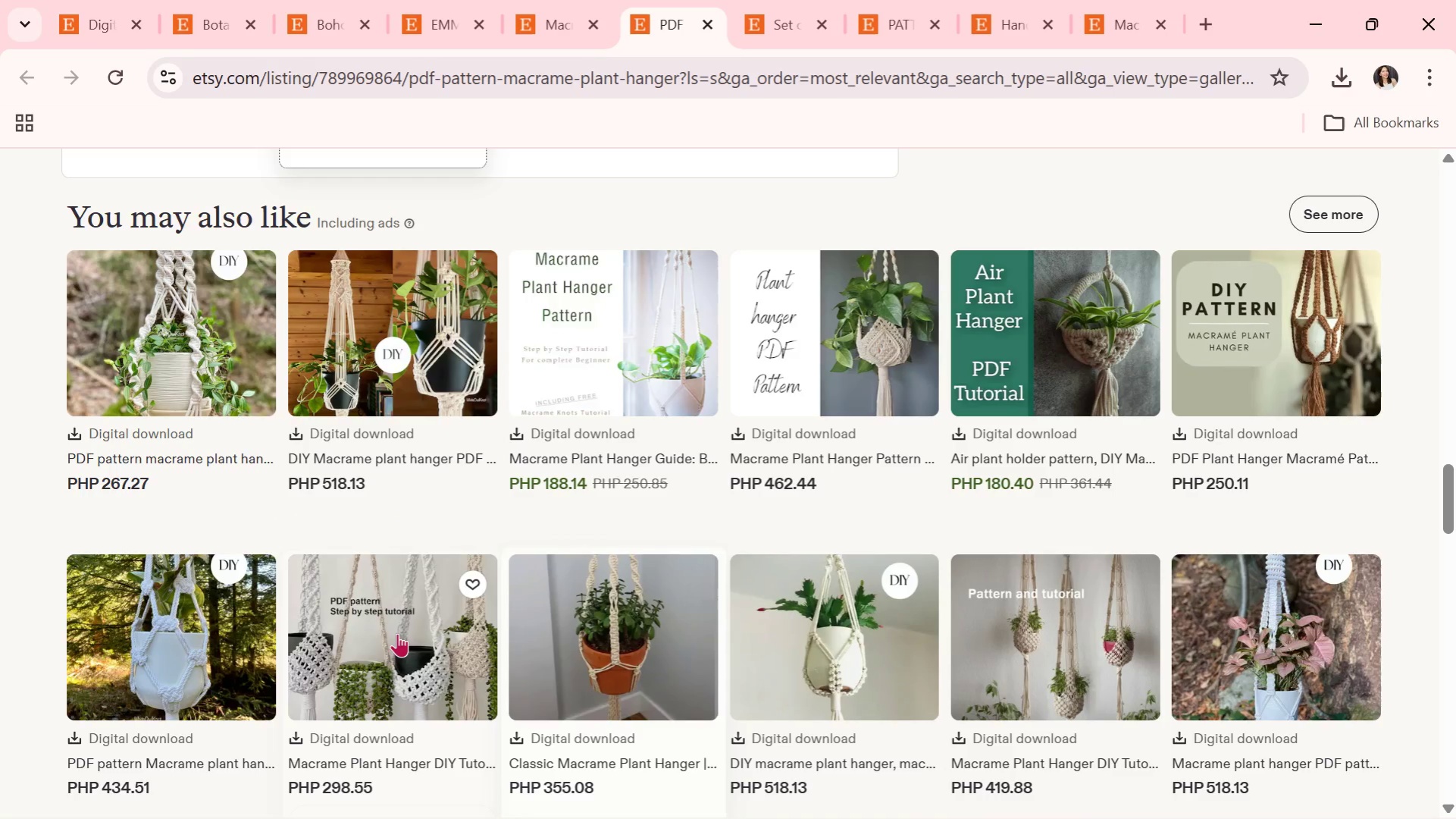 
left_click([397, 634])
 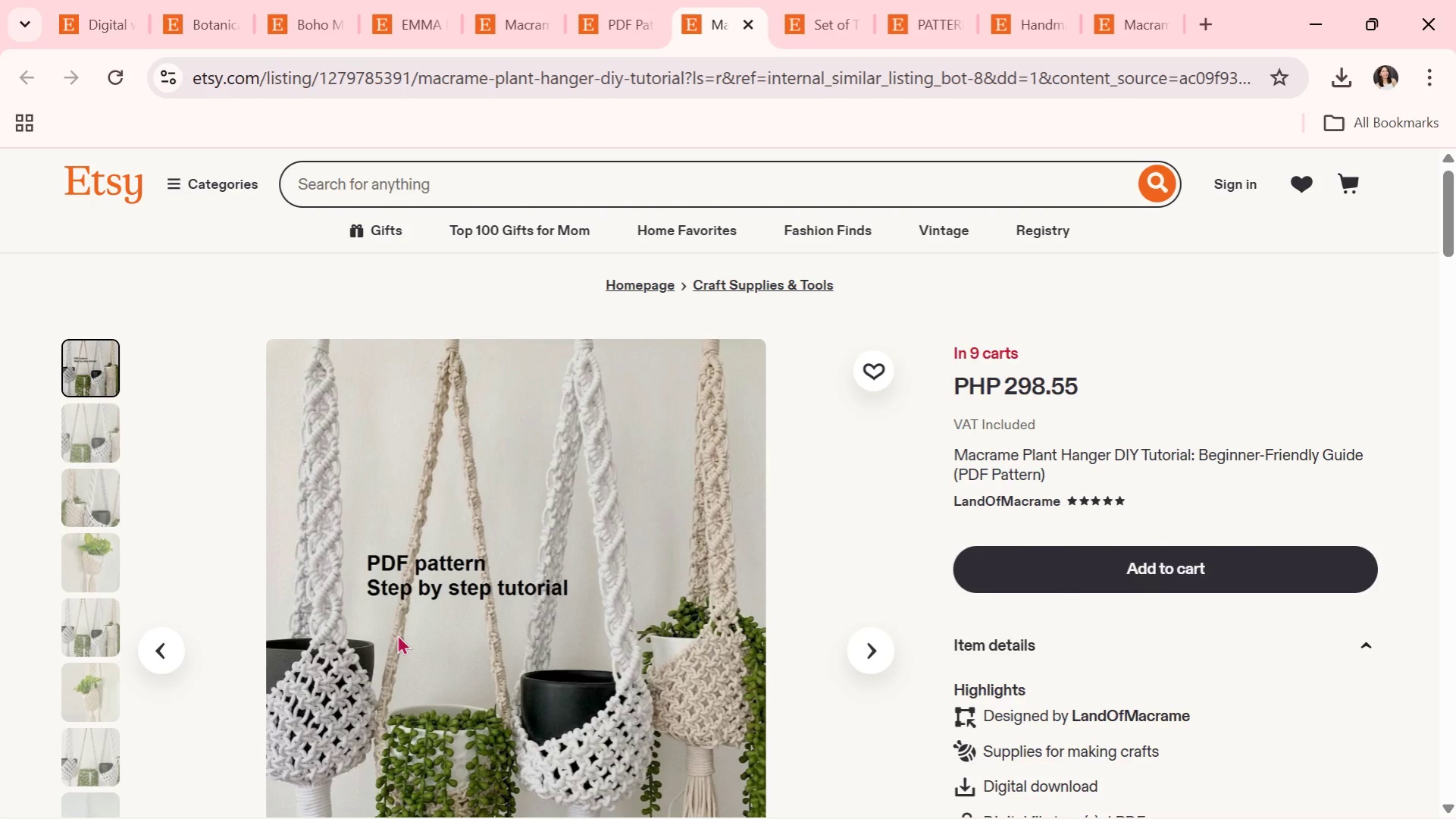 
wait(6.58)
 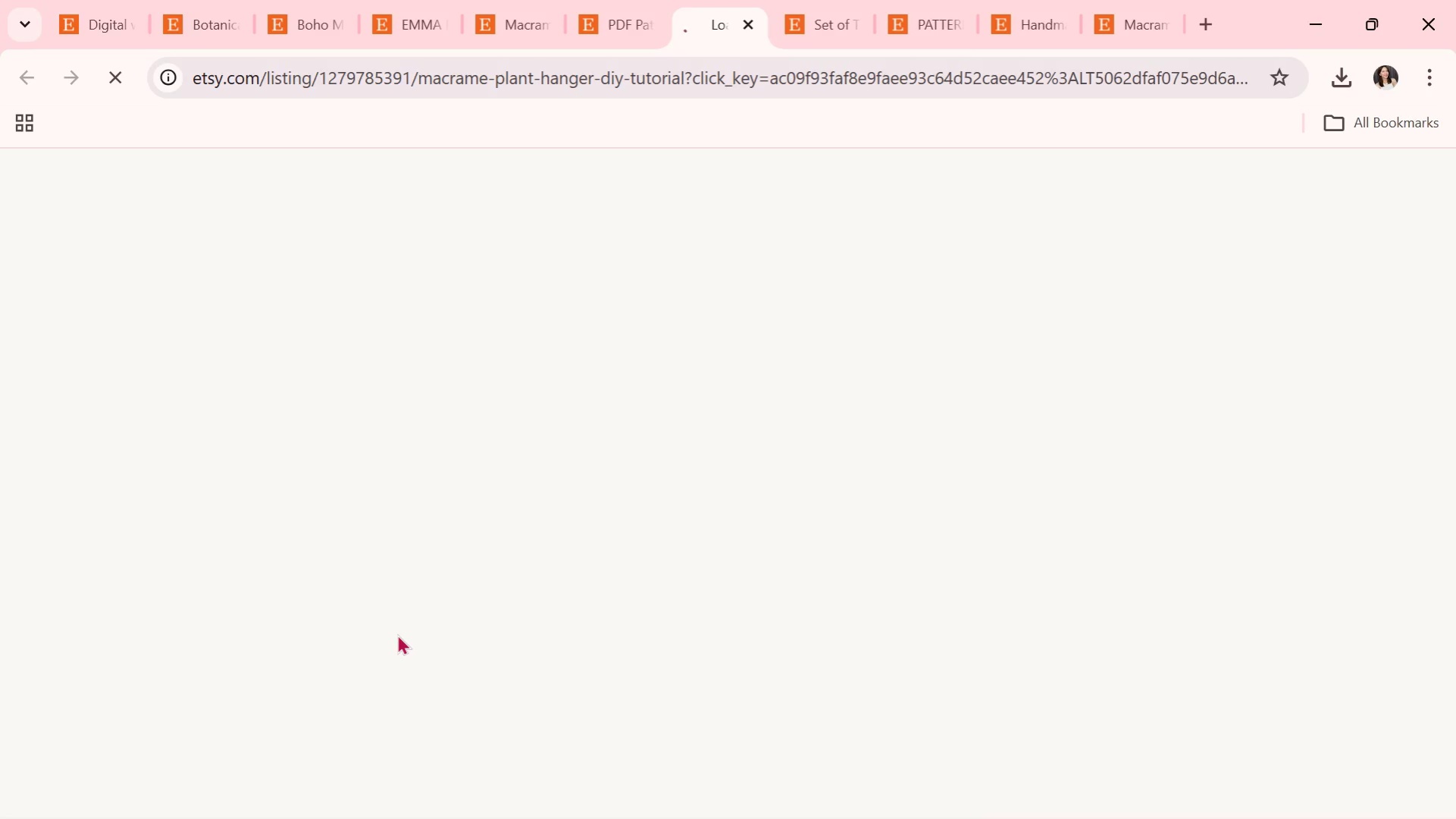 
scroll: coordinate [397, 634], scroll_direction: down, amount: 1.0
 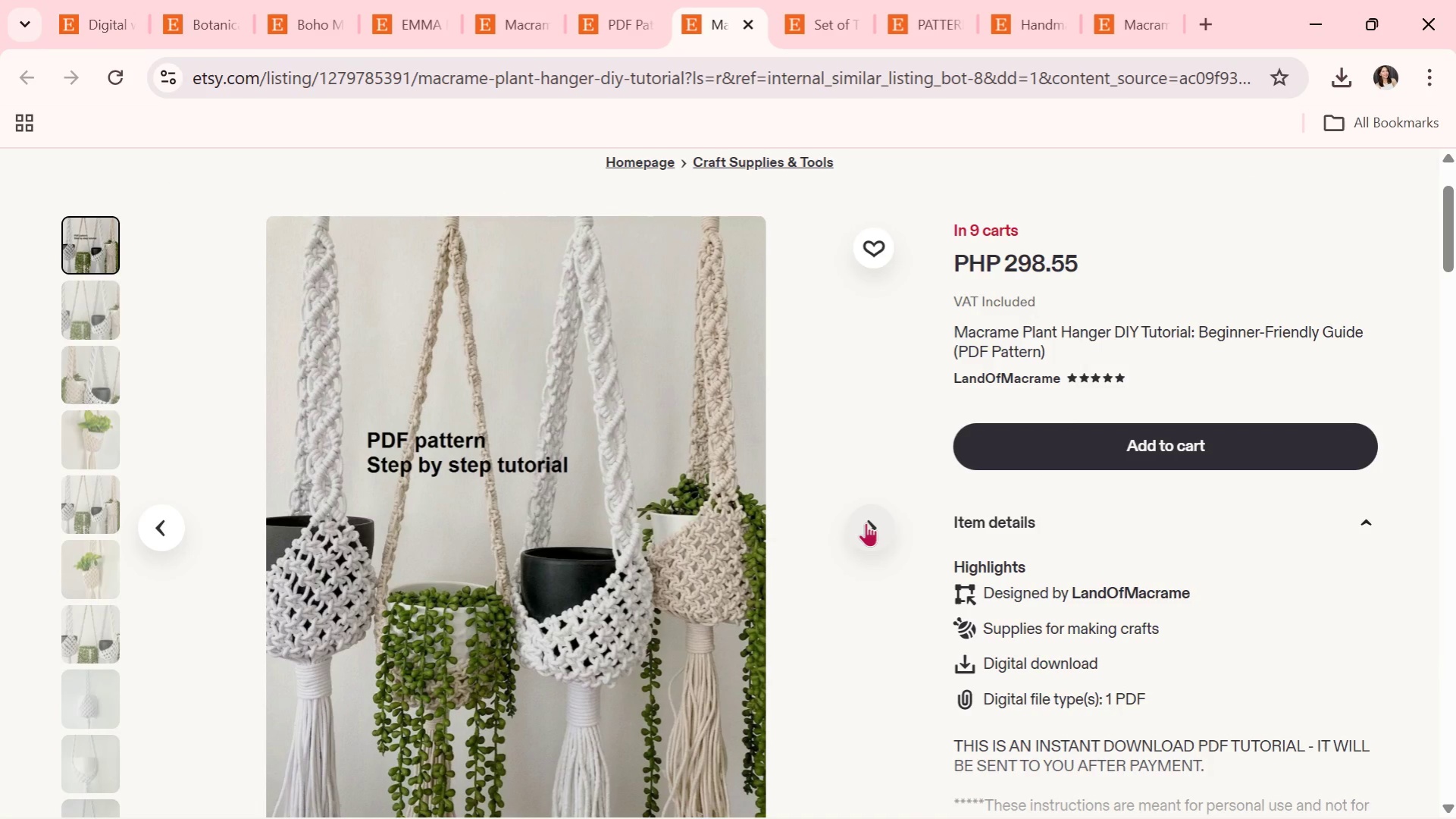 
left_click([869, 522])
 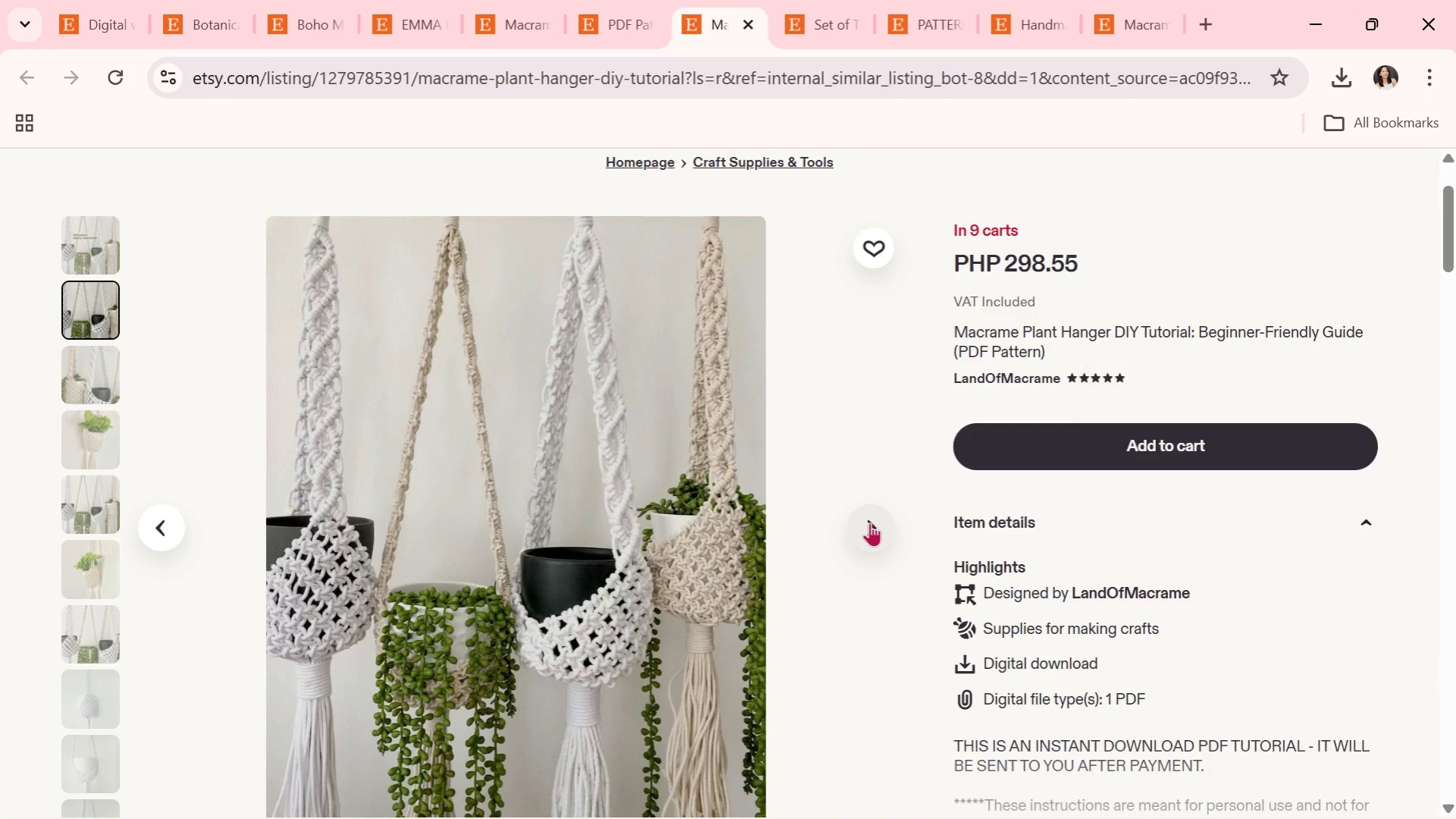 
wait(6.42)
 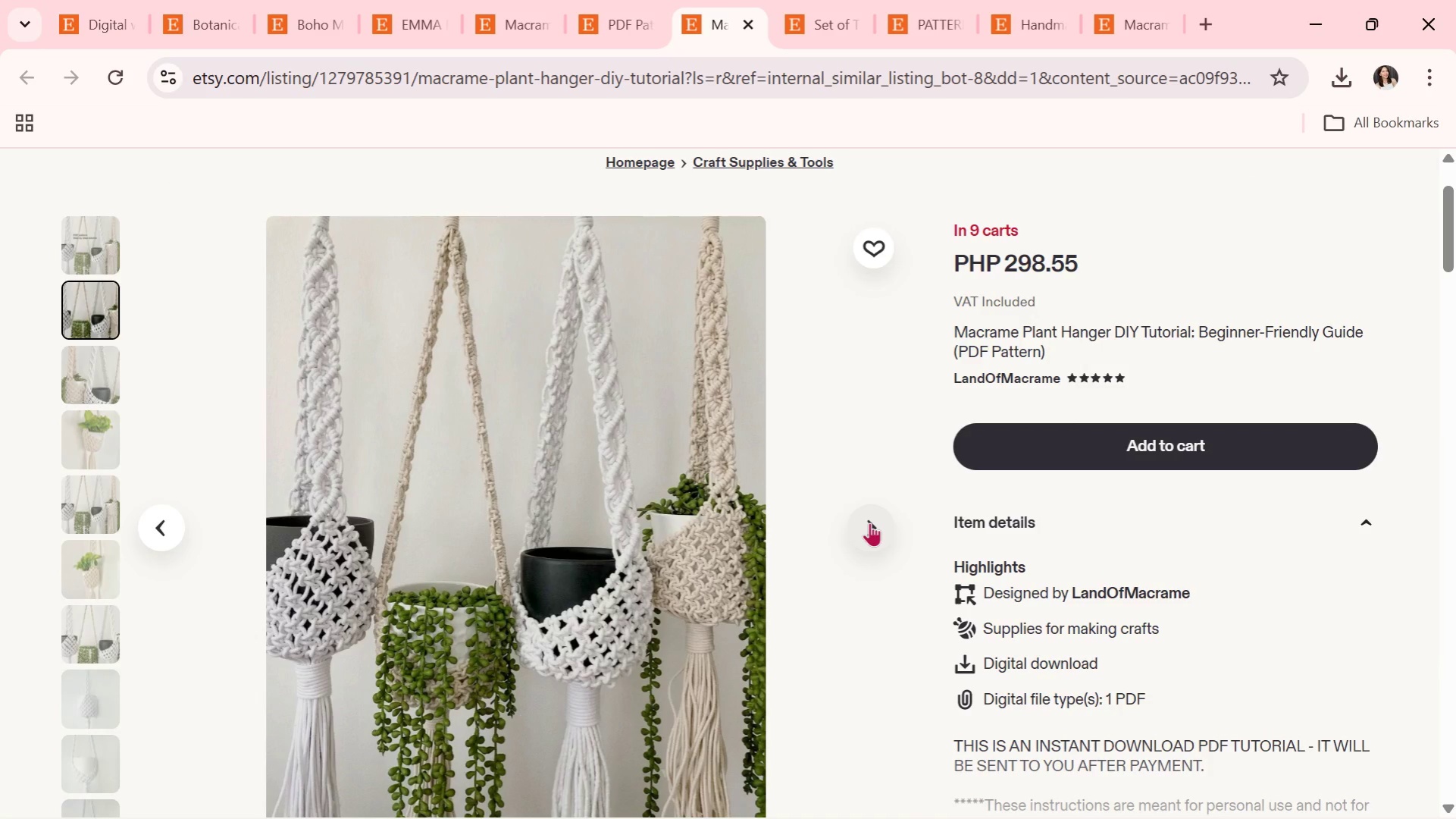 
left_click([869, 522])
 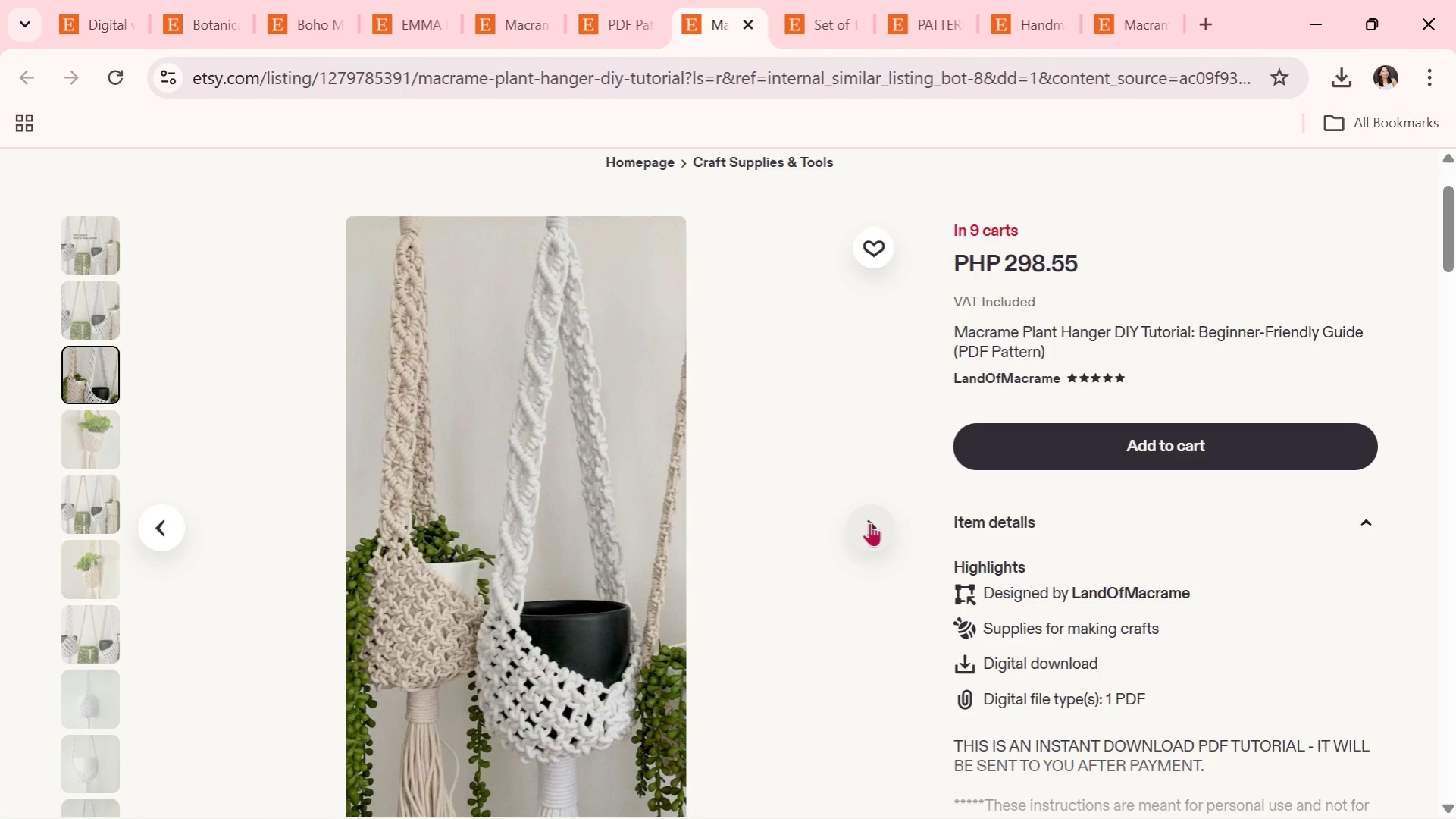 
wait(11.47)
 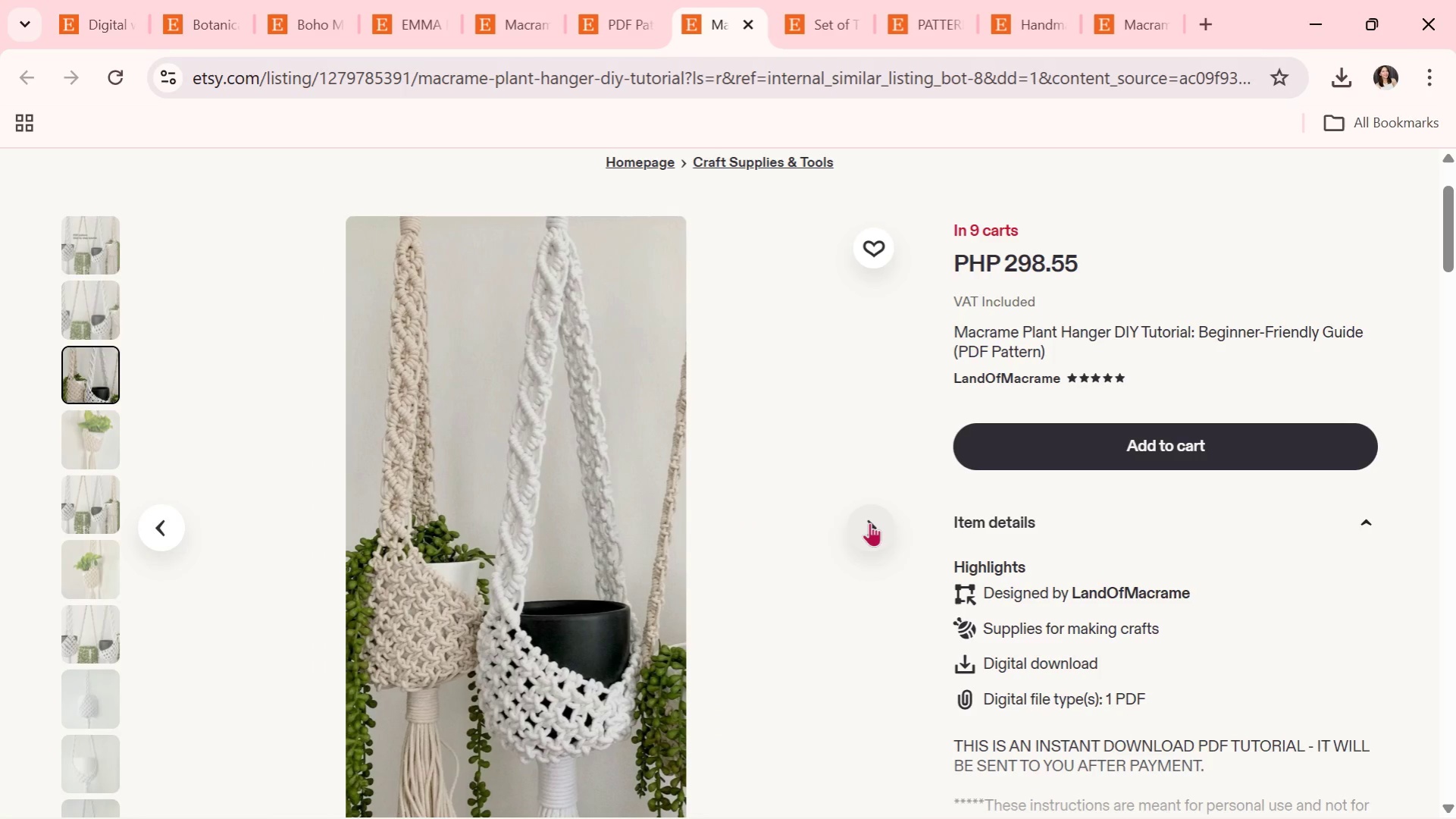 
left_click([869, 522])
 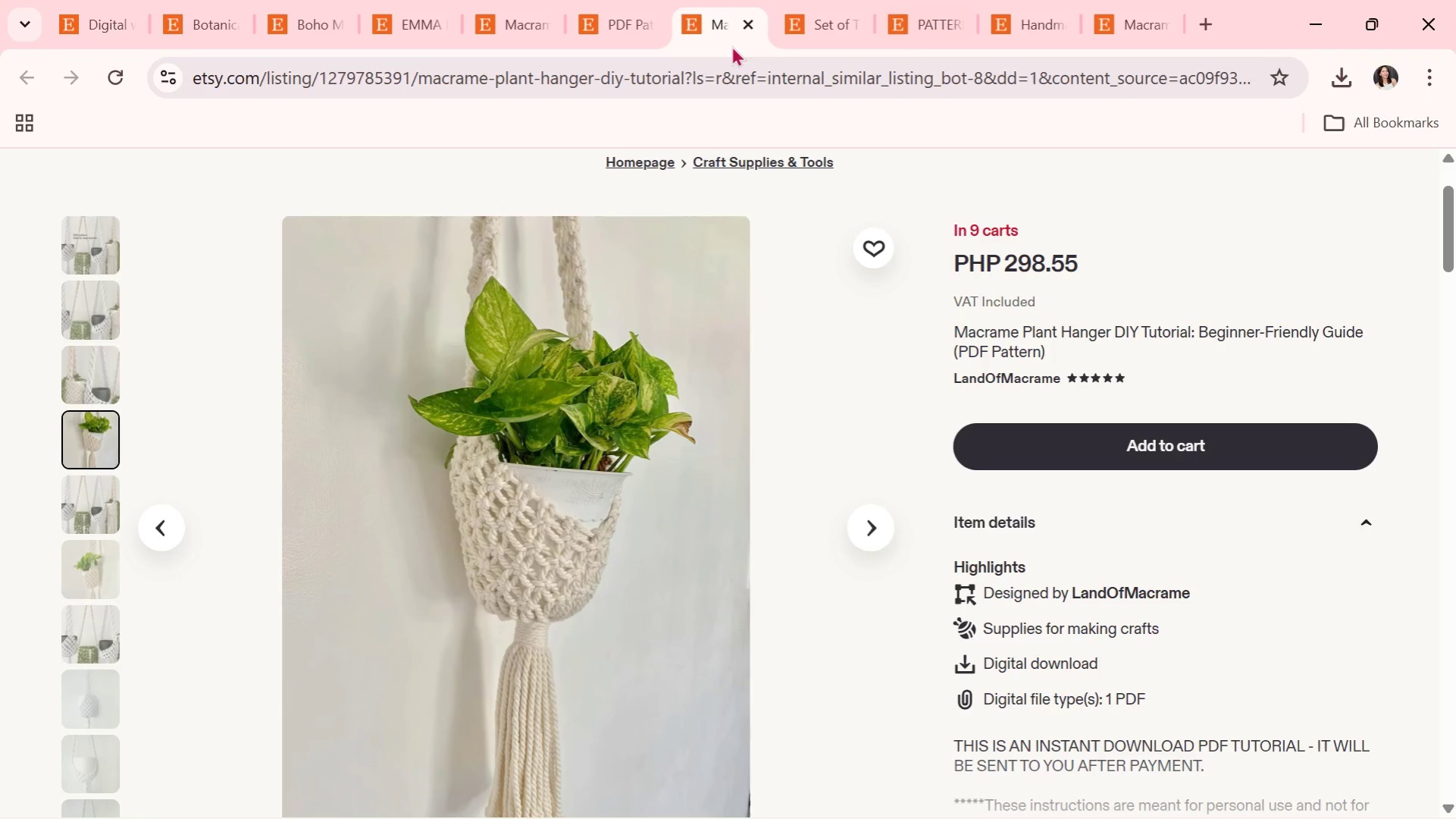 
left_click([752, 28])
 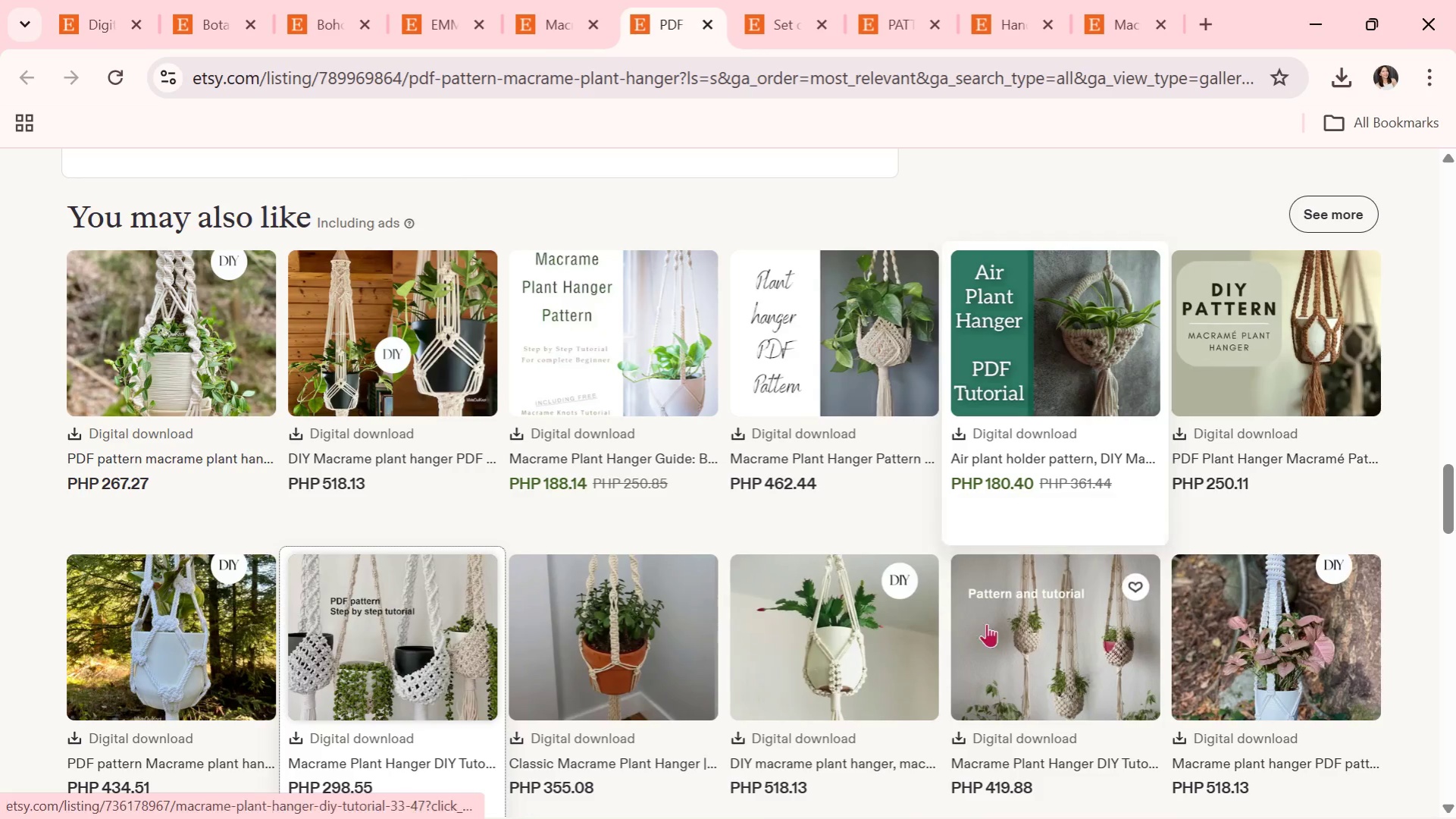 
scroll: coordinate [614, 519], scroll_direction: down, amount: 5.0
 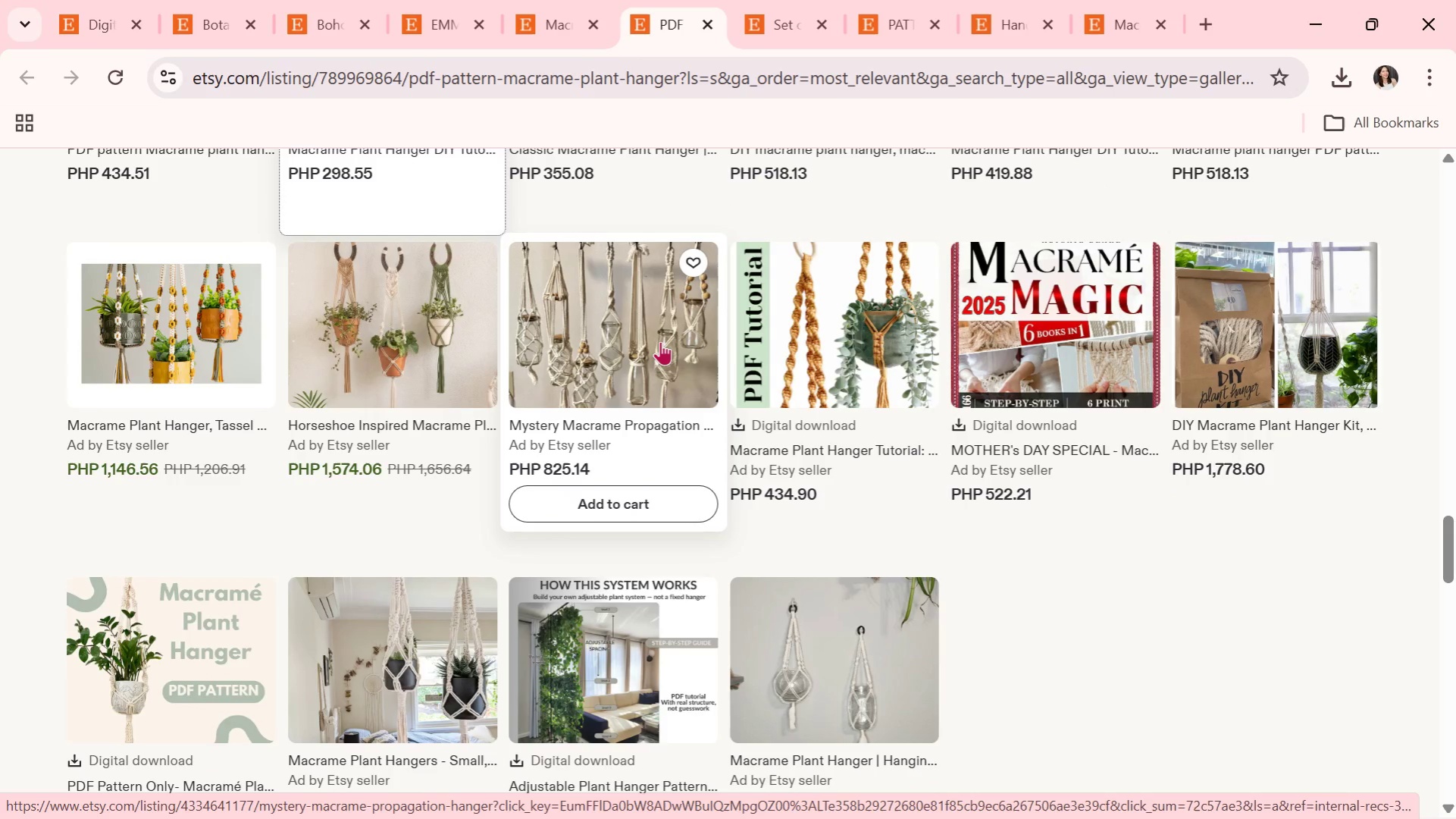 
left_click([660, 341])
 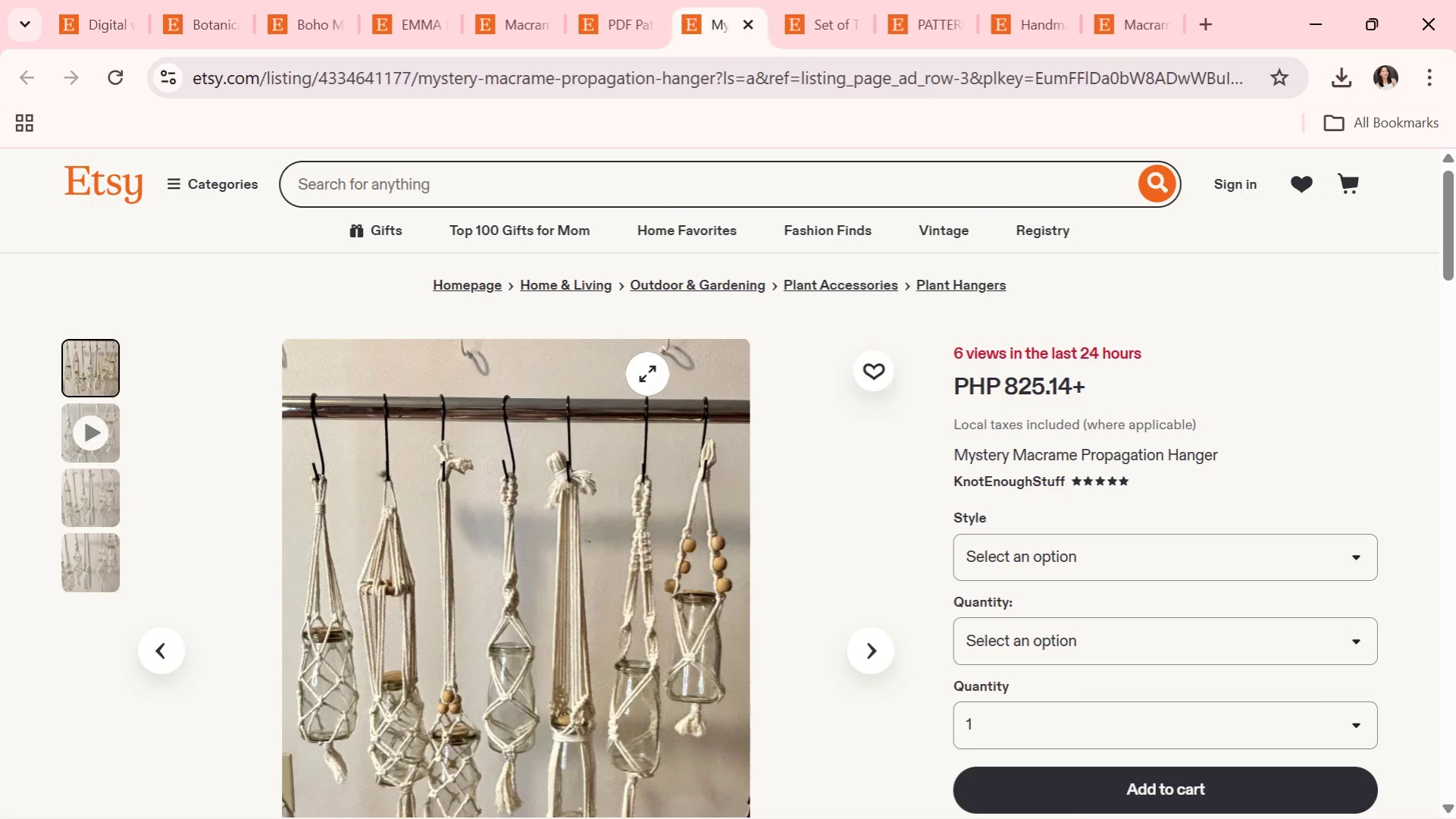 
wait(18.14)
 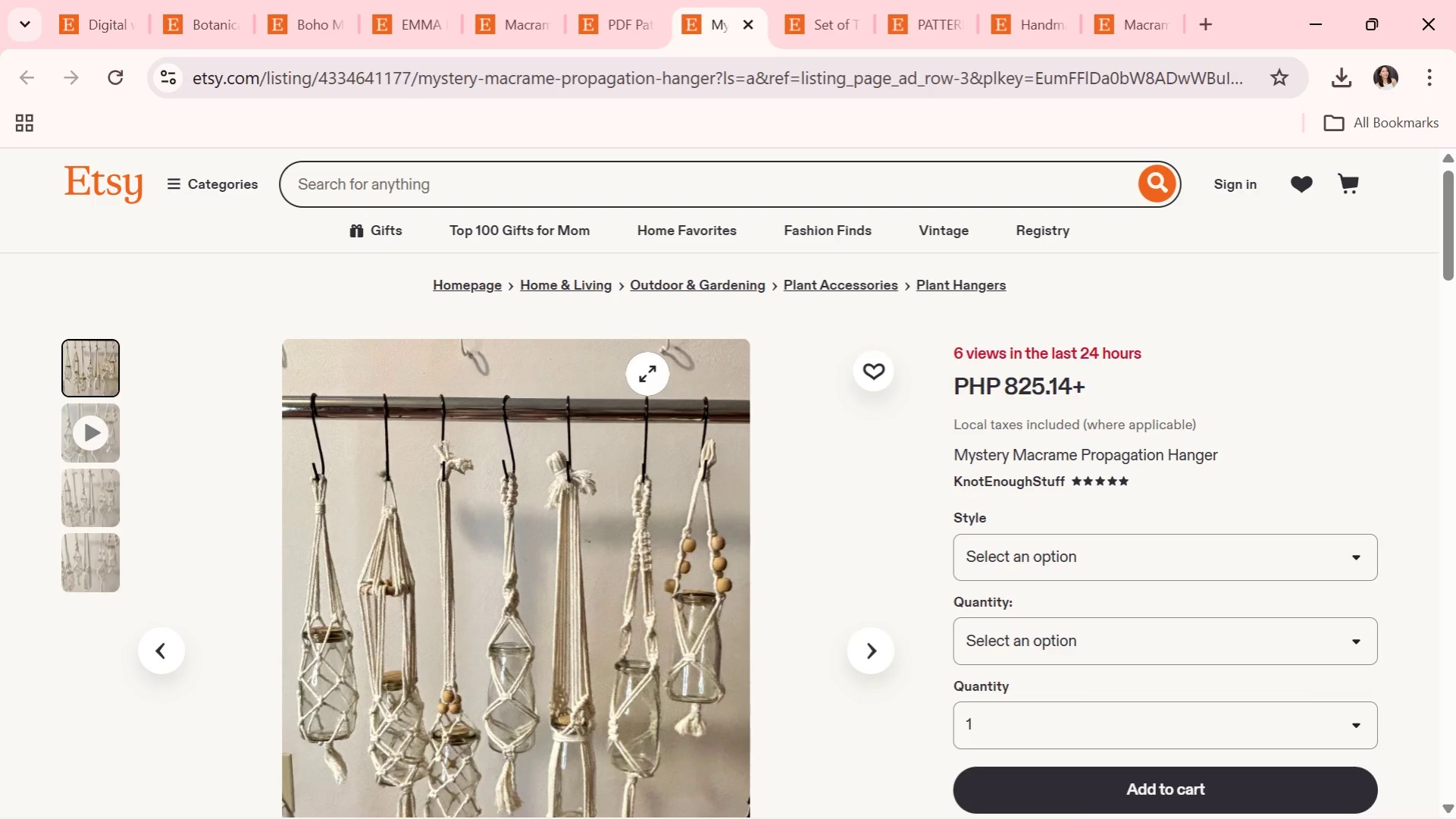 
scroll: coordinate [556, 461], scroll_direction: down, amount: 4.0
 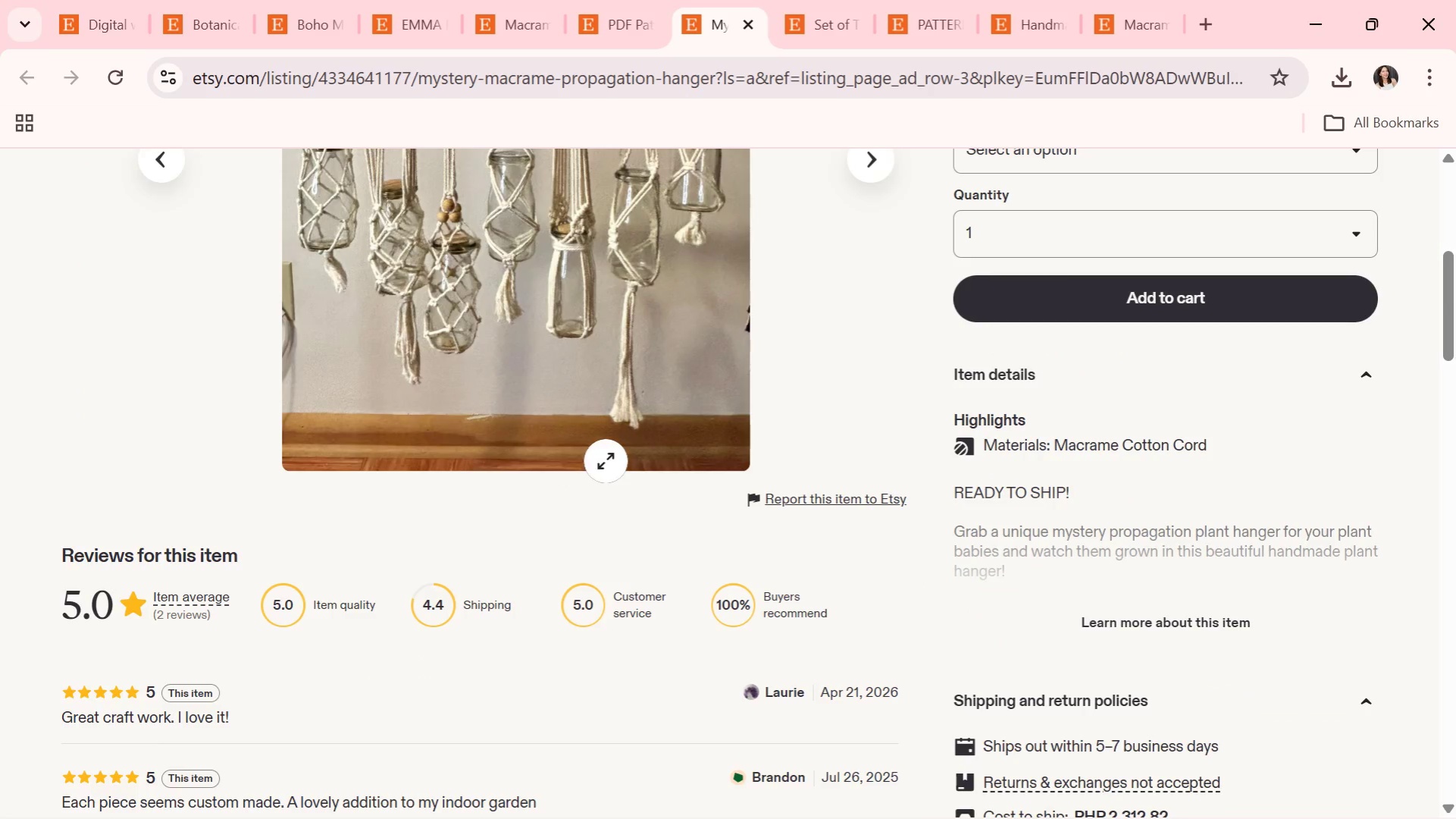 
scroll: coordinate [665, 453], scroll_direction: up, amount: 2.0
 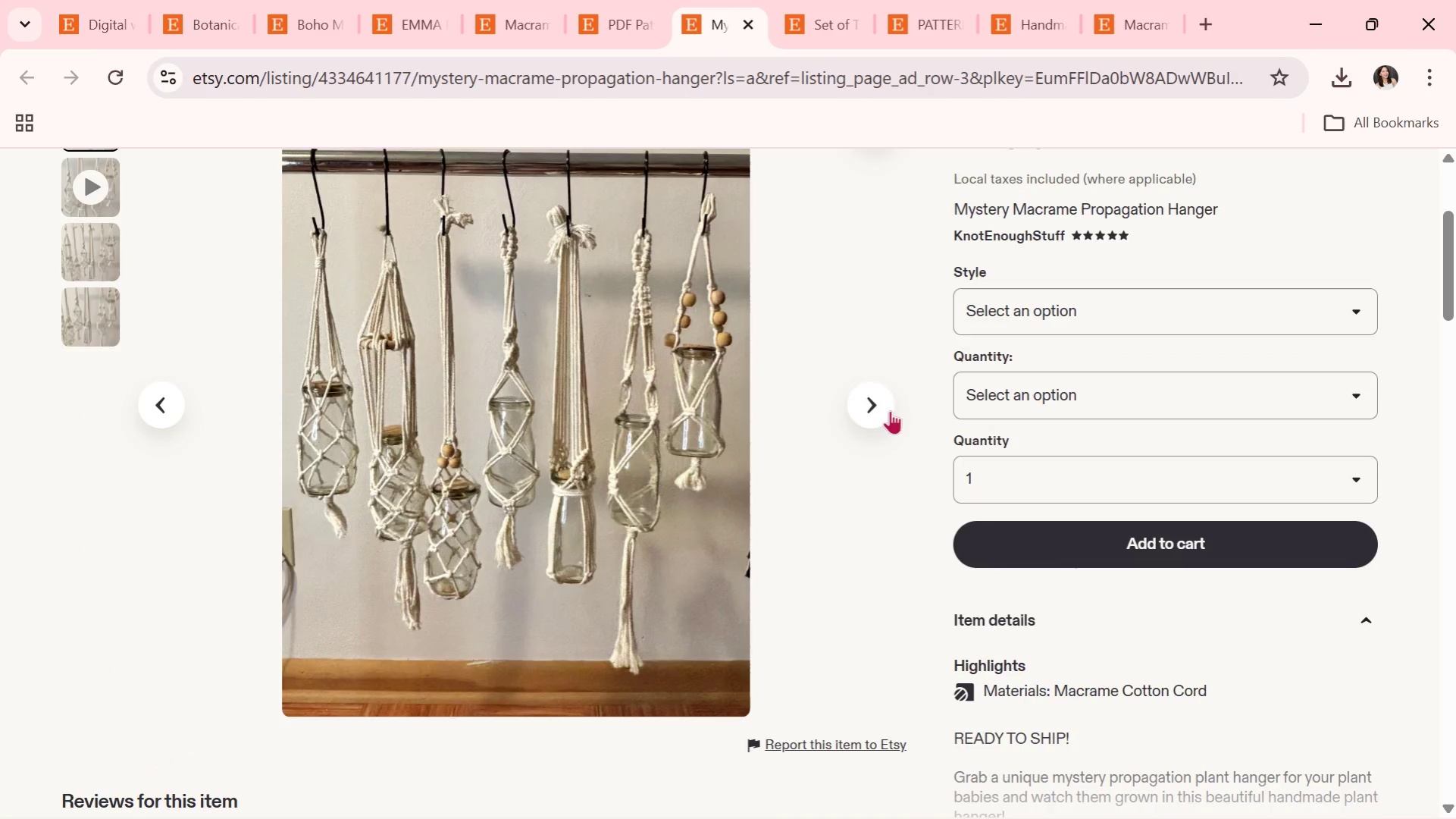 
left_click([874, 403])
 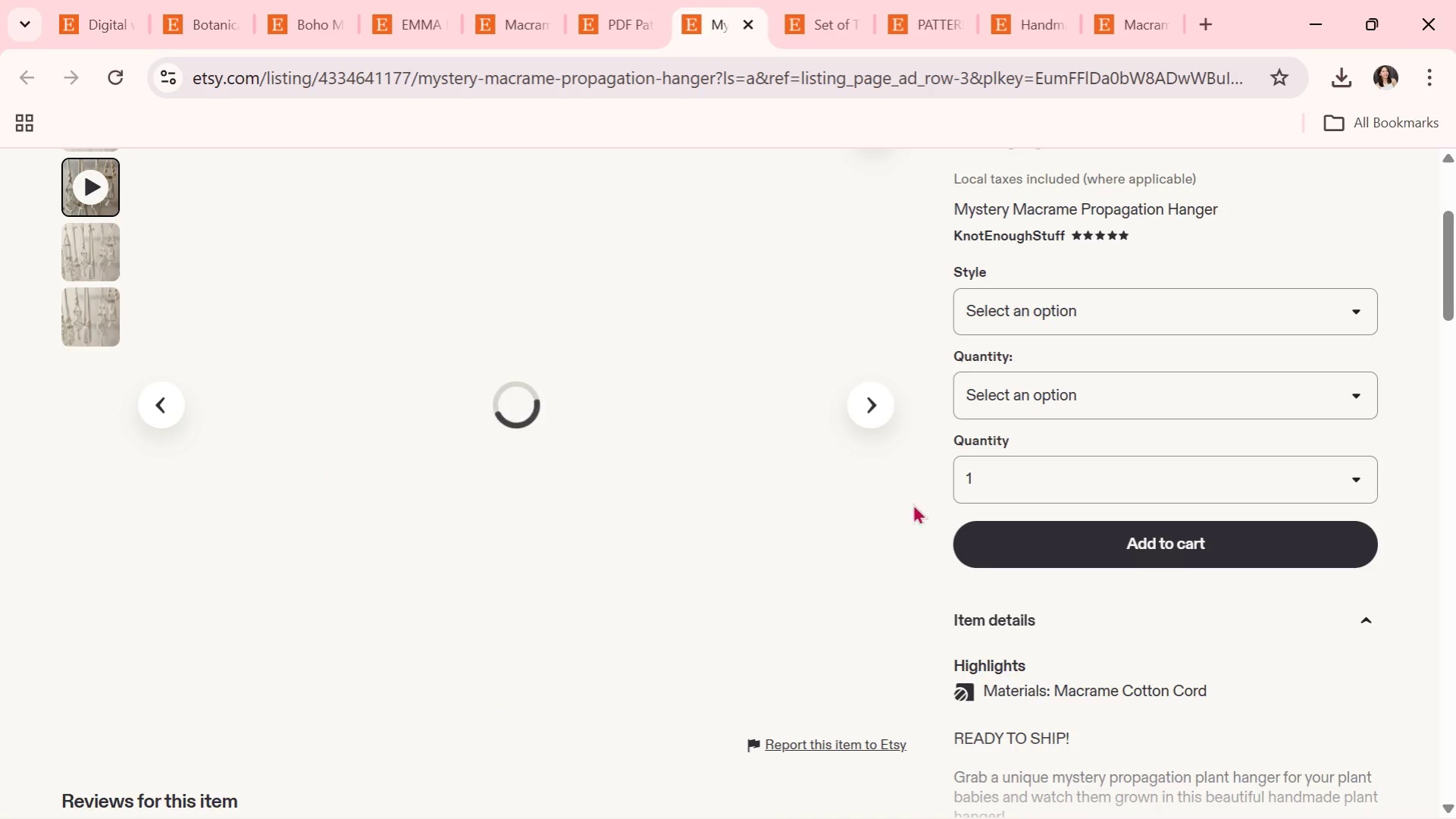 
scroll: coordinate [1176, 727], scroll_direction: down, amount: 3.0
 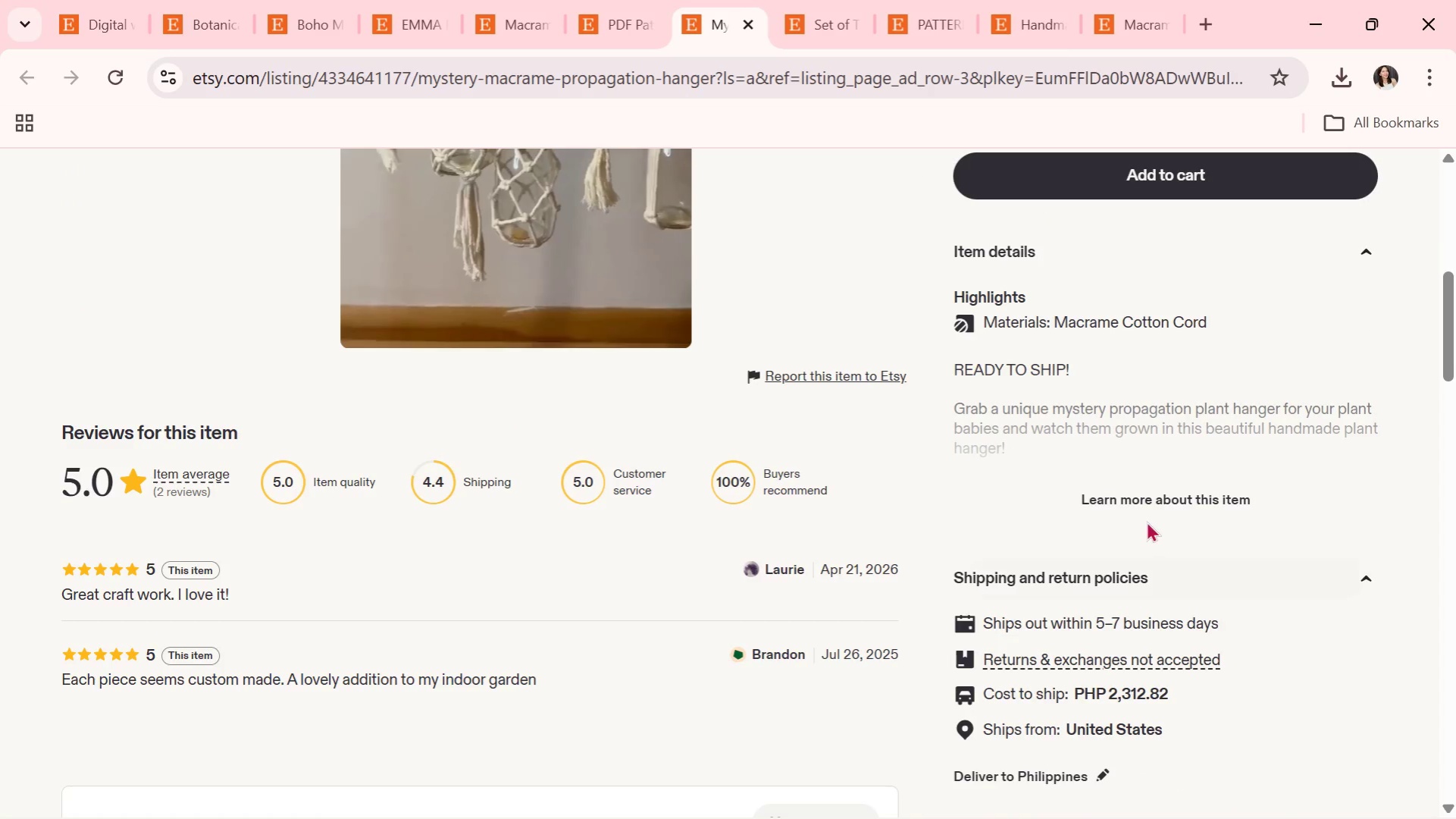 
left_click([1152, 508])
 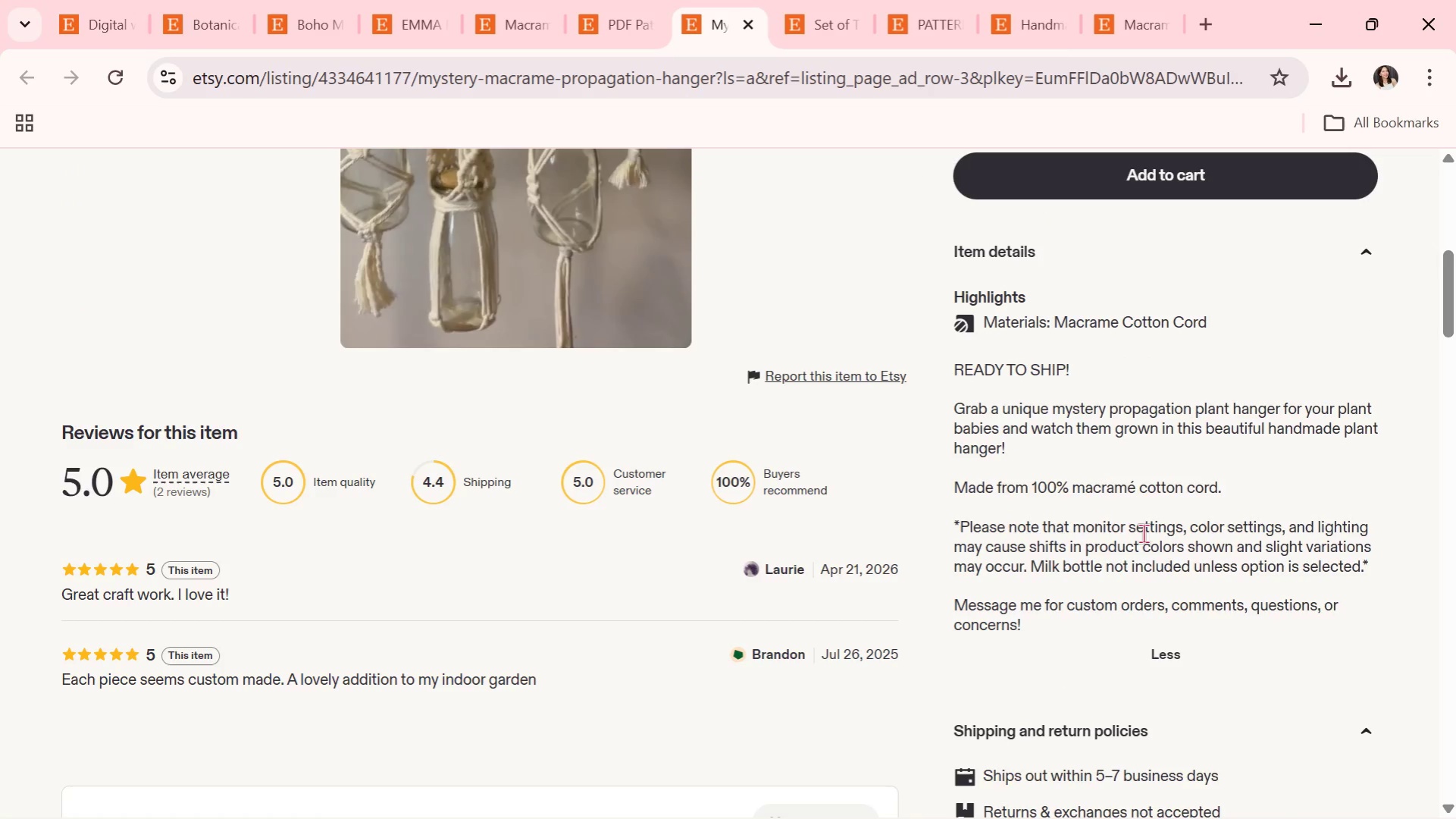 
wait(9.86)
 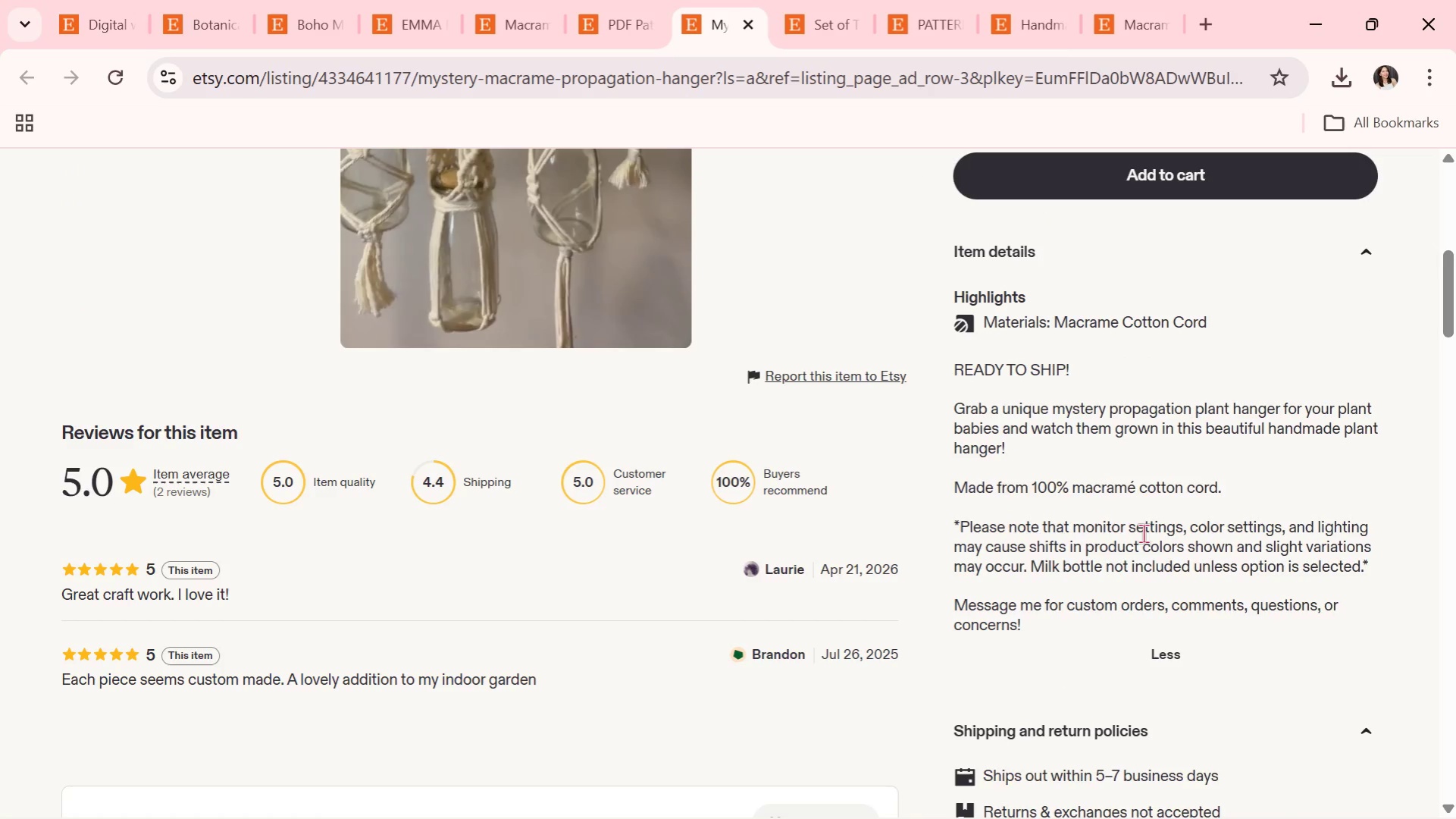 
scroll: coordinate [1022, 564], scroll_direction: up, amount: 4.0
 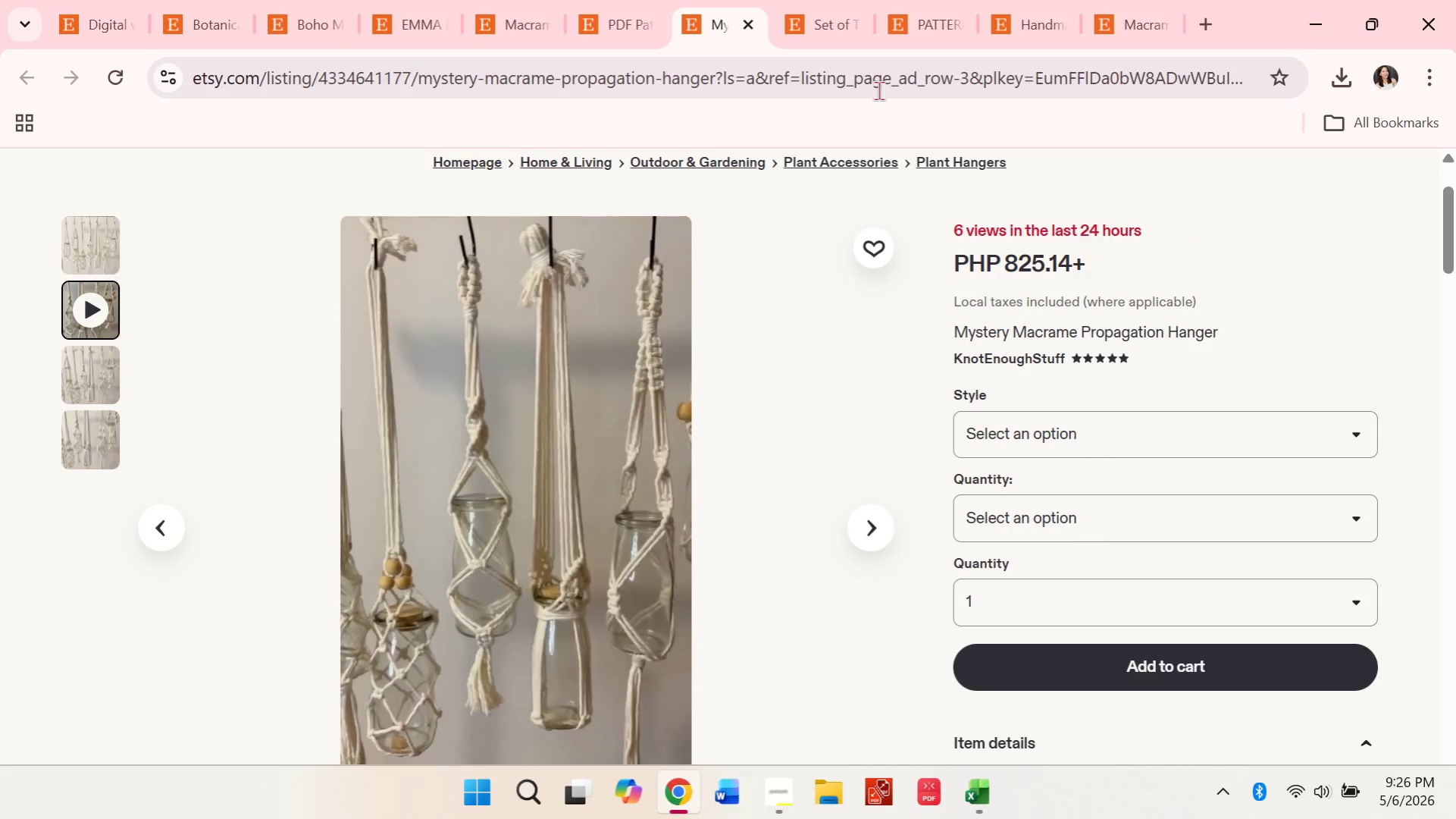 
left_click([752, 27])
 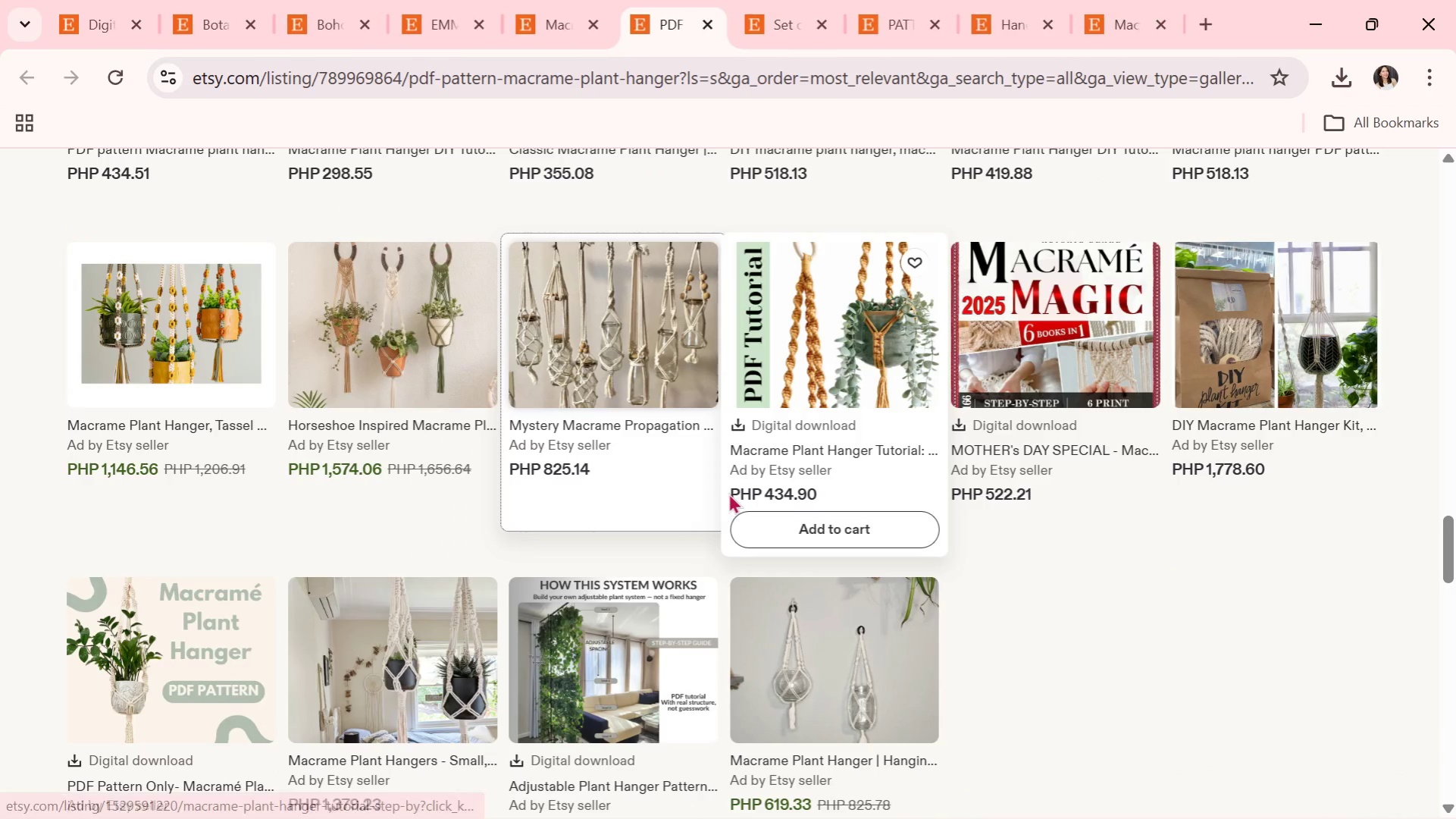 
scroll: coordinate [722, 498], scroll_direction: down, amount: 9.0
 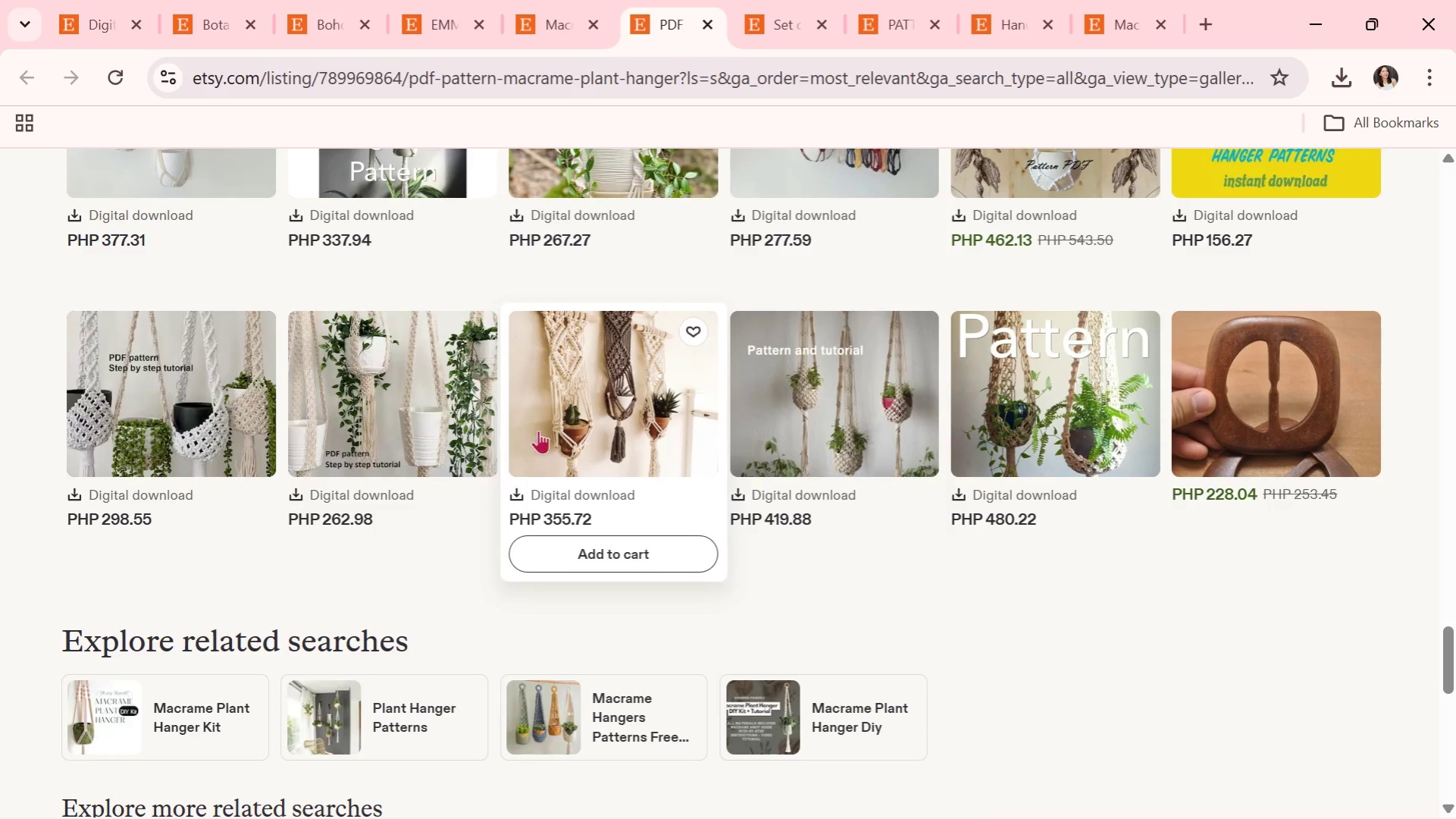 
left_click([559, 416])
 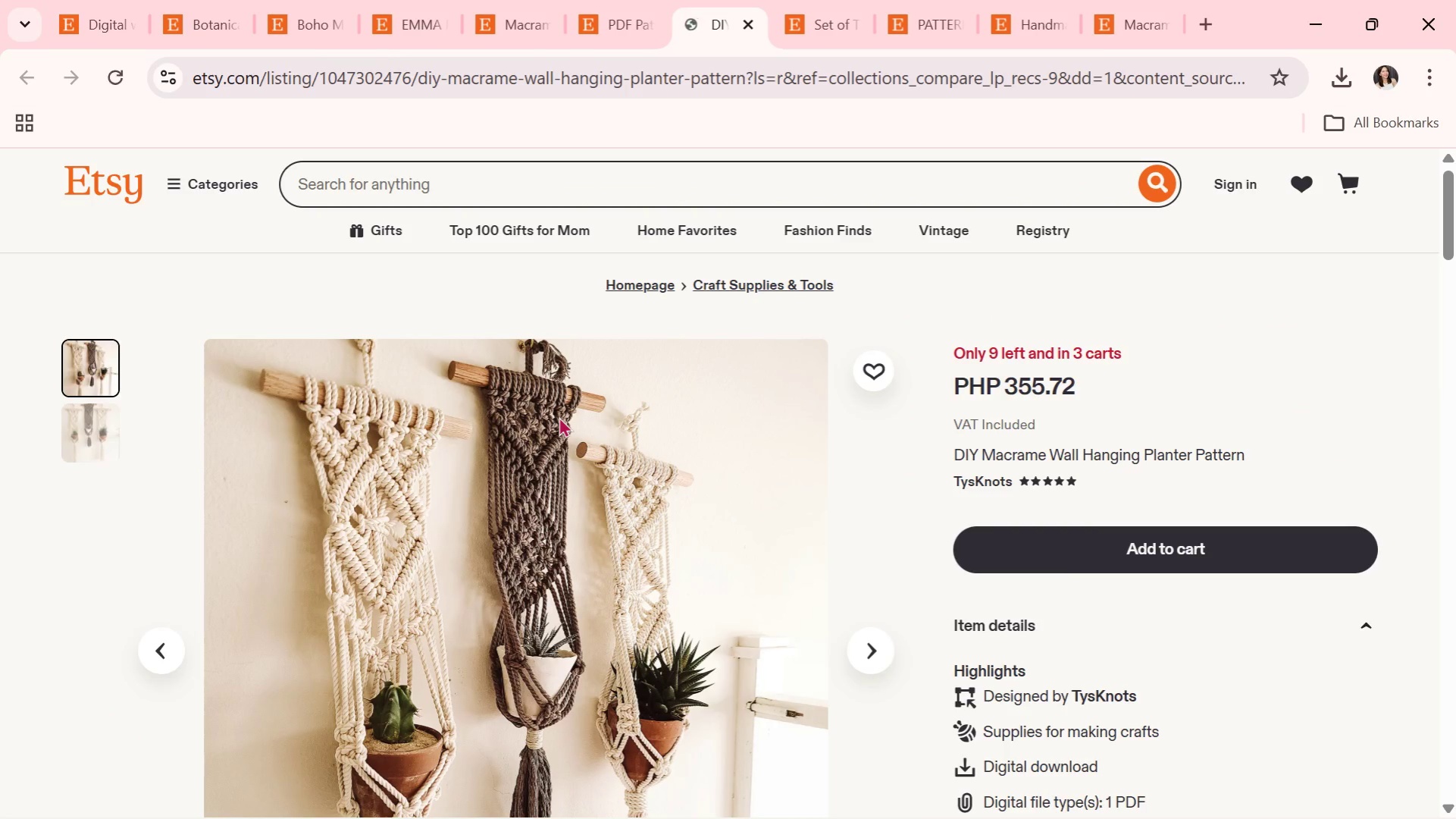 
scroll: coordinate [559, 416], scroll_direction: down, amount: 1.0
 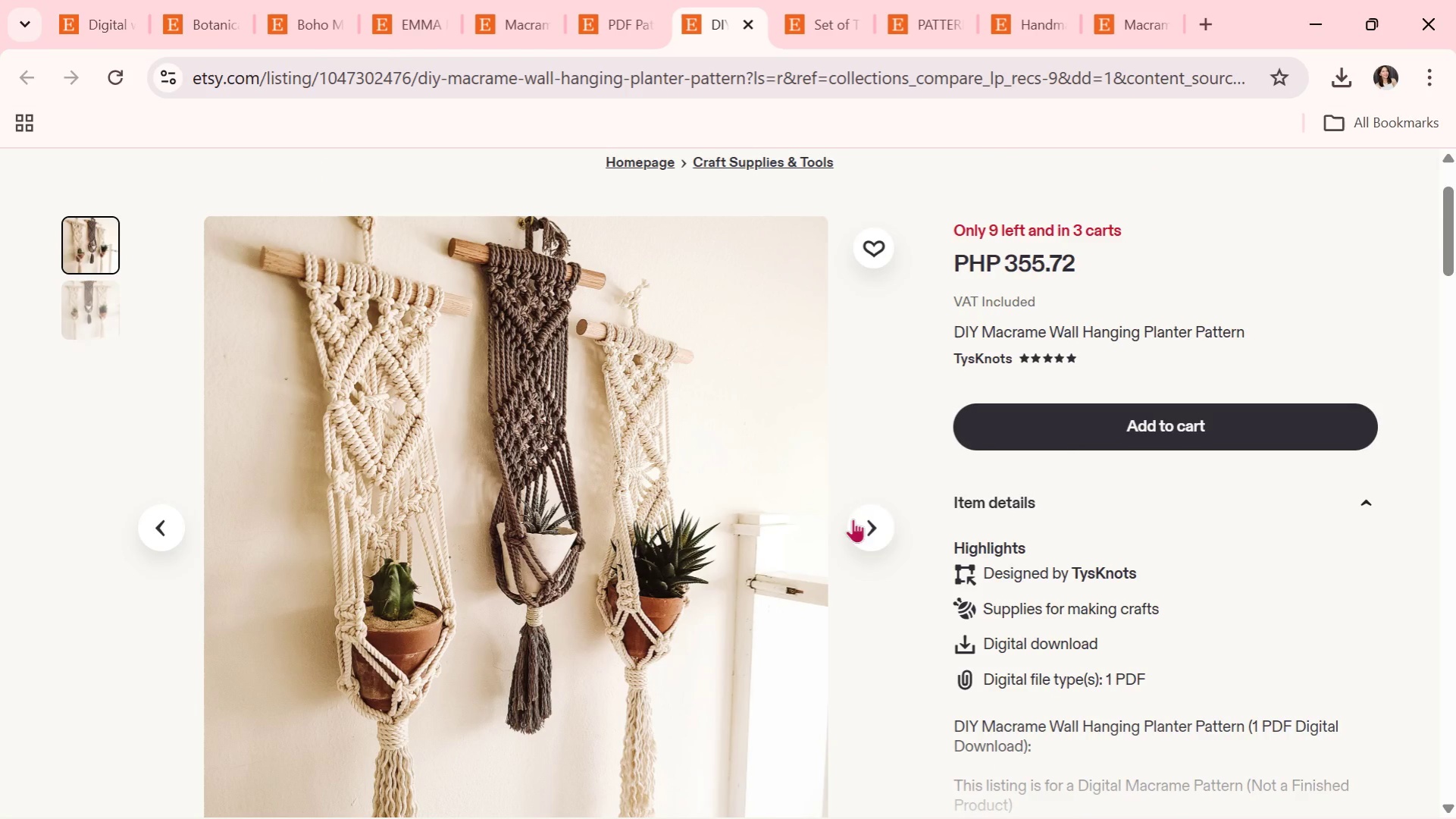 
left_click([877, 516])
 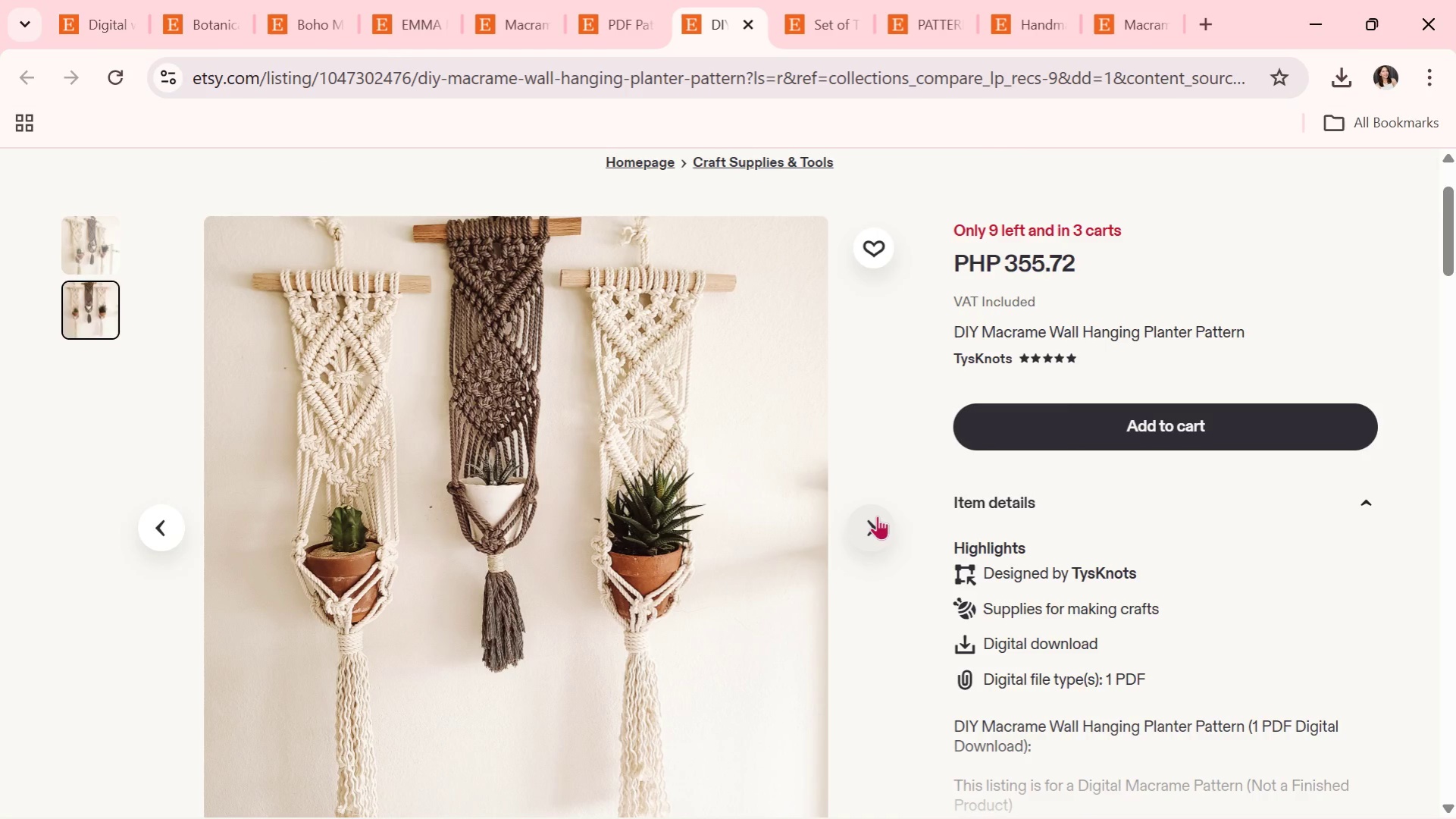 
wait(5.11)
 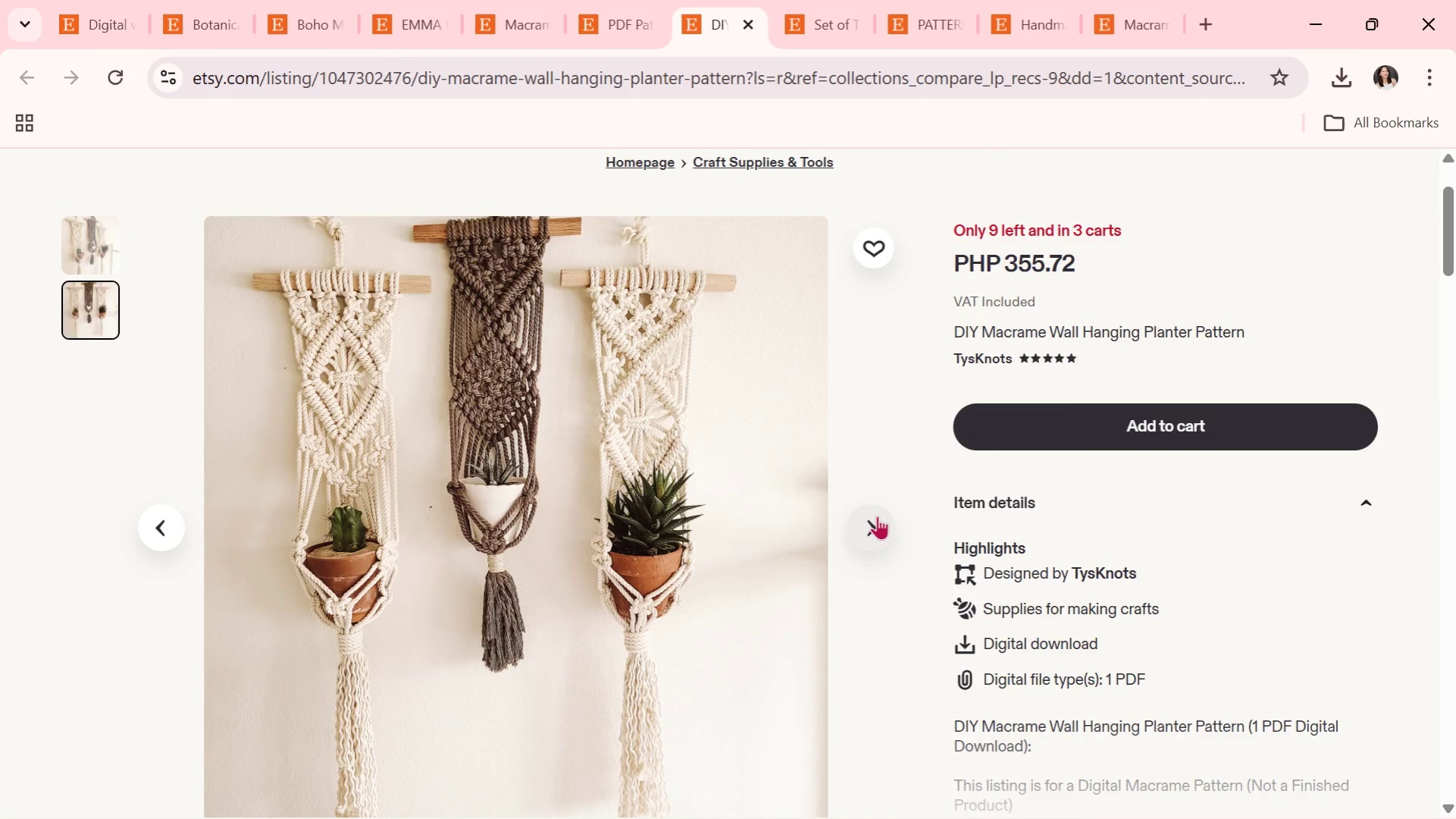 
scroll: coordinate [875, 519], scroll_direction: up, amount: 1.0
 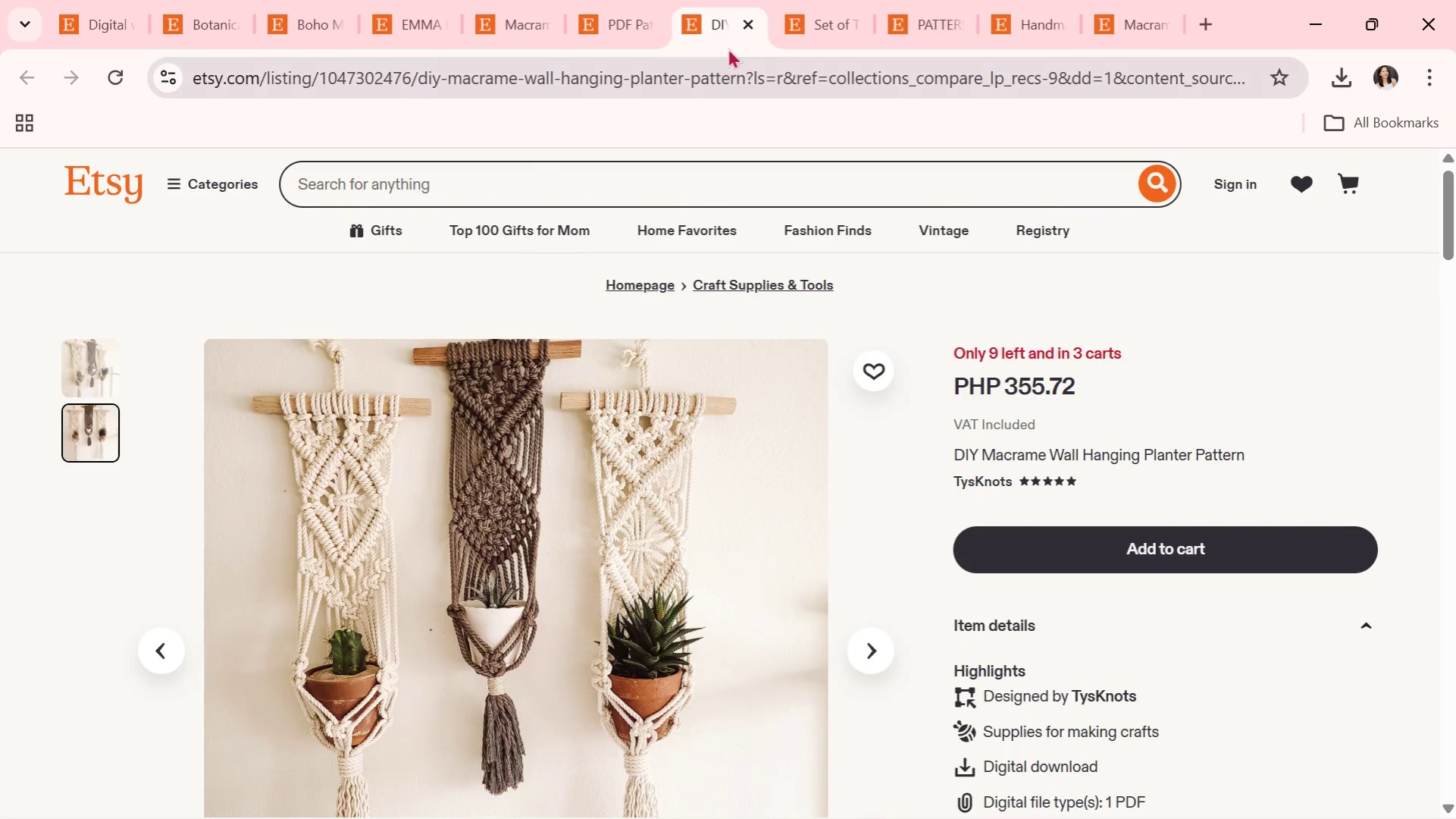 
left_click([747, 31])
 